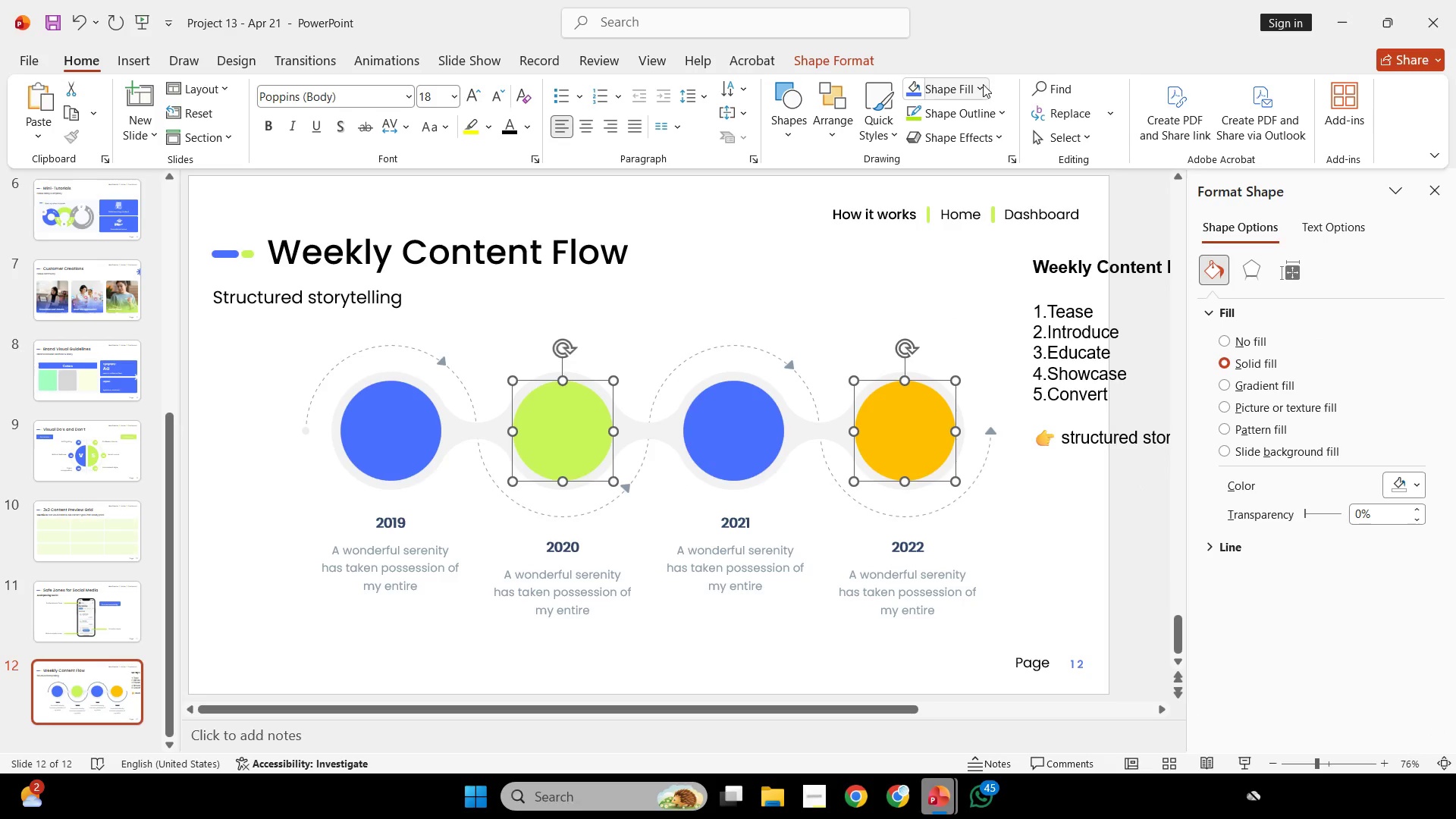 
left_click([983, 84])
 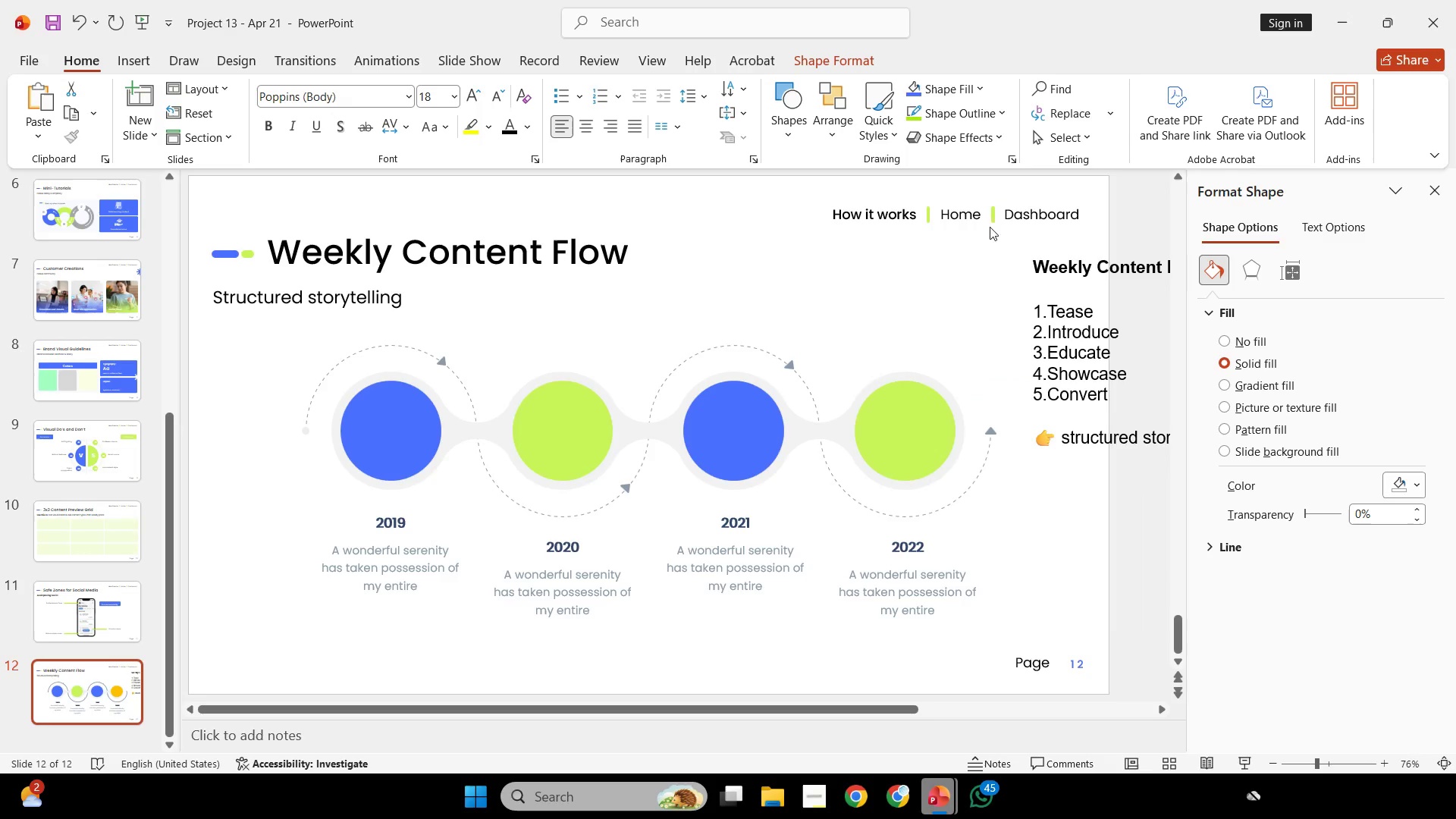 
double_click([924, 262])
 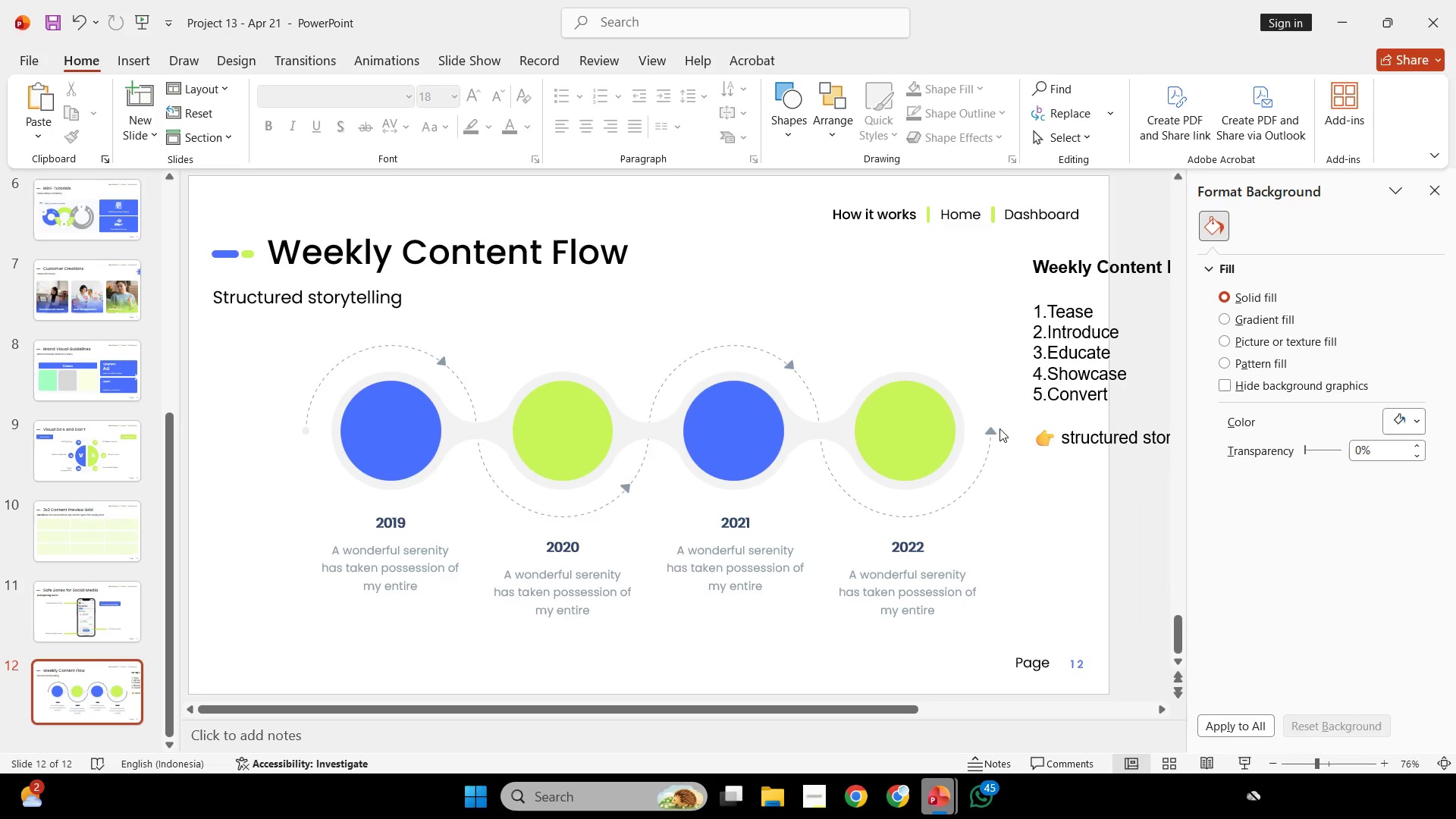 
wait(5.28)
 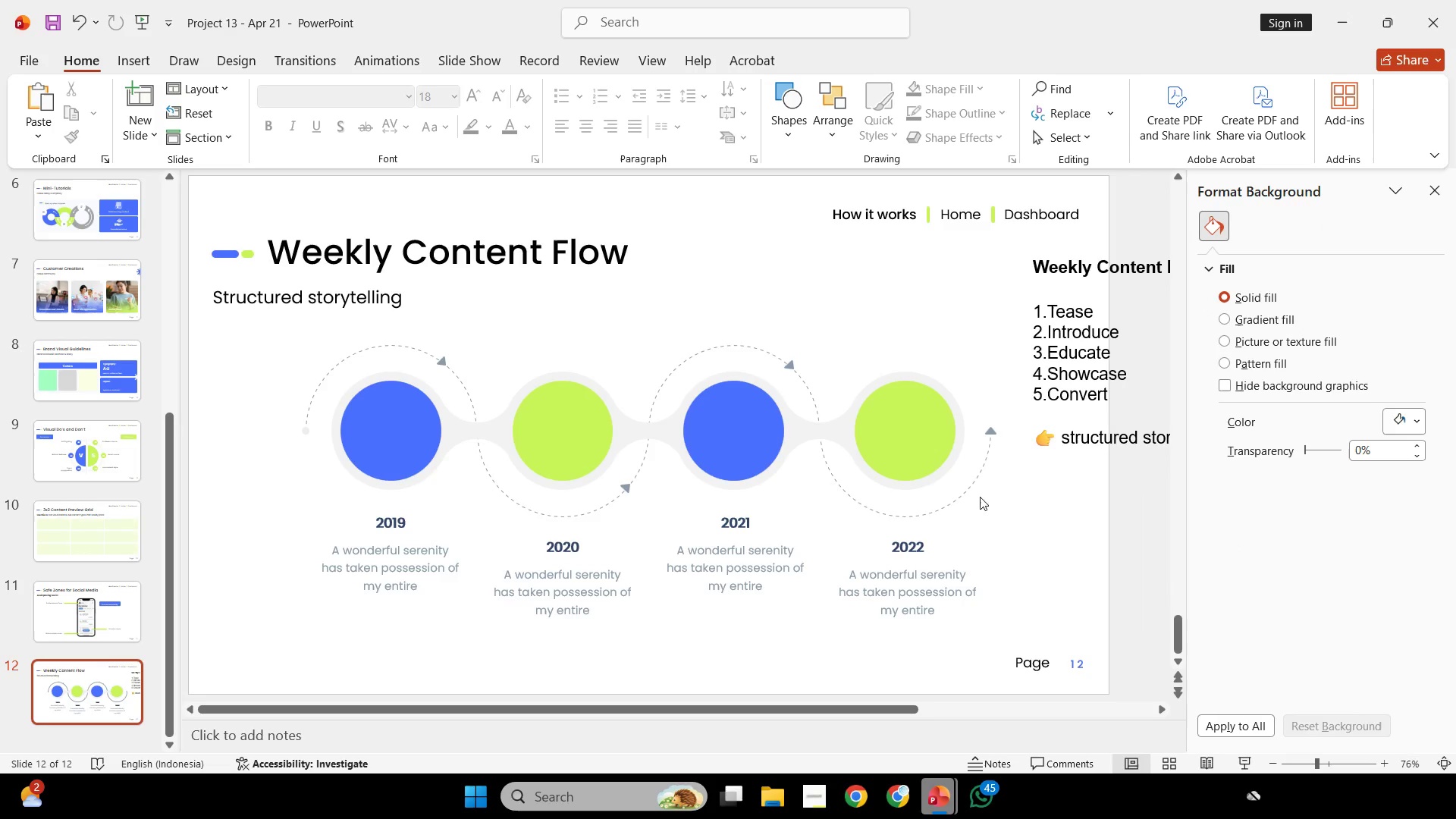 
hold_key(key=ControlLeft, duration=0.31)
scroll: coordinate [1046, 388], scroll_direction: down, amount: 2.0
 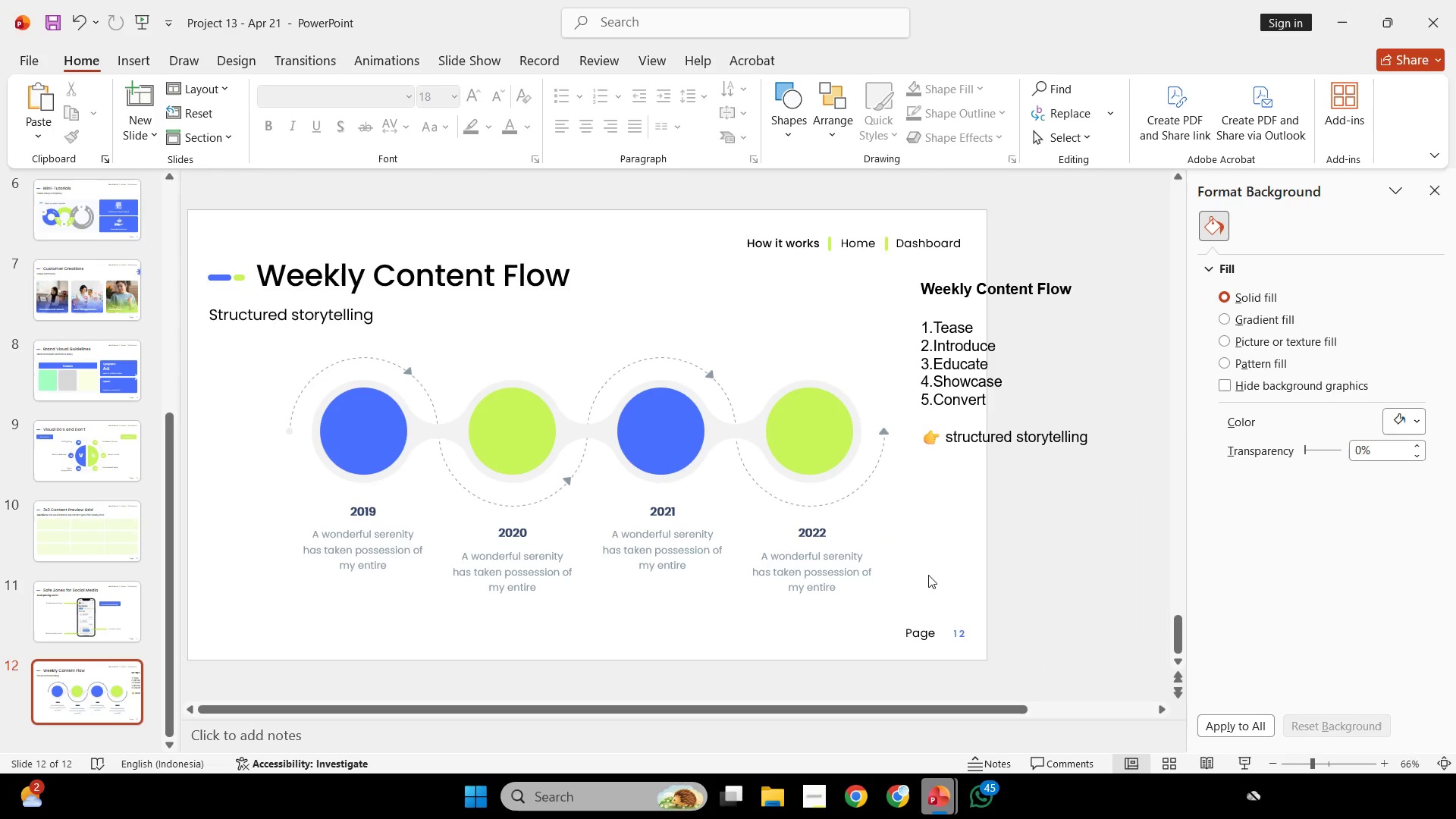 
left_click([928, 575])
 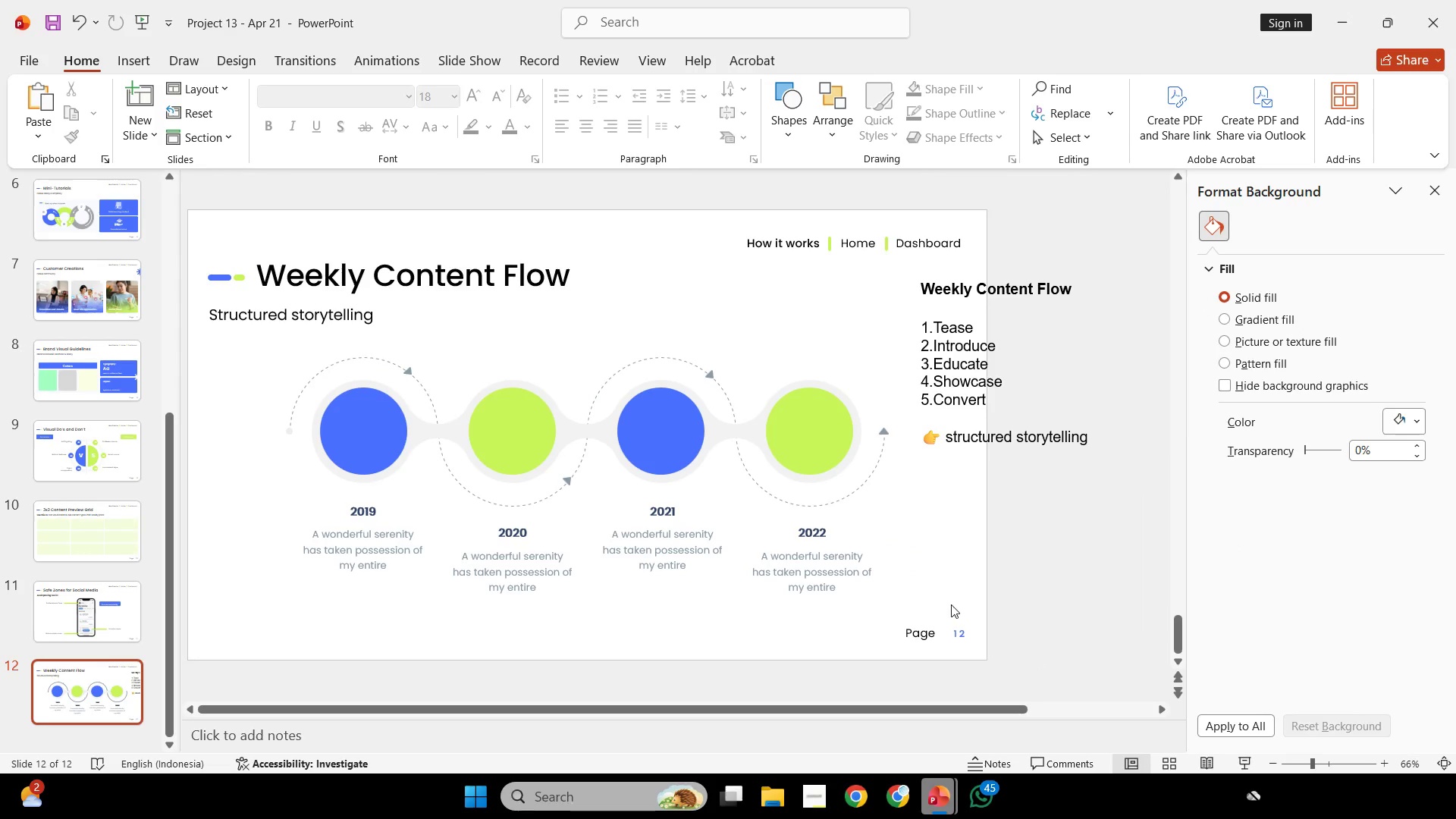 
left_click_drag(start_coordinate=[952, 604], to_coordinate=[209, 329])
 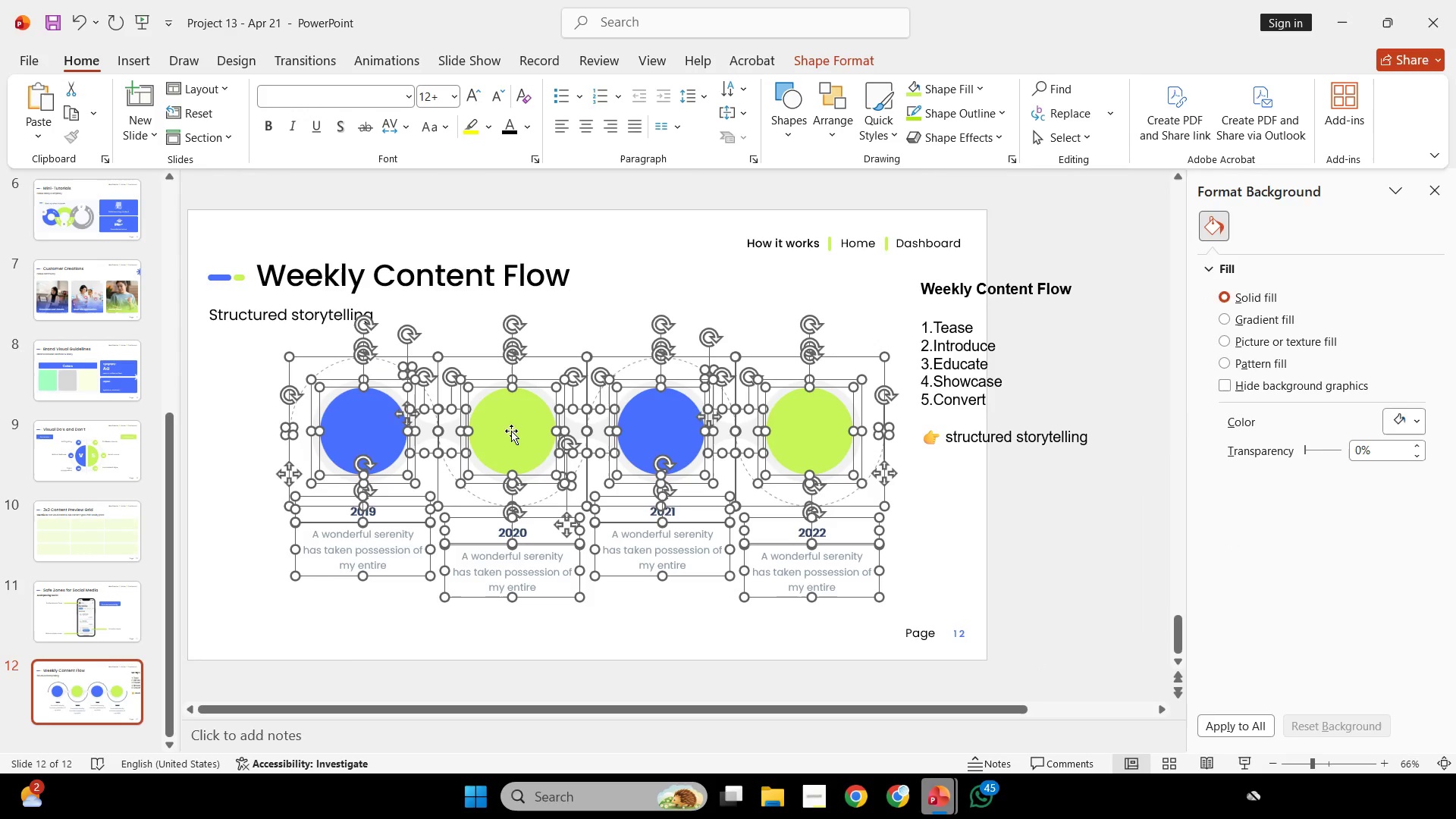 
hold_key(key=ShiftLeft, duration=3.73)
left_click_drag(start_coordinate=[498, 424], to_coordinate=[420, 422])
 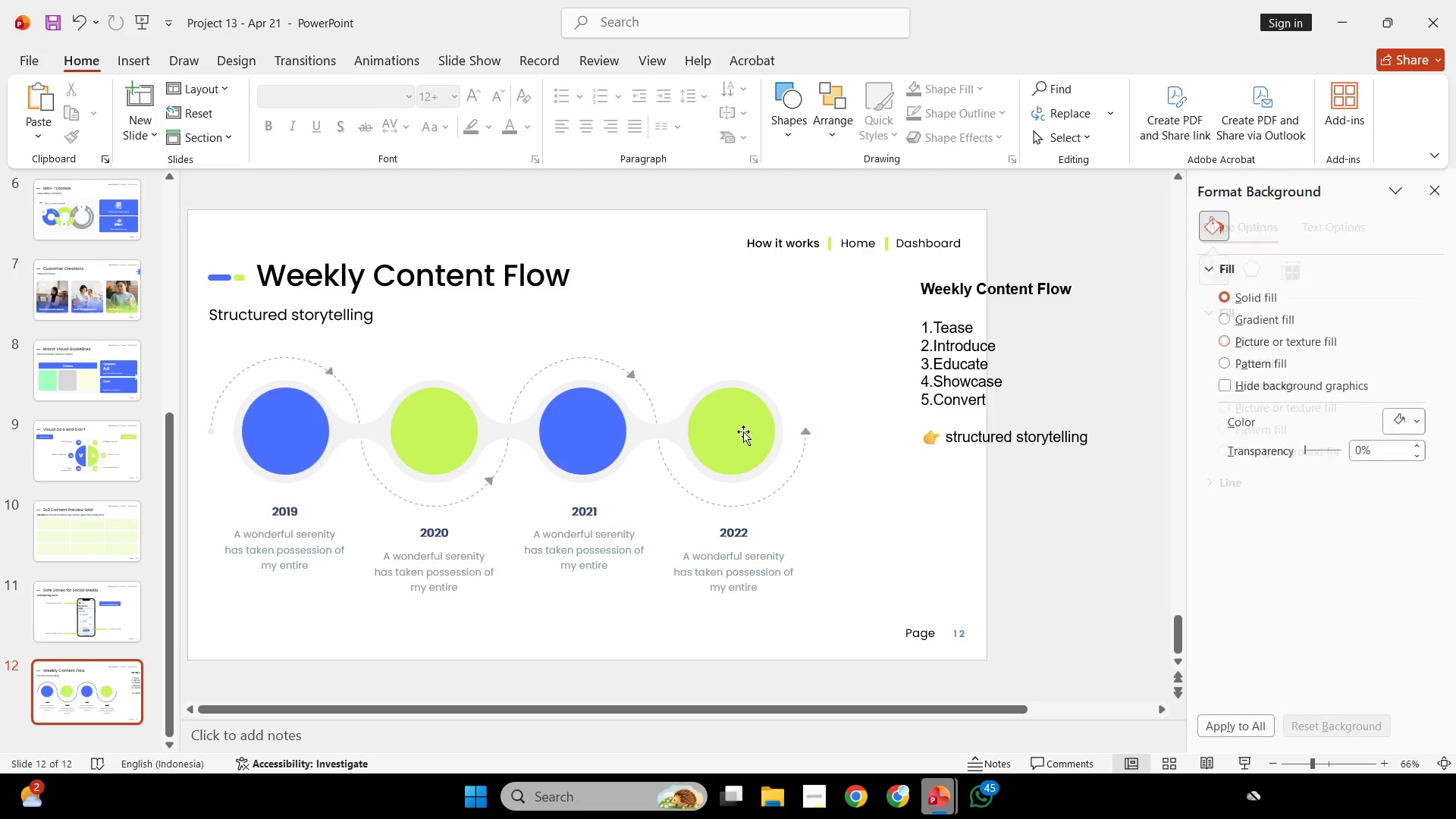 
double_click([743, 431])
 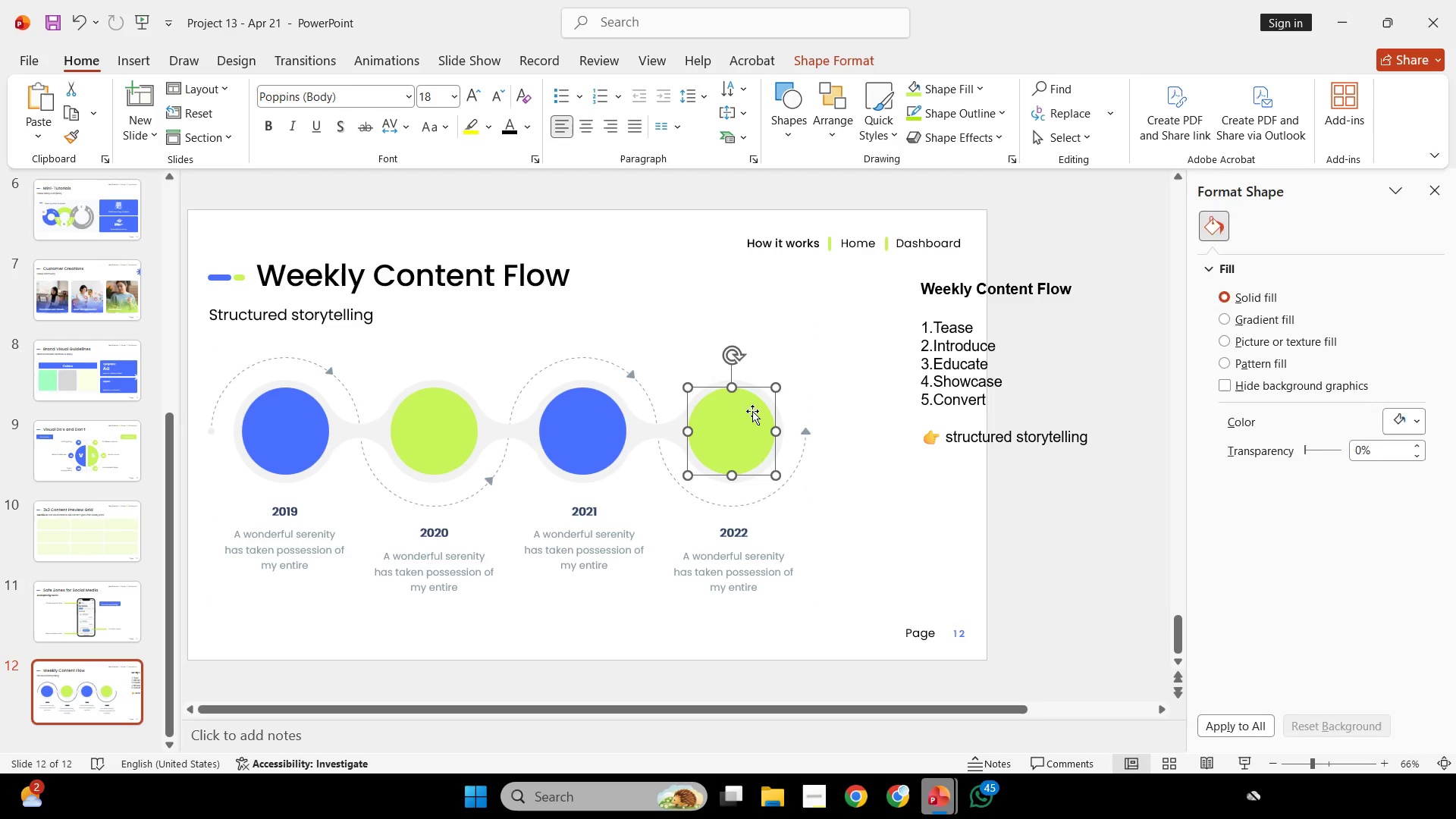 
hold_key(key=ShiftLeft, duration=1.08)
 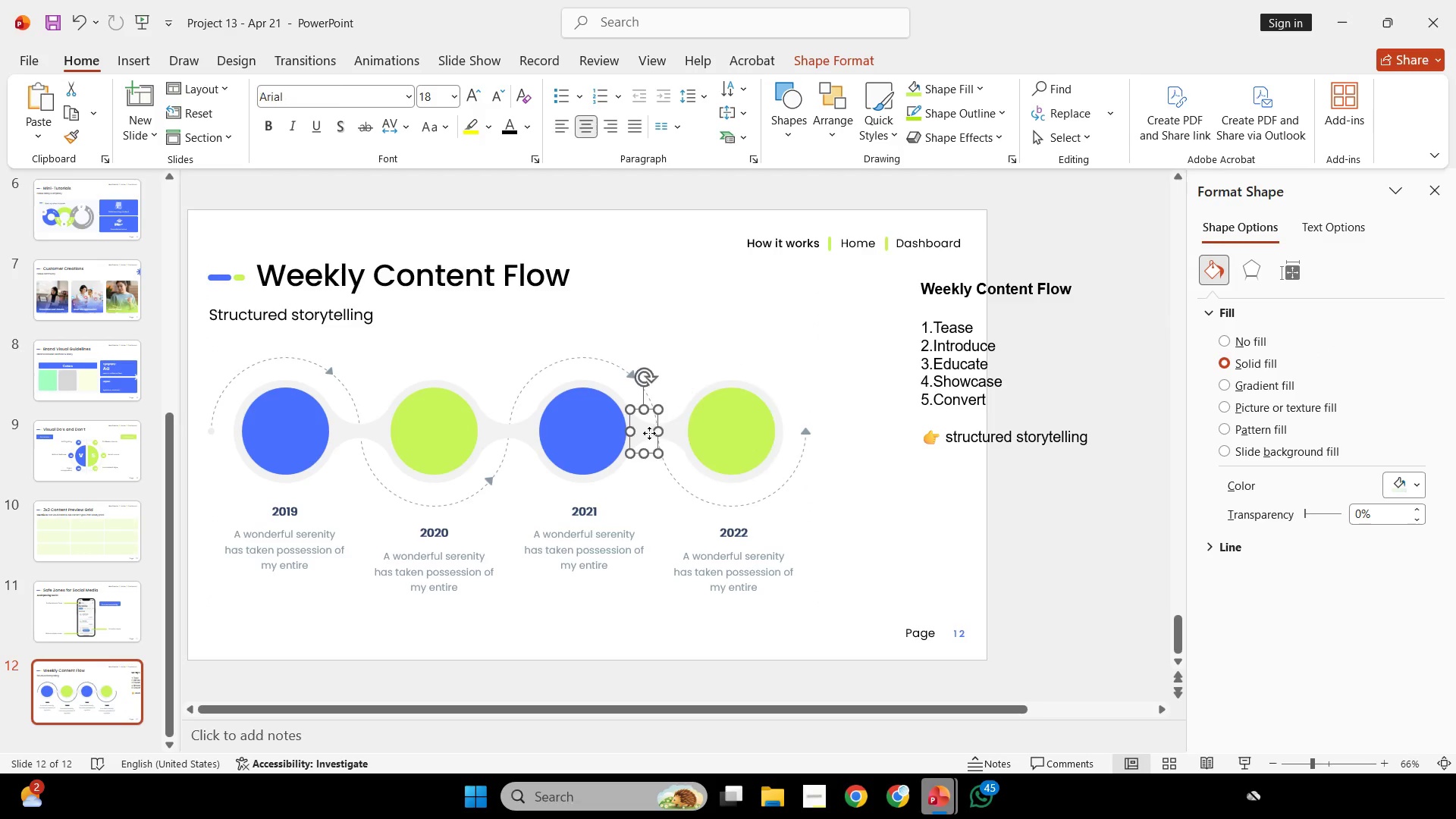 
left_click([649, 433])
 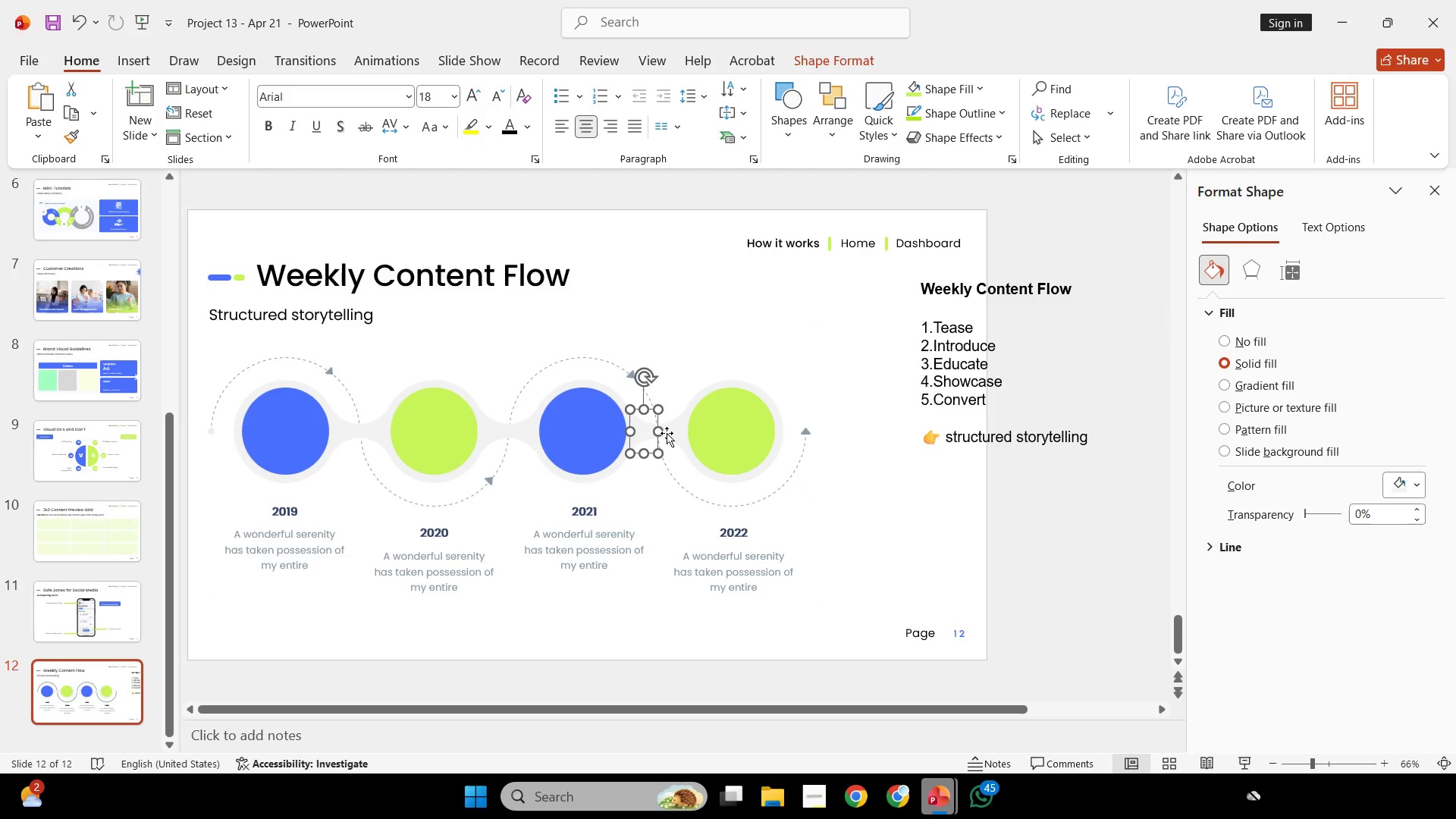 
hold_key(key=ShiftLeft, duration=1.31)
 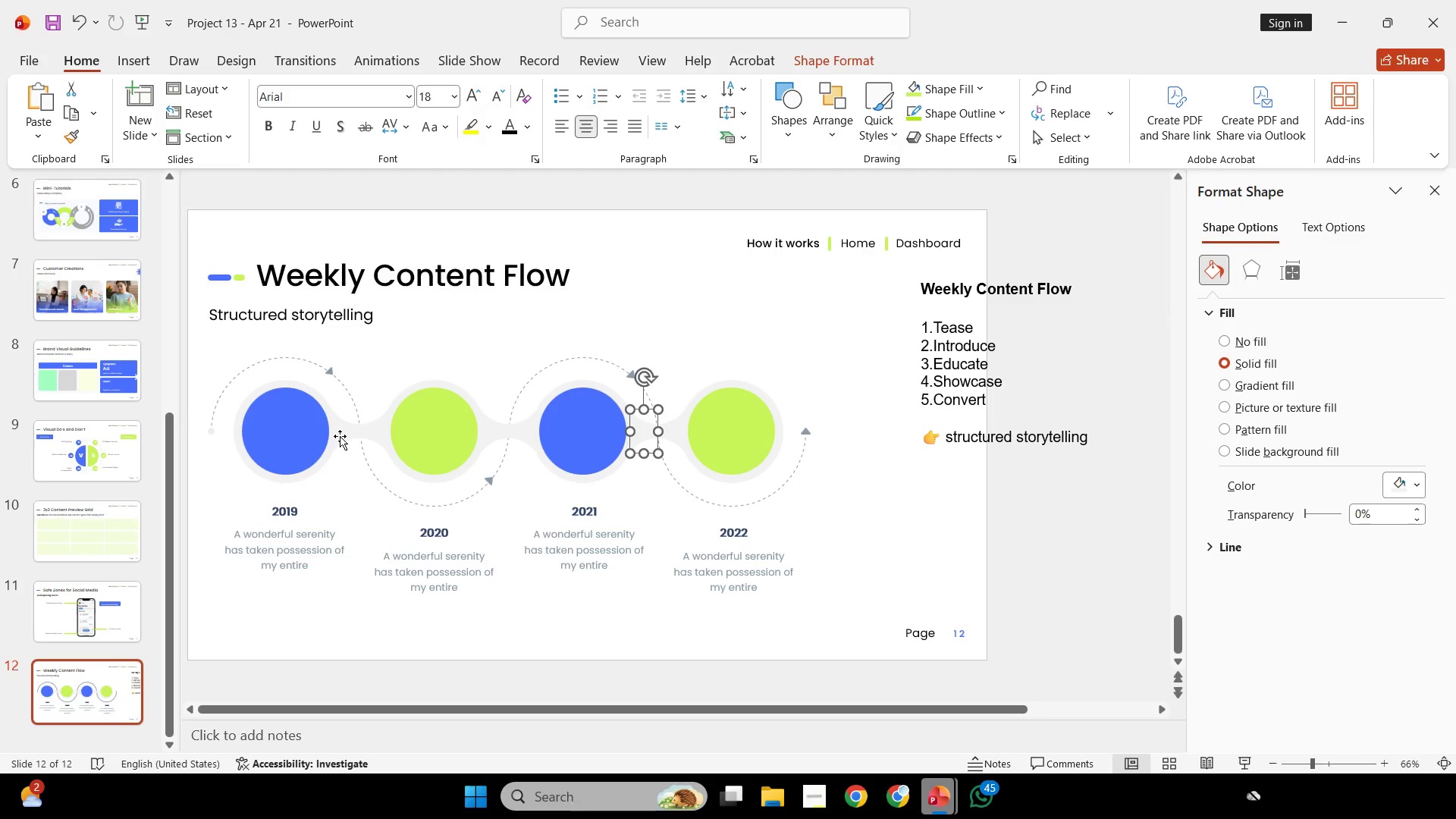 
left_click([368, 431])
 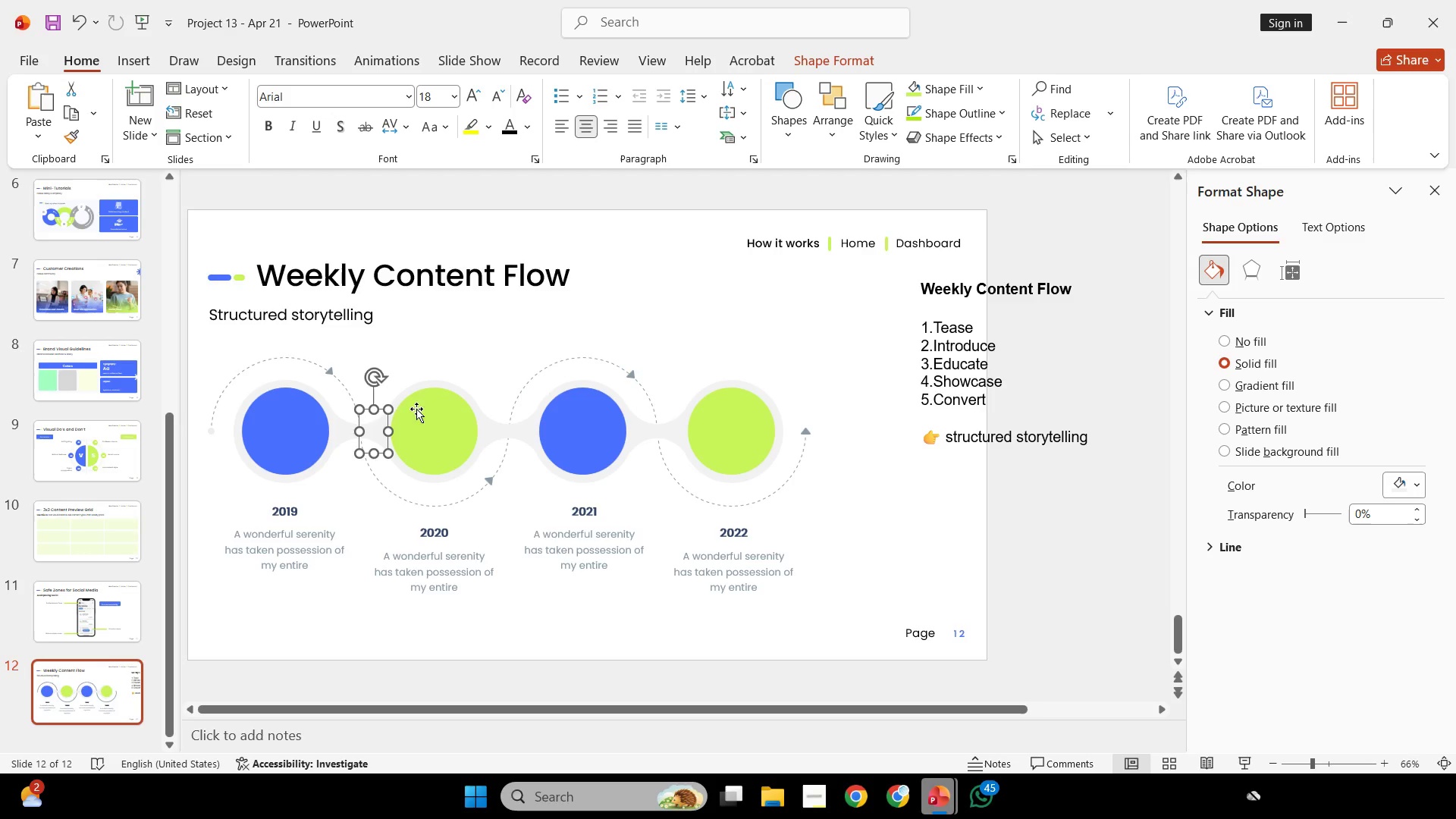 
hold_key(key=ShiftLeft, duration=9.11)
left_click([428, 381])
 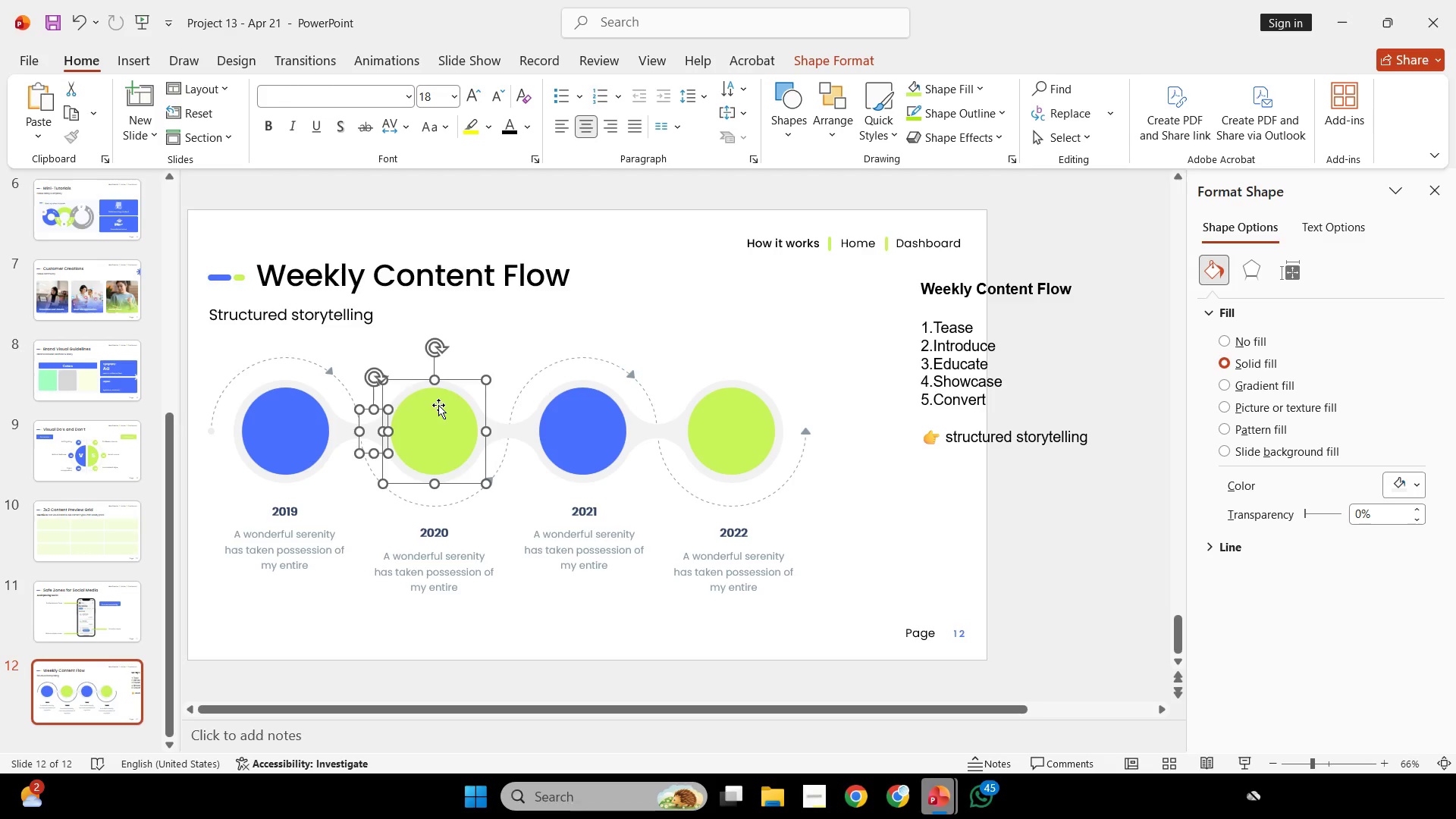 
left_click([437, 406])
 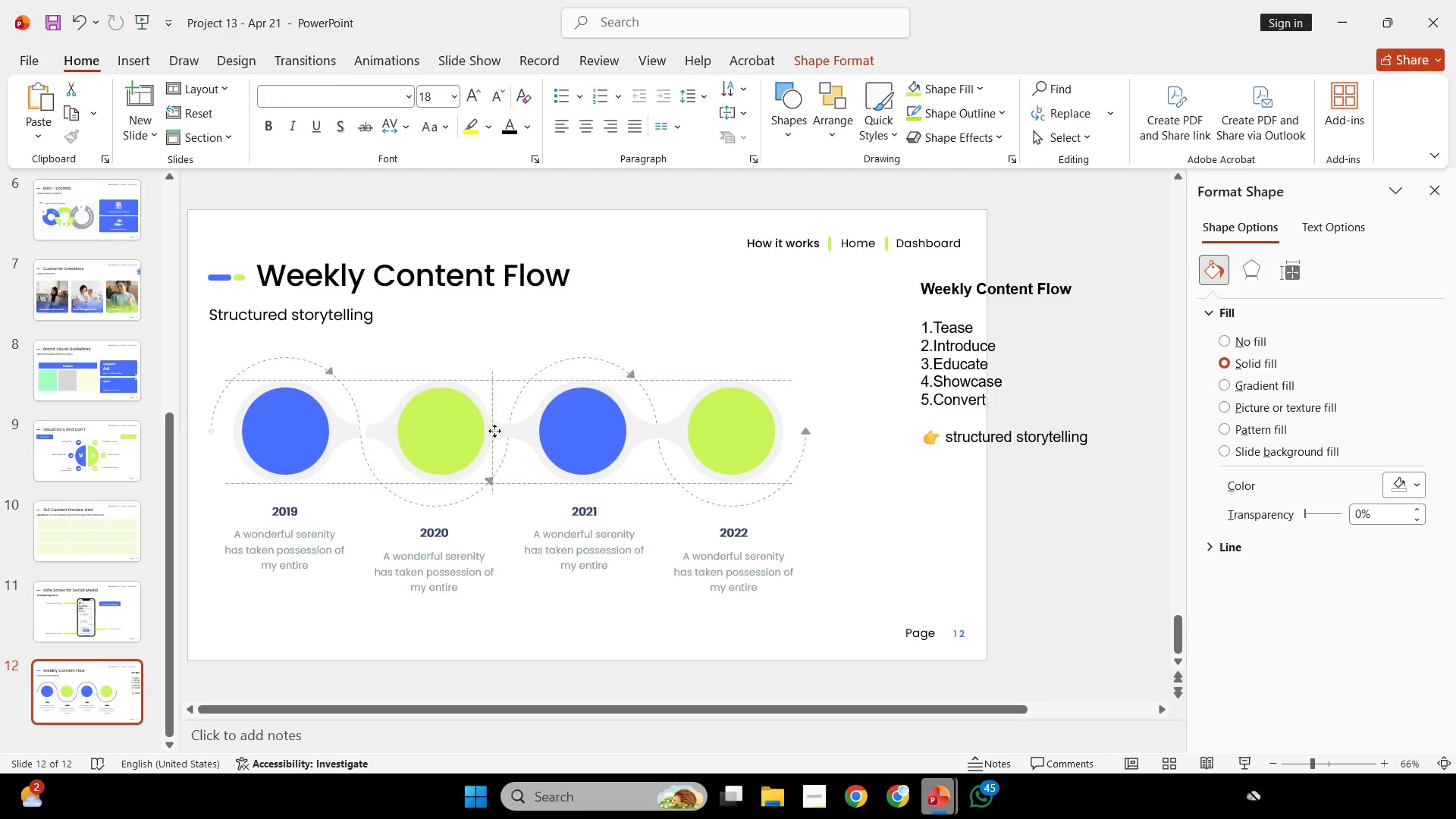 
left_click_drag(start_coordinate=[430, 425], to_coordinate=[896, 463])
 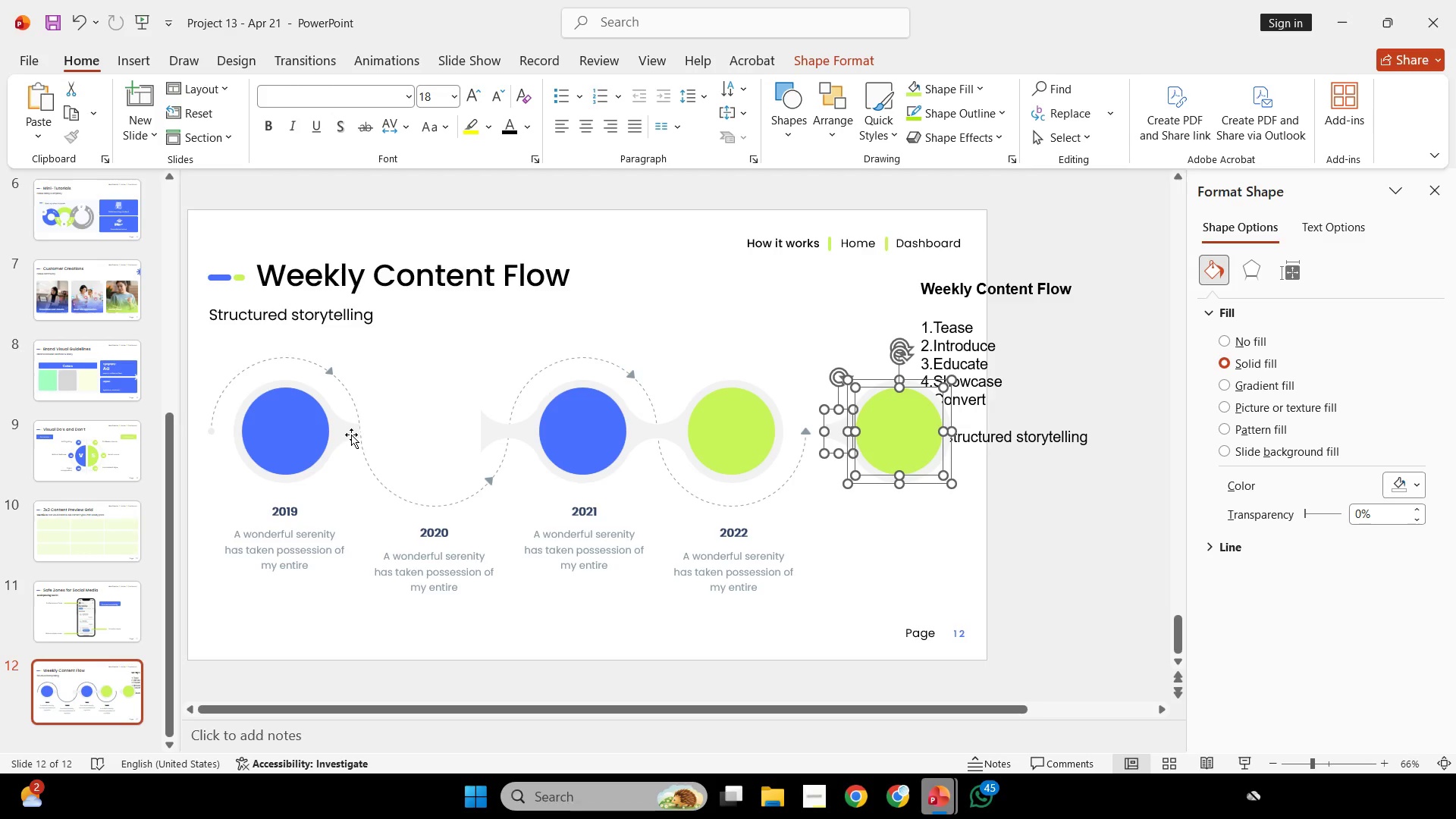 
key(Control+Z)
 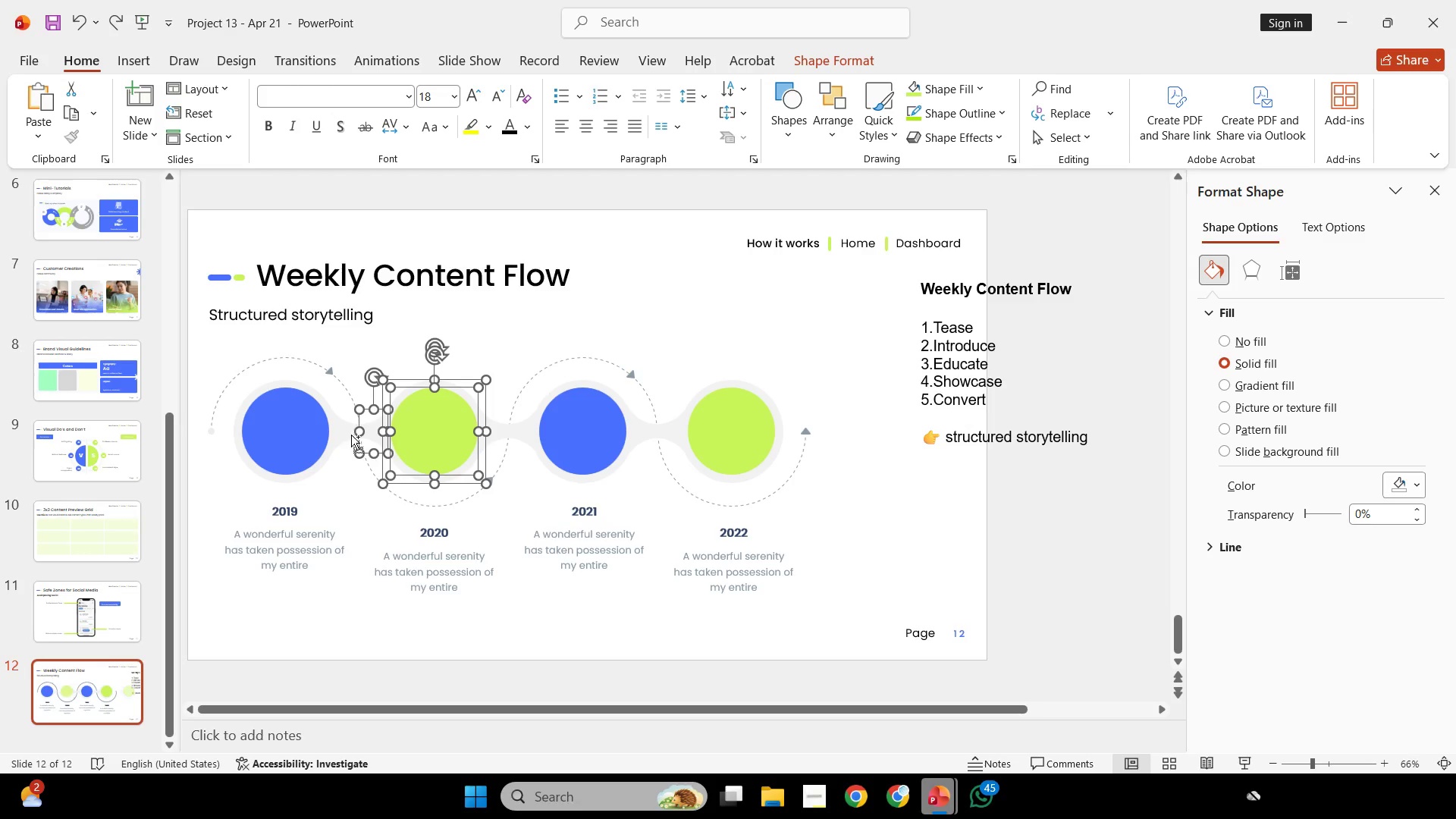 
key(Control+C)
 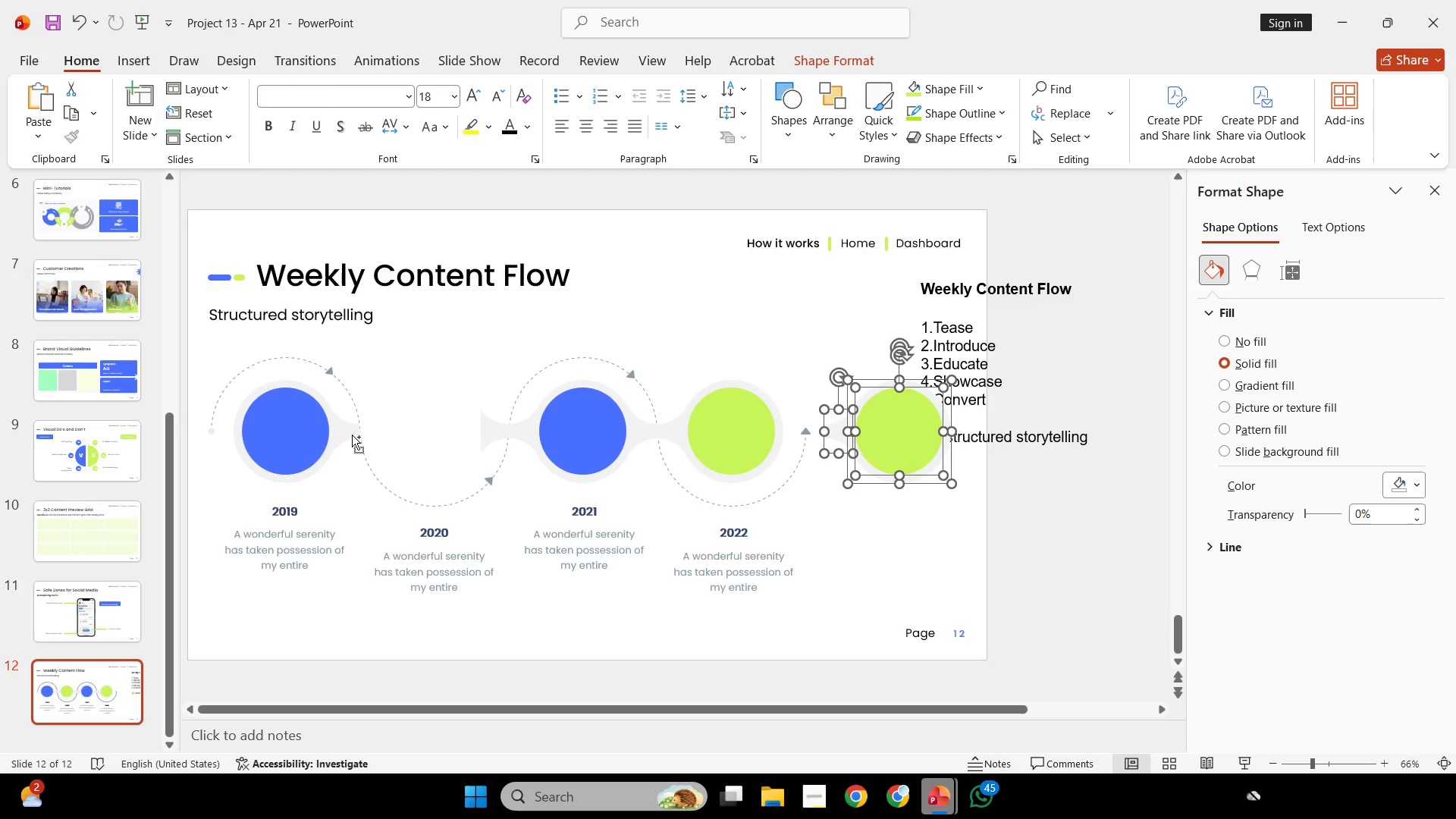 
key(Control+Y)
 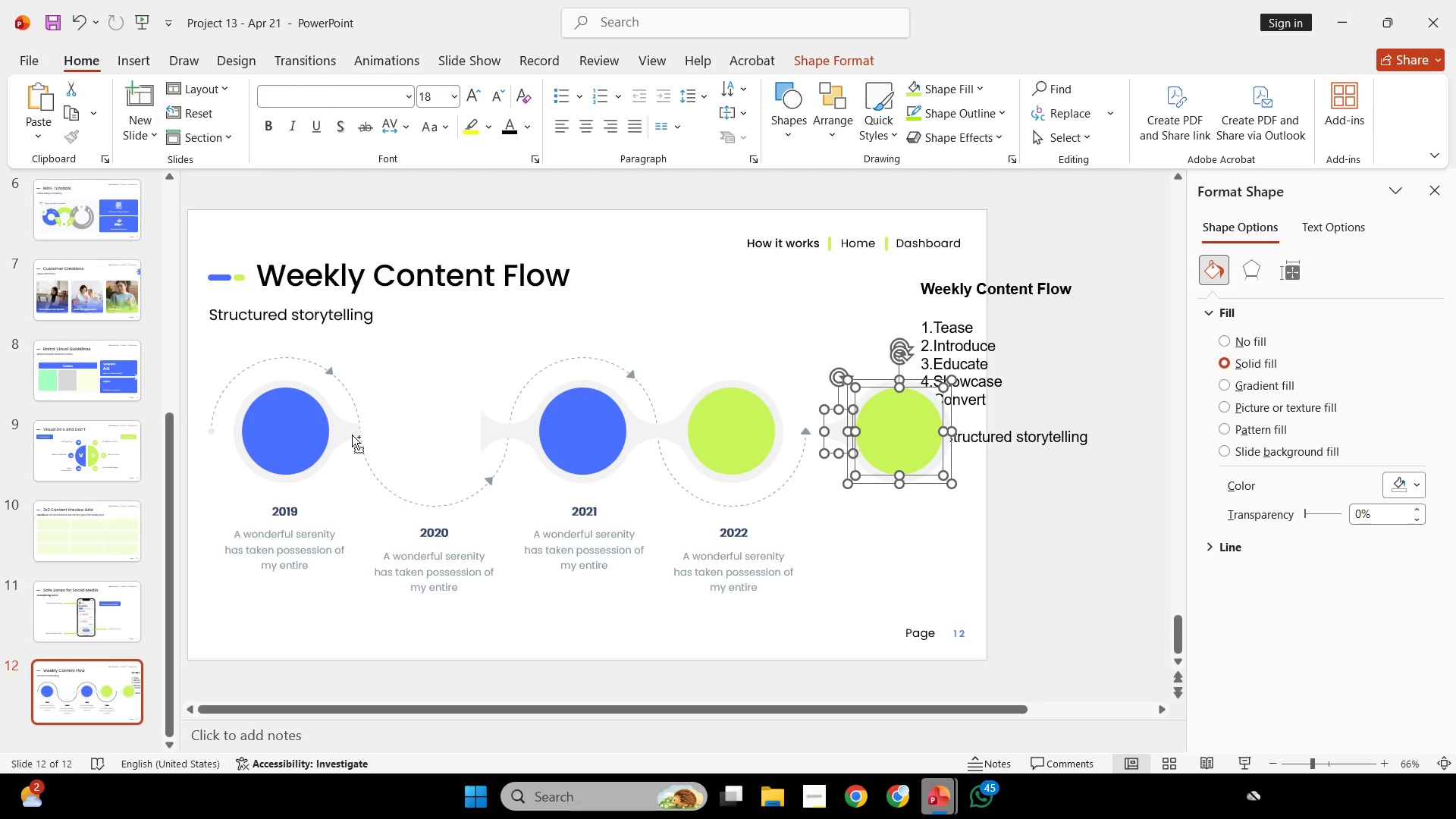 
key(Control+V)
 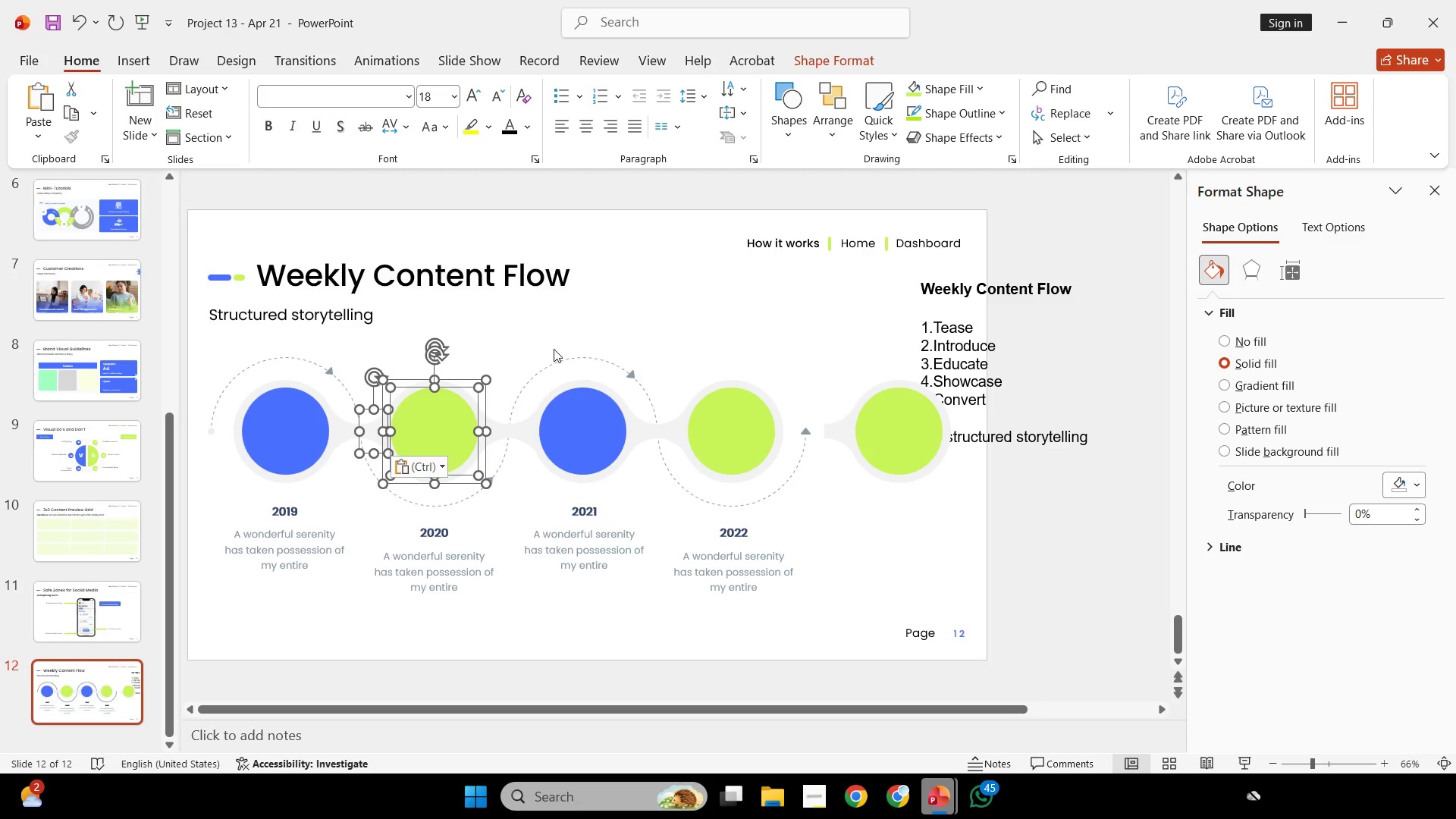 
left_click([563, 338])
 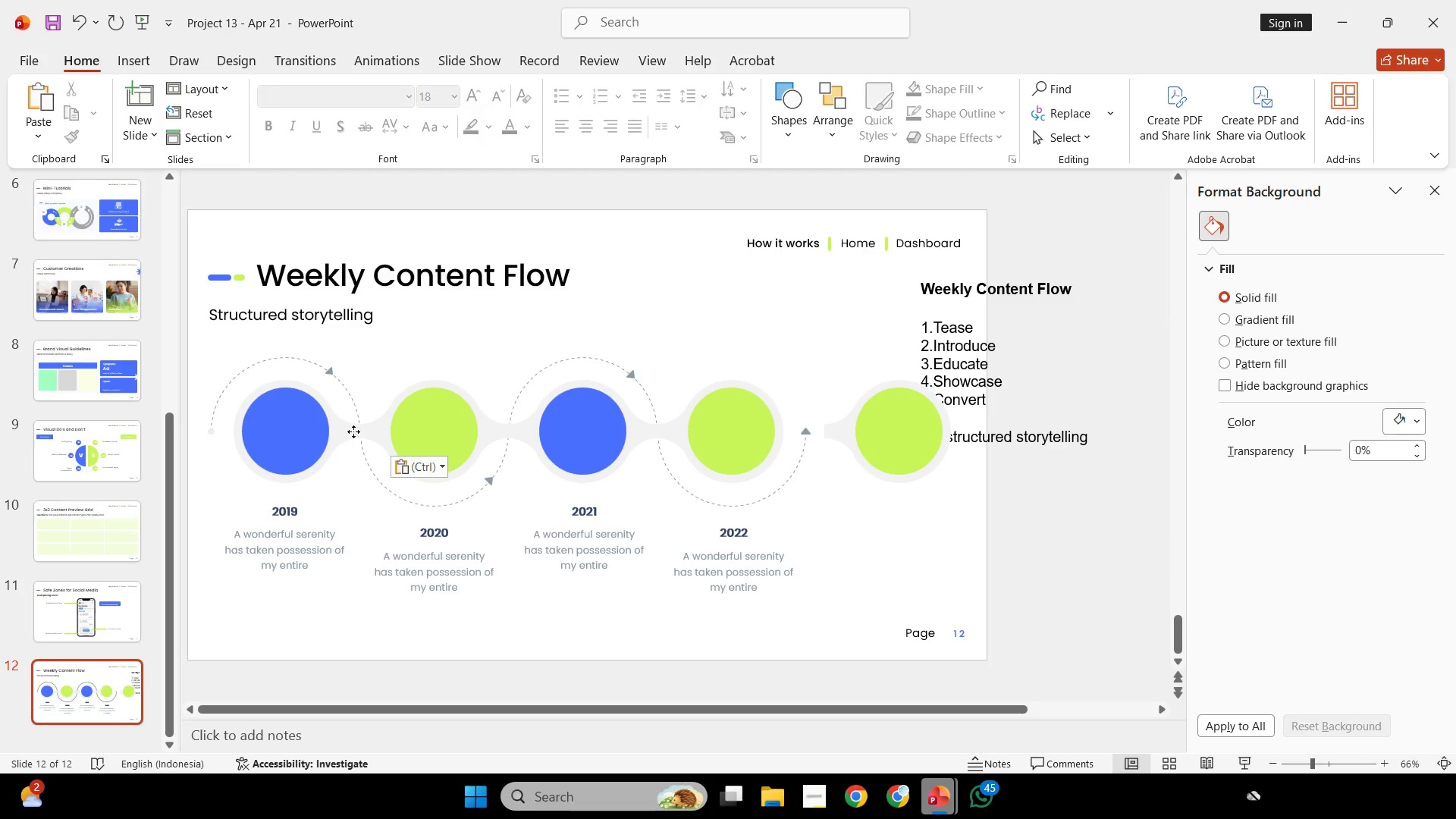 
left_click([353, 431])
 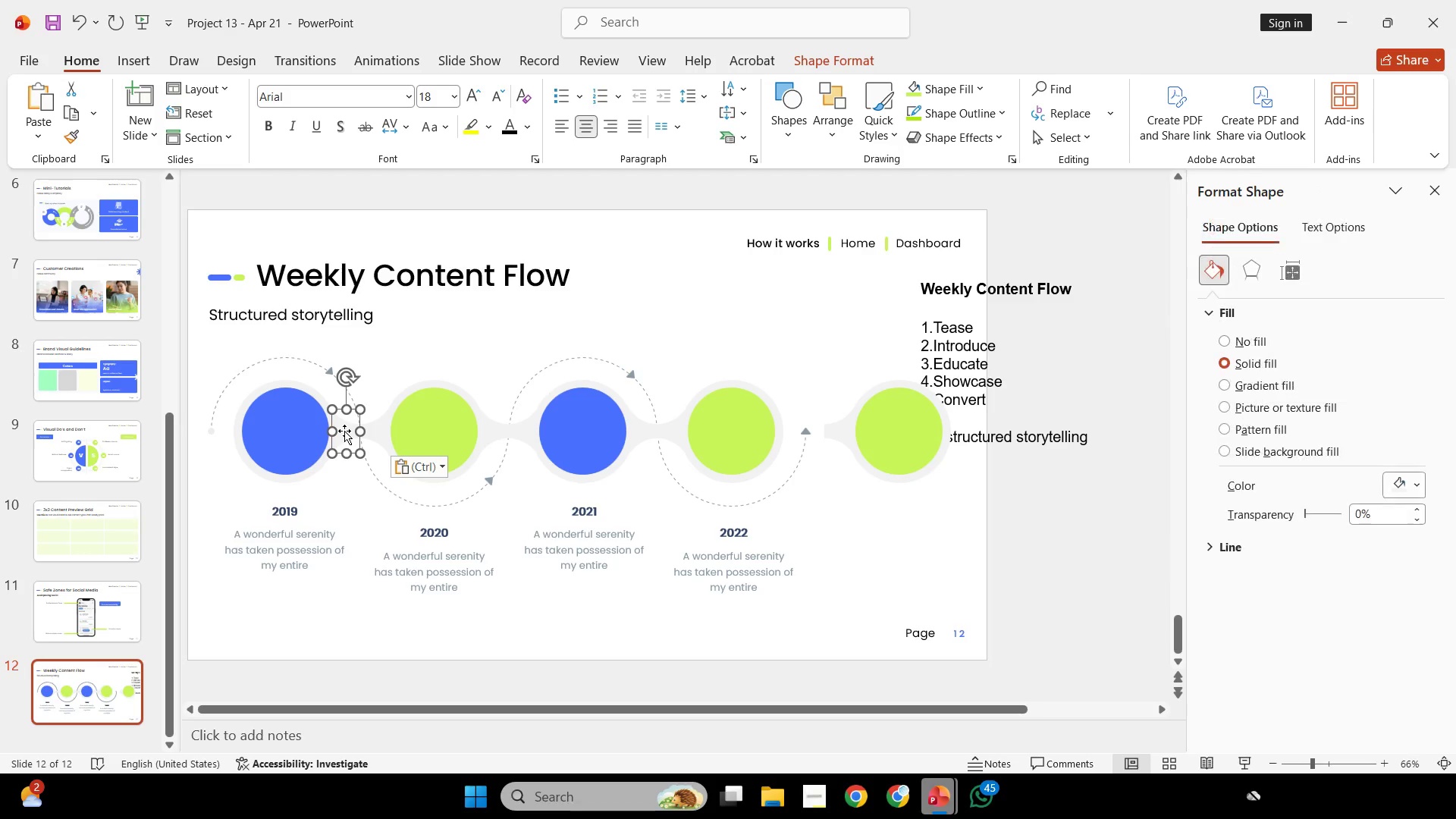 
hold_key(key=ShiftLeft, duration=2.7)
hold_key(key=ControlLeft, duration=2.45)
left_click_drag(start_coordinate=[344, 431], to_coordinate=[792, 451])
 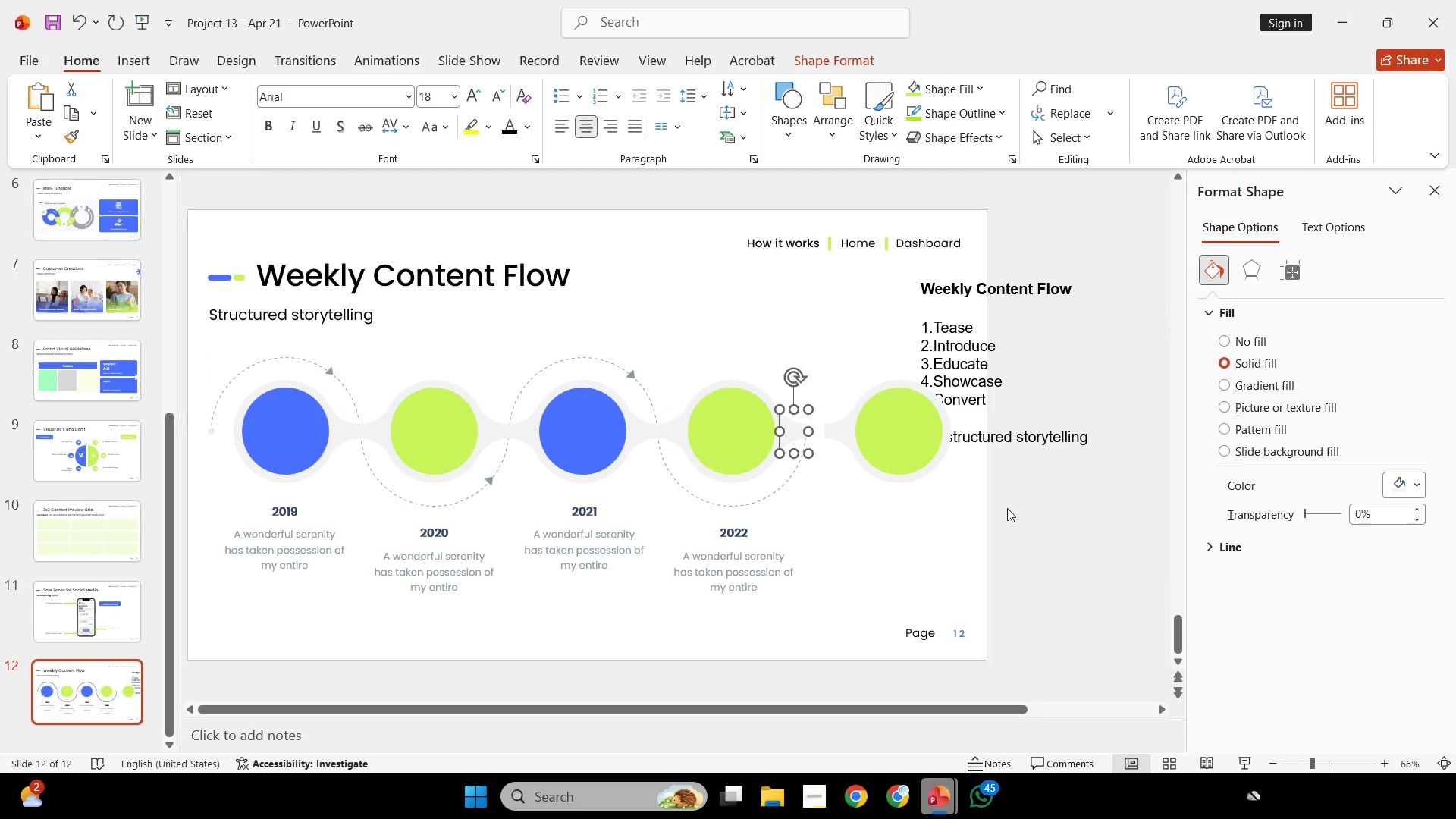 
left_click([1007, 508])
 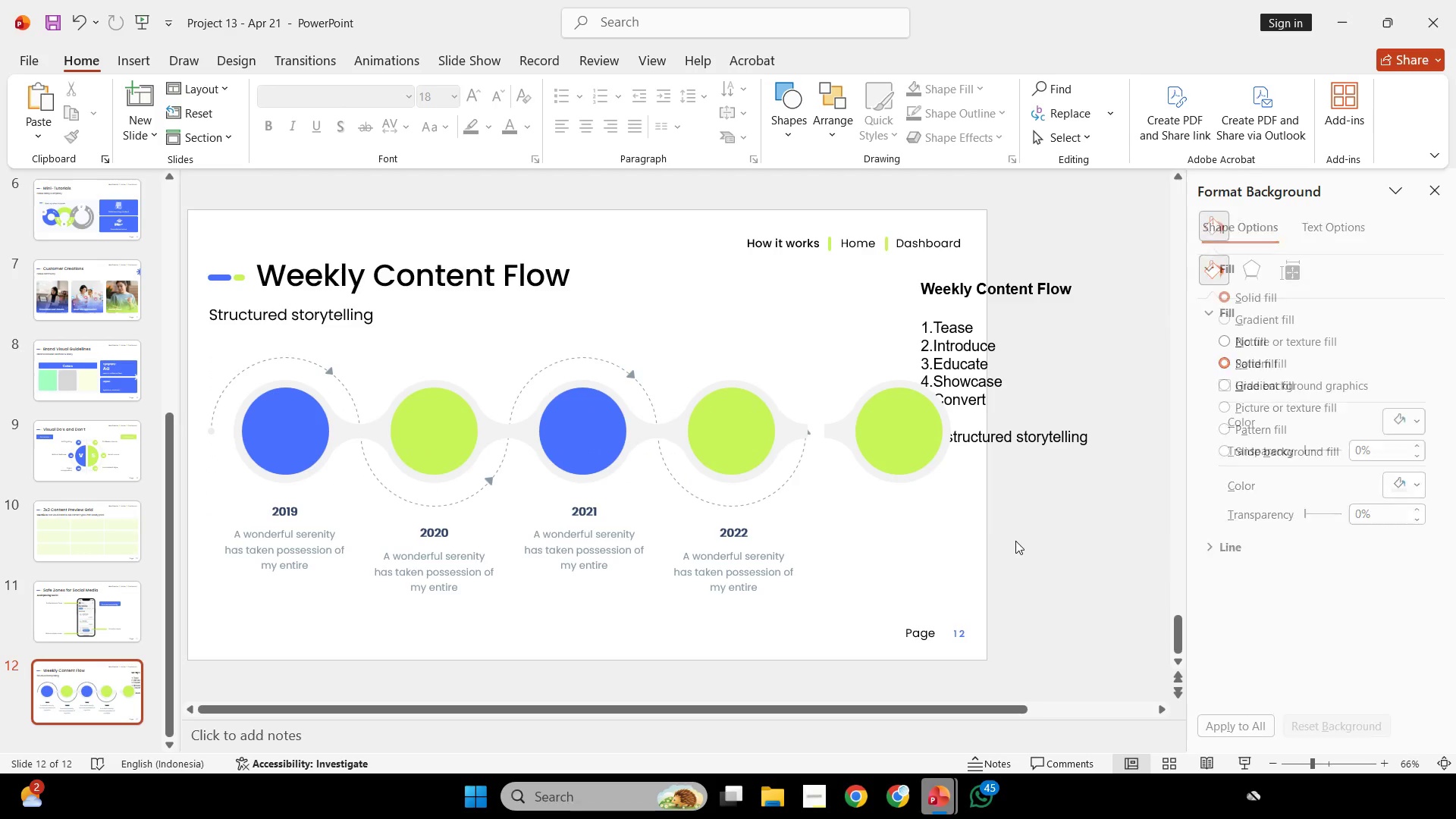 
left_click_drag(start_coordinate=[1016, 541], to_coordinate=[807, 378])
 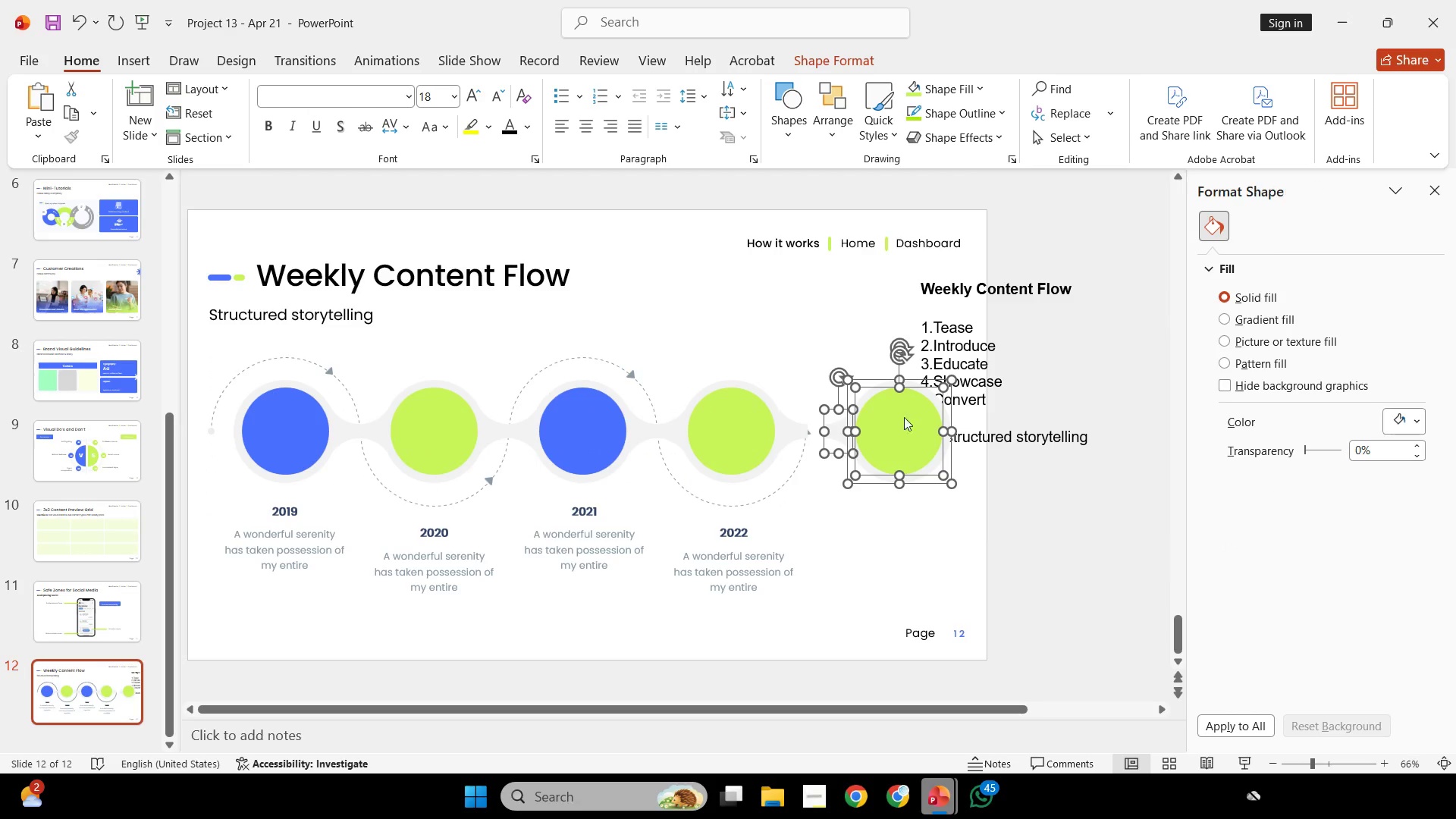 
hold_key(key=ShiftLeft, duration=3.55)
left_click_drag(start_coordinate=[925, 436], to_coordinate=[906, 435])
 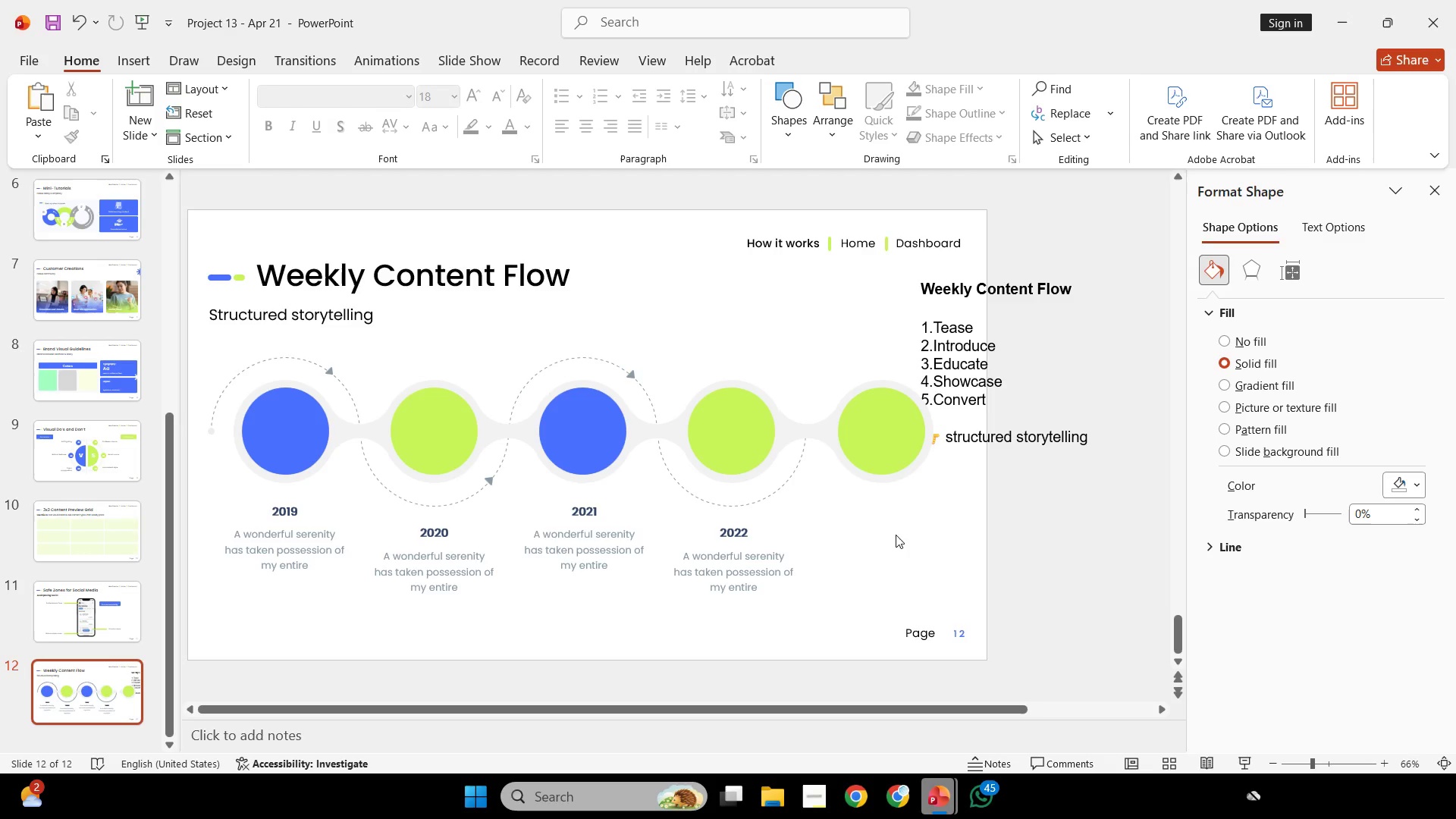 
left_click([896, 535])
 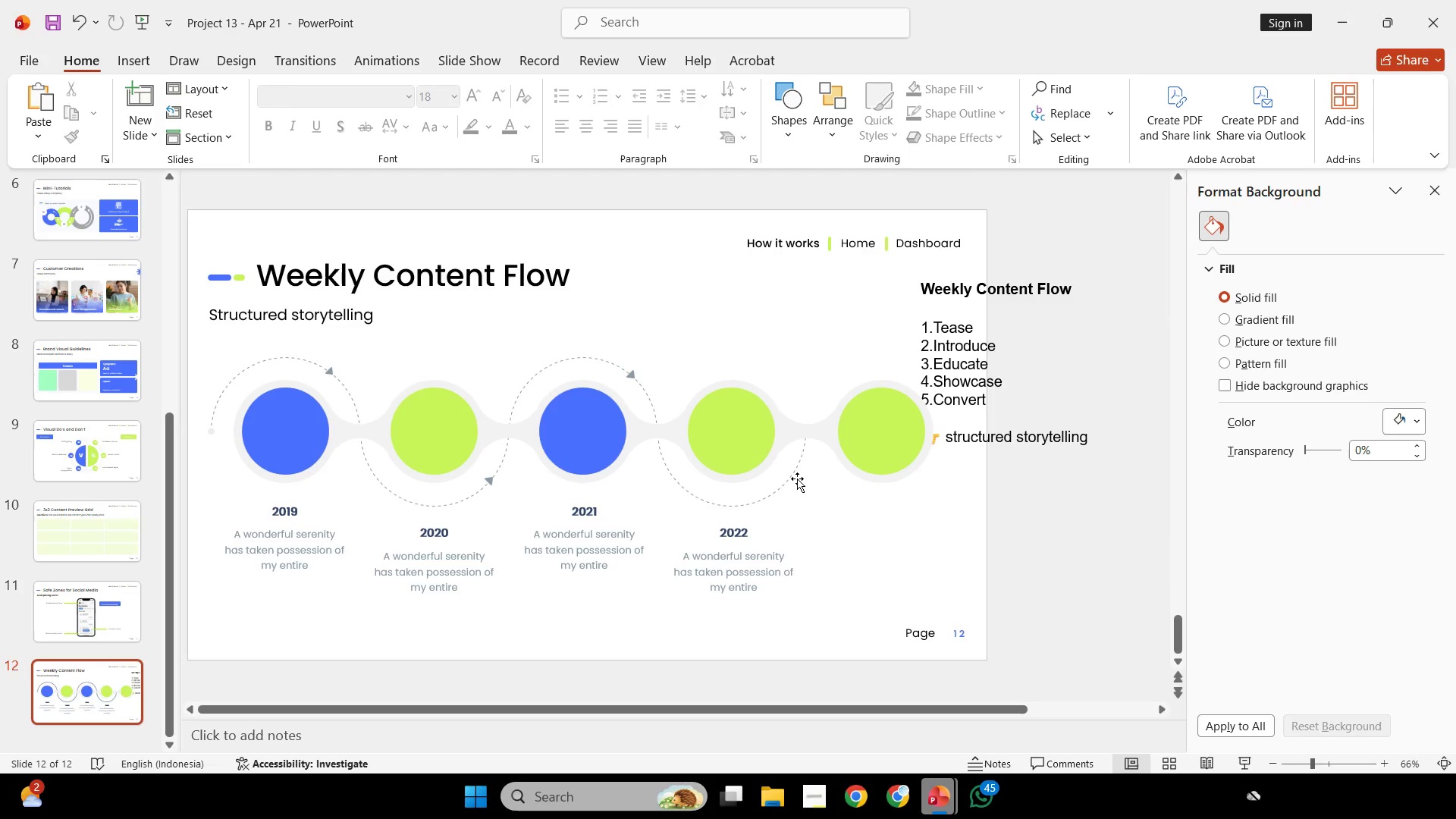 
left_click([796, 478])
 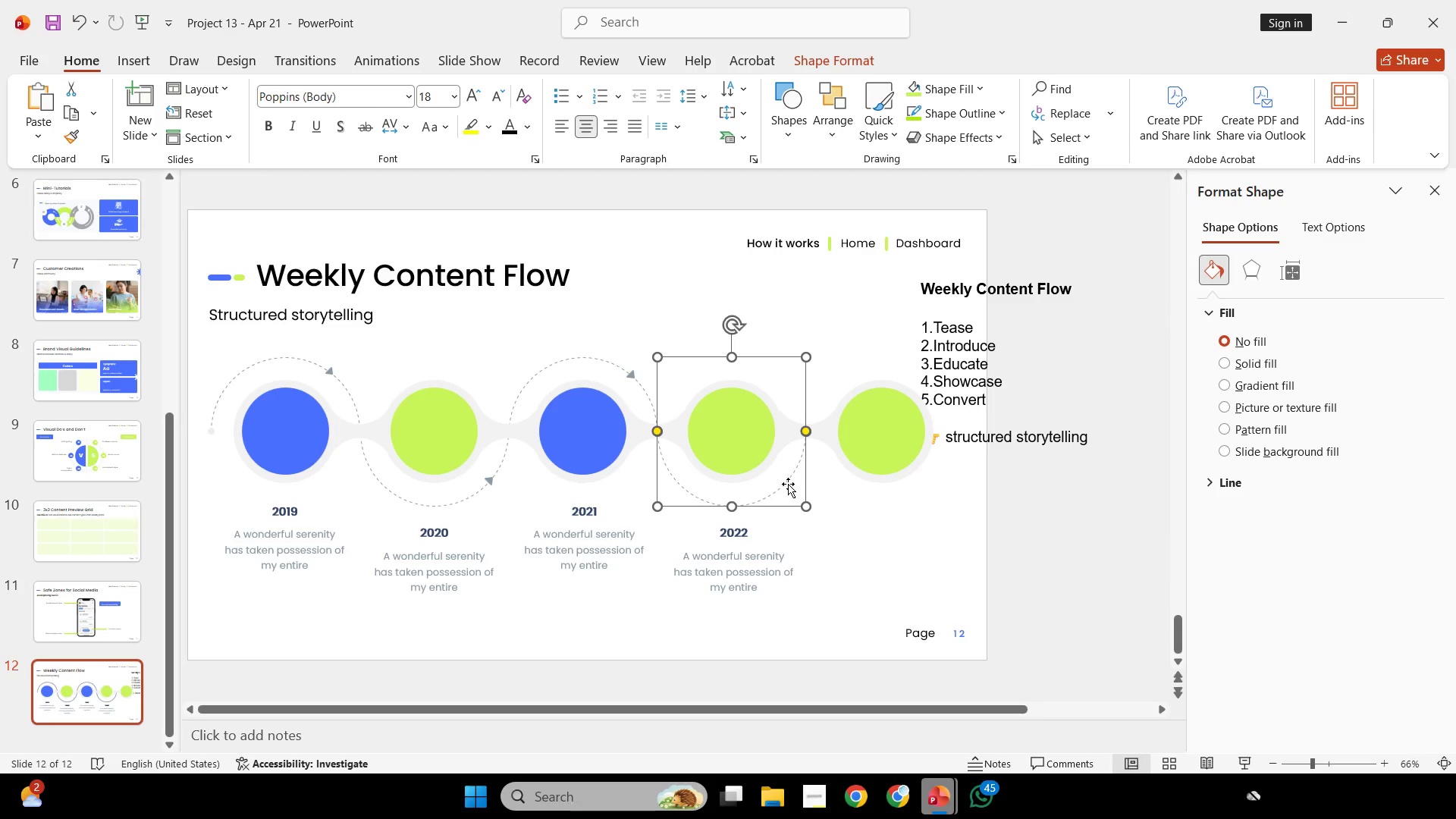 
left_click([877, 517])
 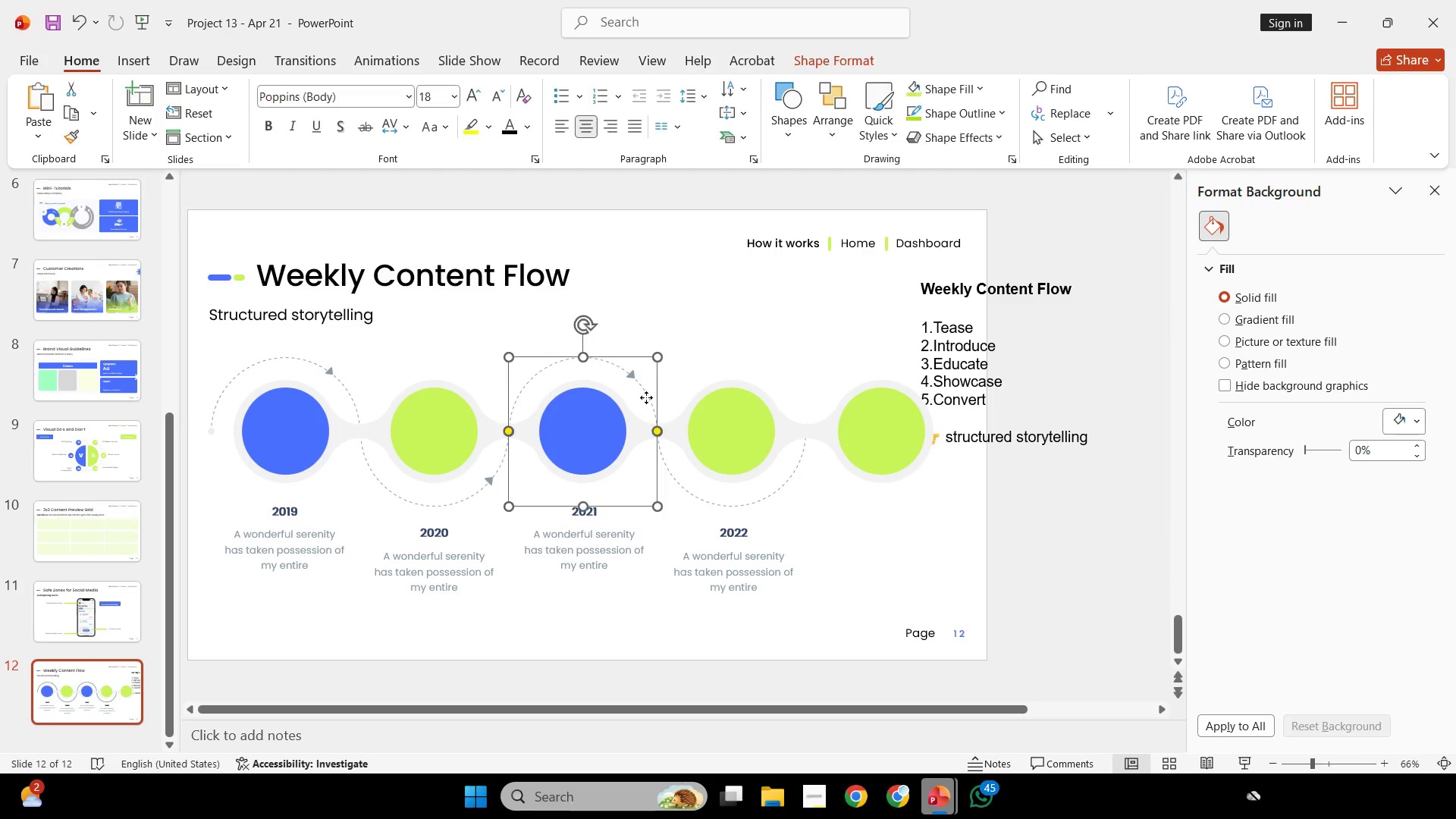 
hold_key(key=ShiftLeft, duration=3.8)
hold_key(key=ControlLeft, duration=3.66)
left_click_drag(start_coordinate=[570, 360], to_coordinate=[870, 345])
 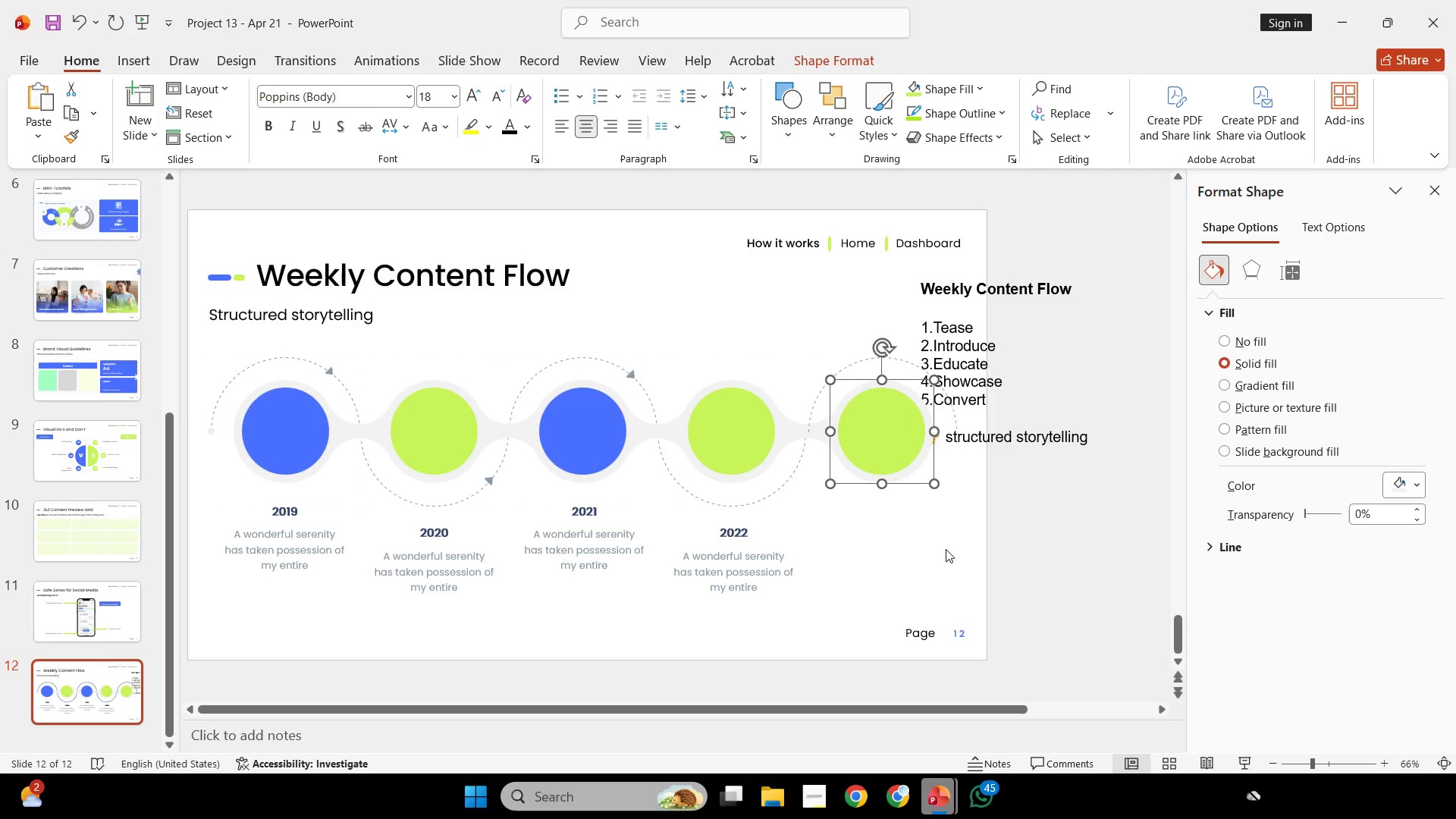 
left_click([946, 549])
 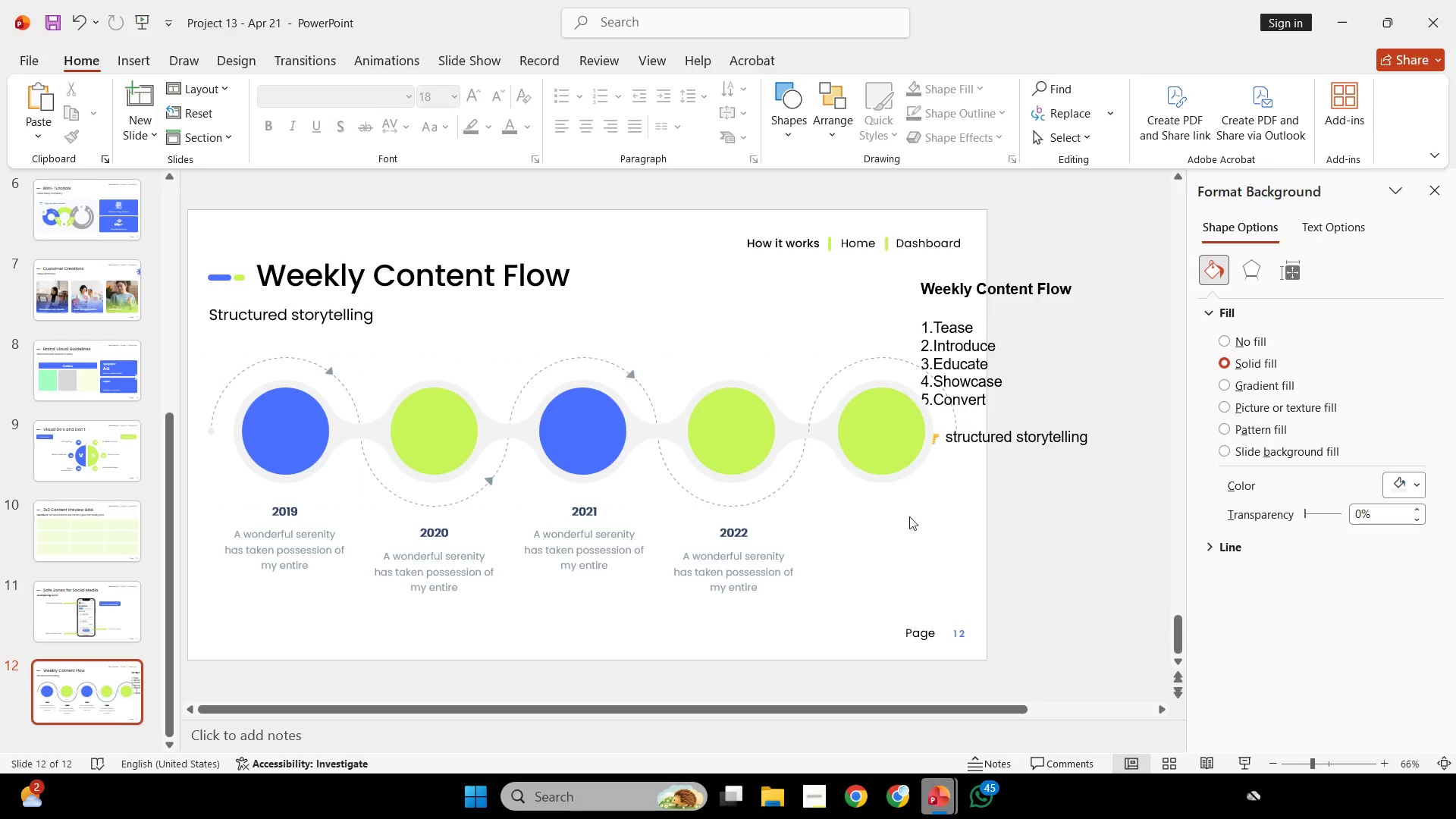 
hold_key(key=ControlLeft, duration=0.44)
scroll: coordinate [899, 506], scroll_direction: up, amount: 2.0
 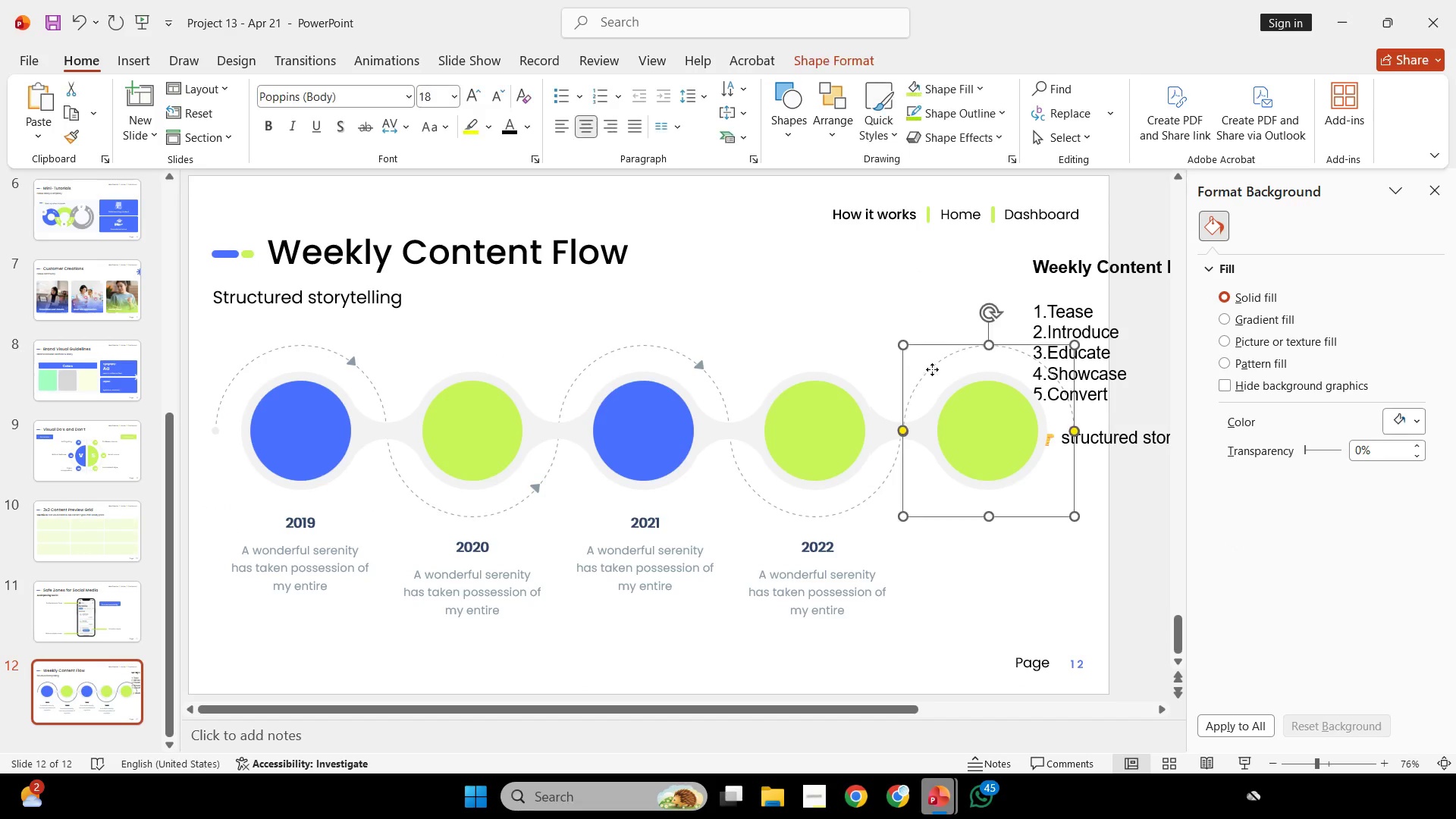 
hold_key(key=ShiftLeft, duration=1.59)
 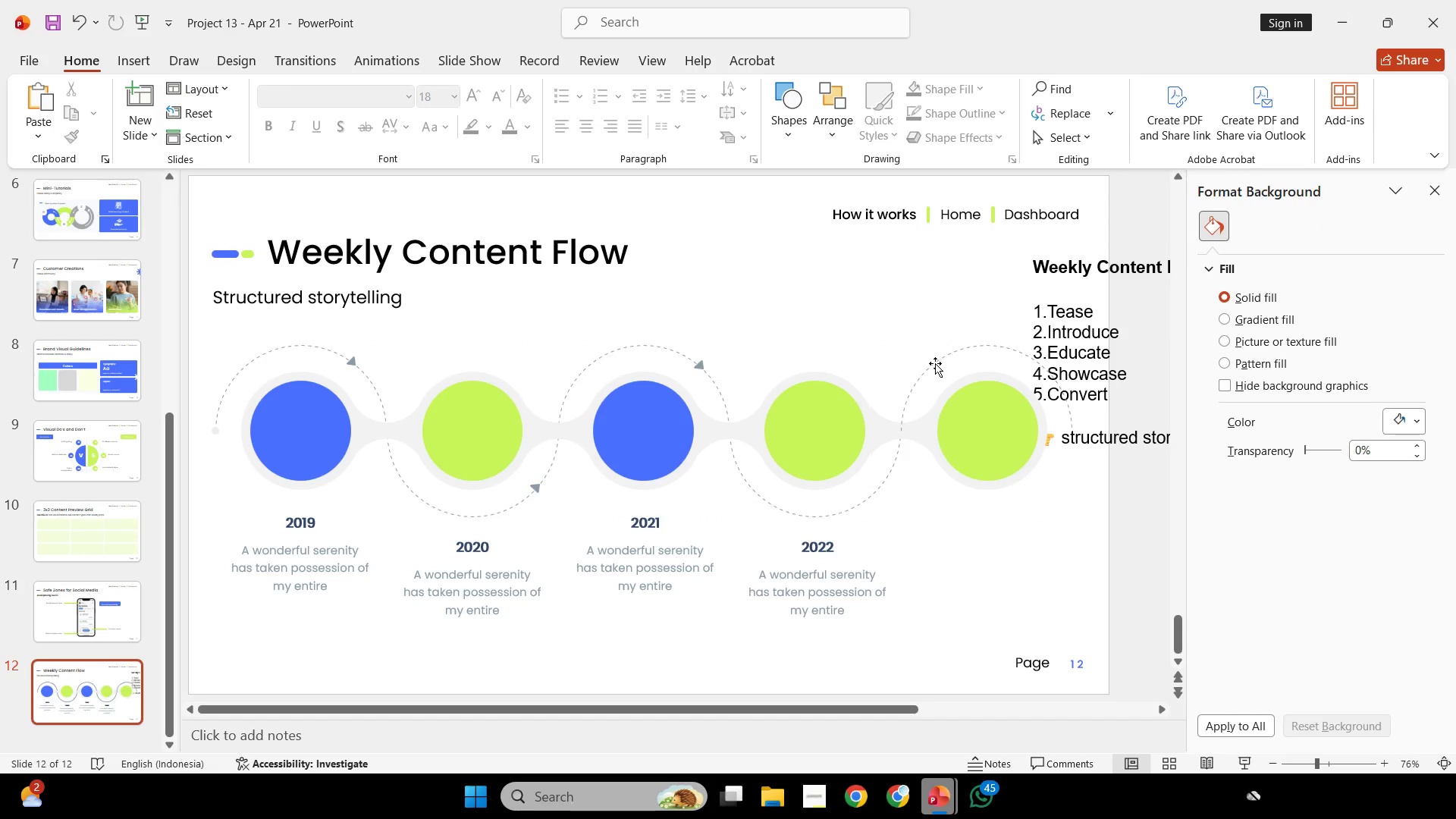 
double_click([935, 363])
 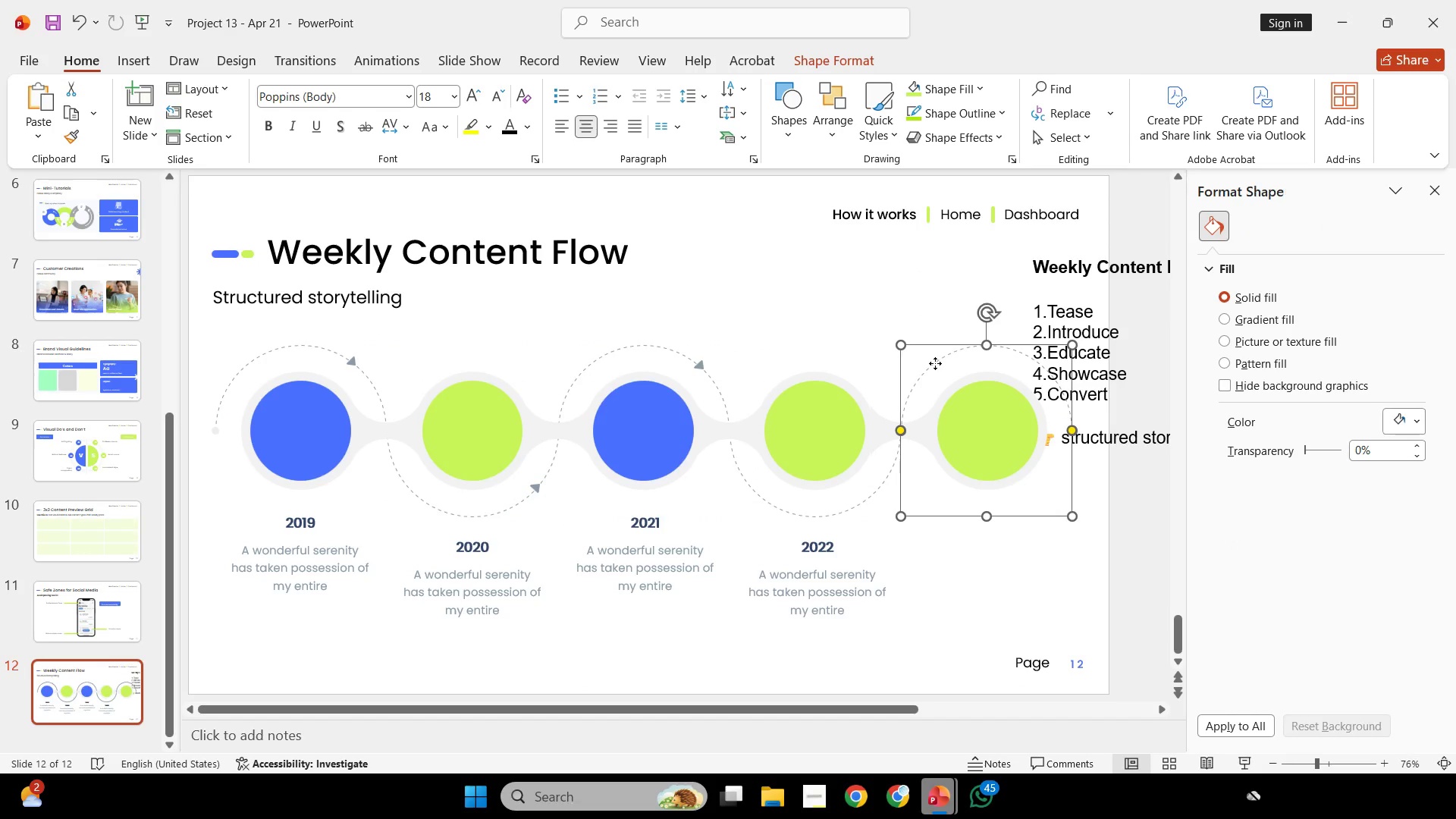 
right_click([935, 363])
 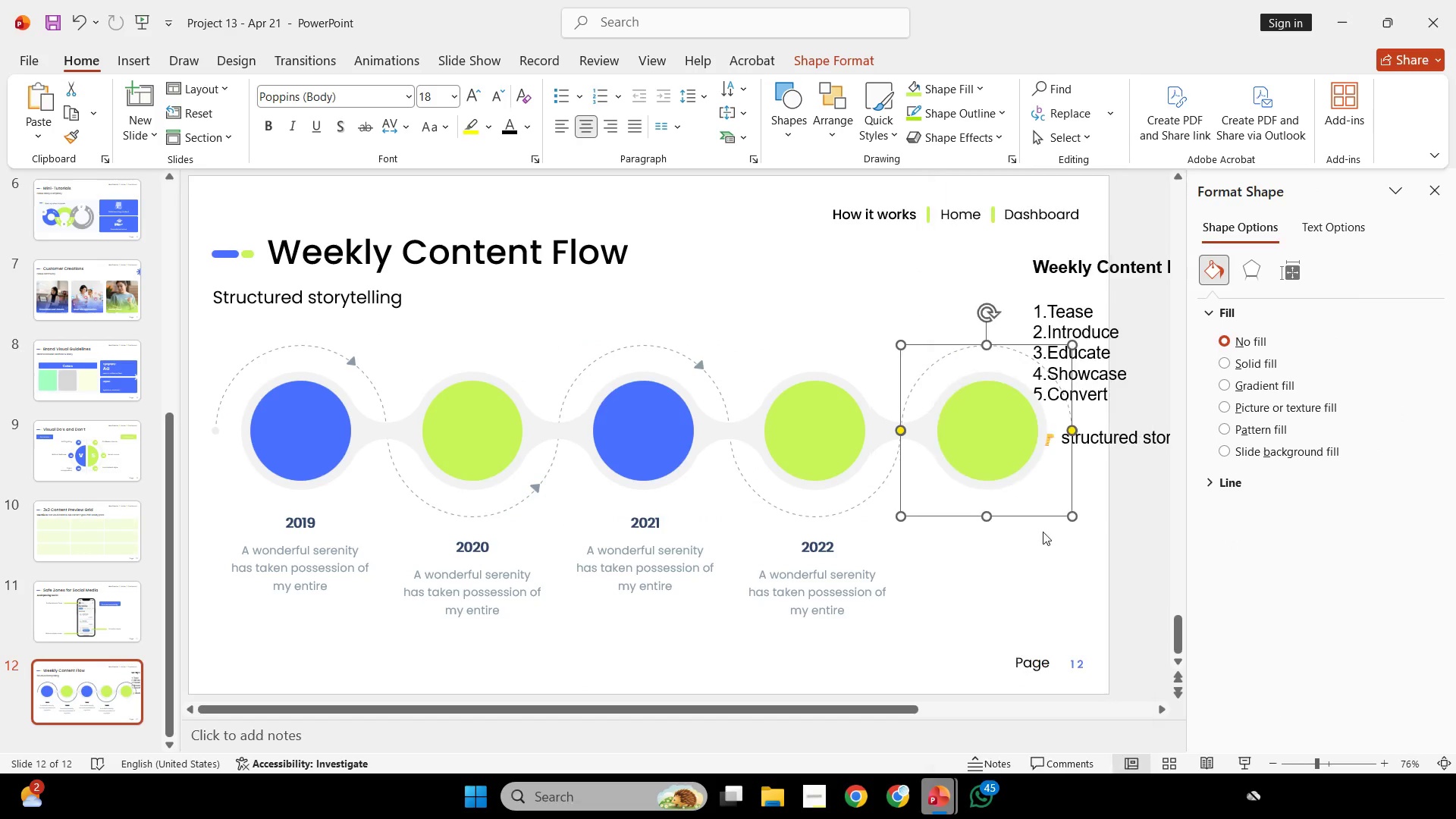 
double_click([1090, 571])
 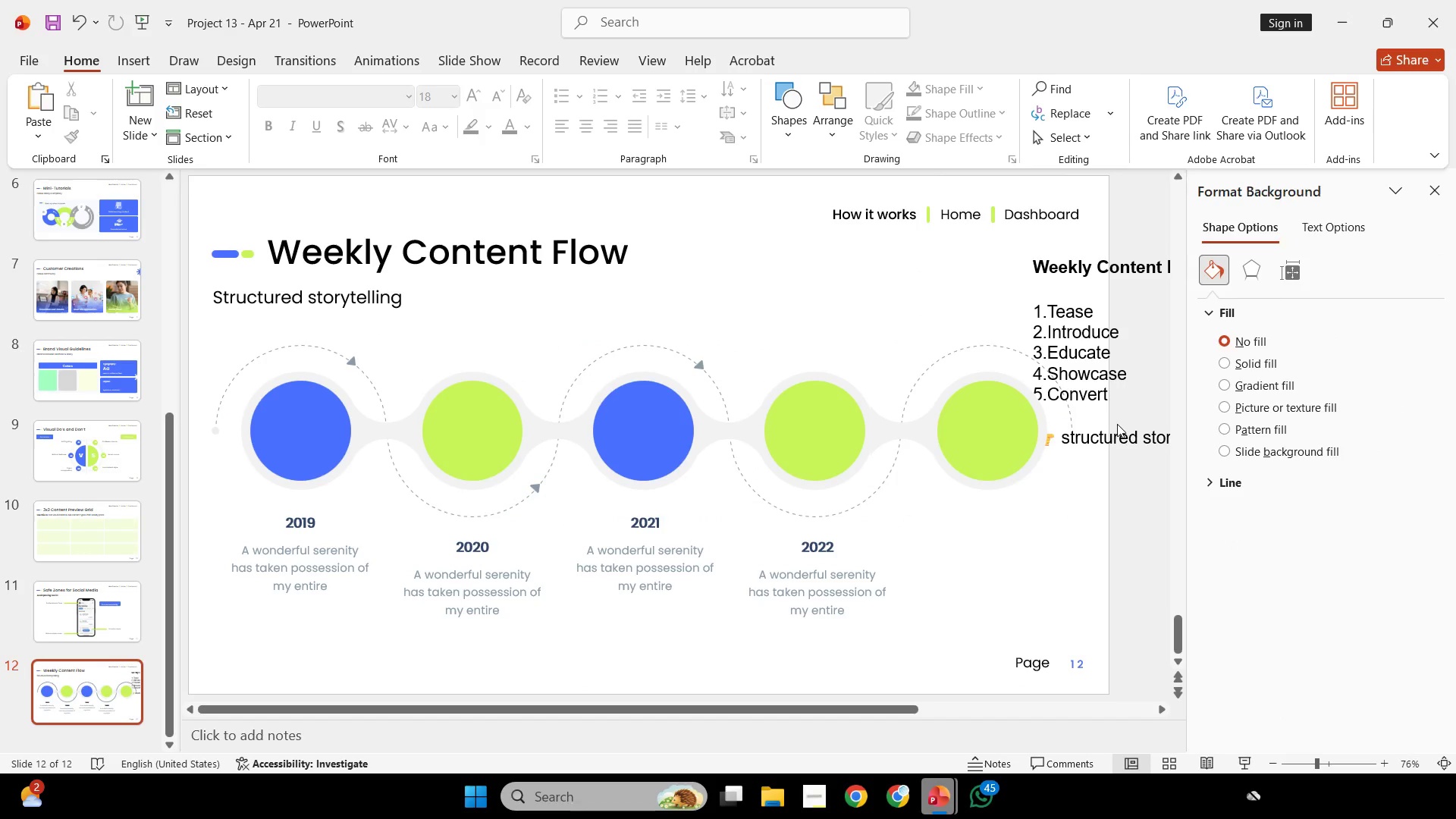 
triple_click([1117, 424])
 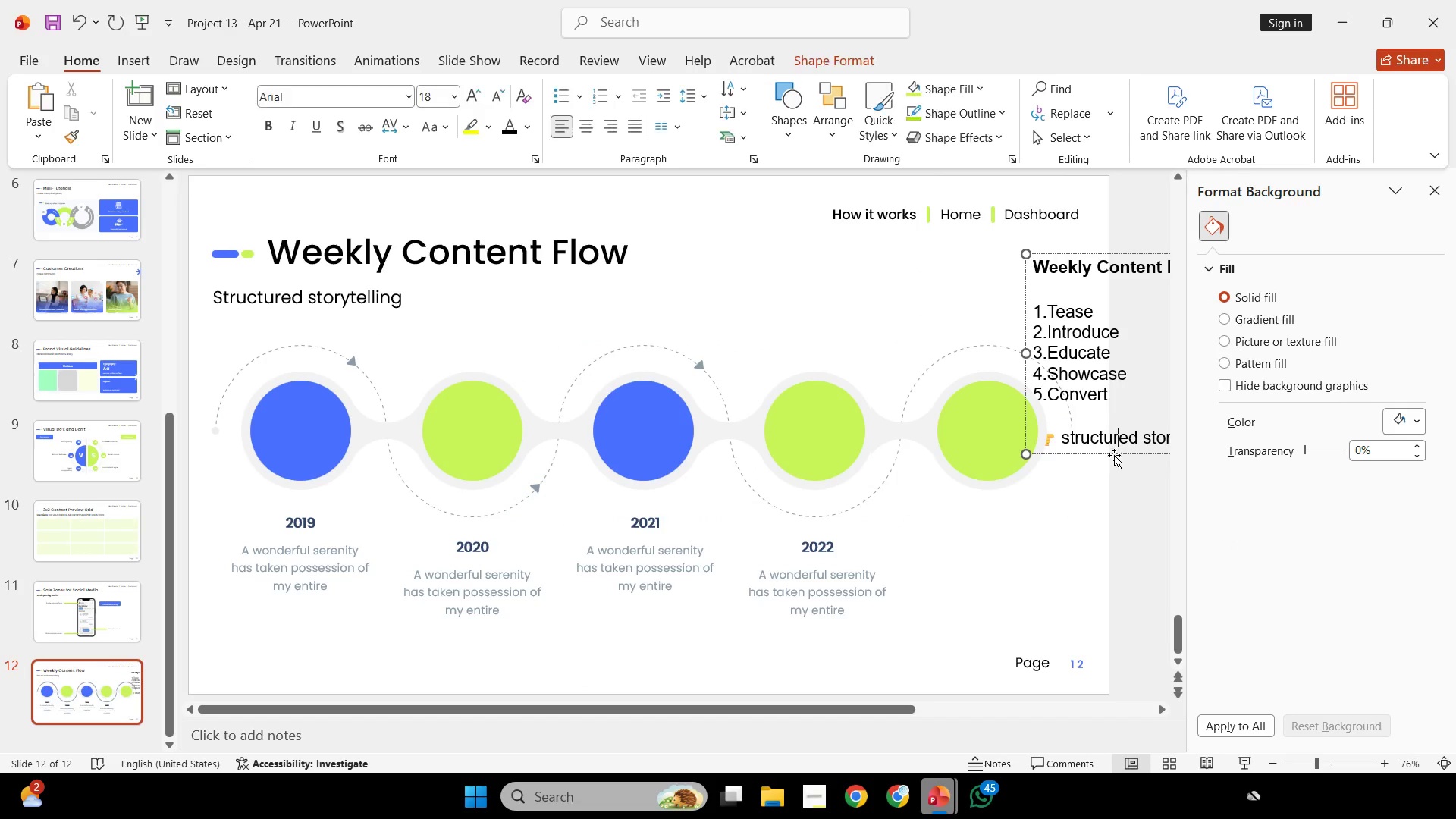 
left_click_drag(start_coordinate=[1114, 455], to_coordinate=[1118, 666])
 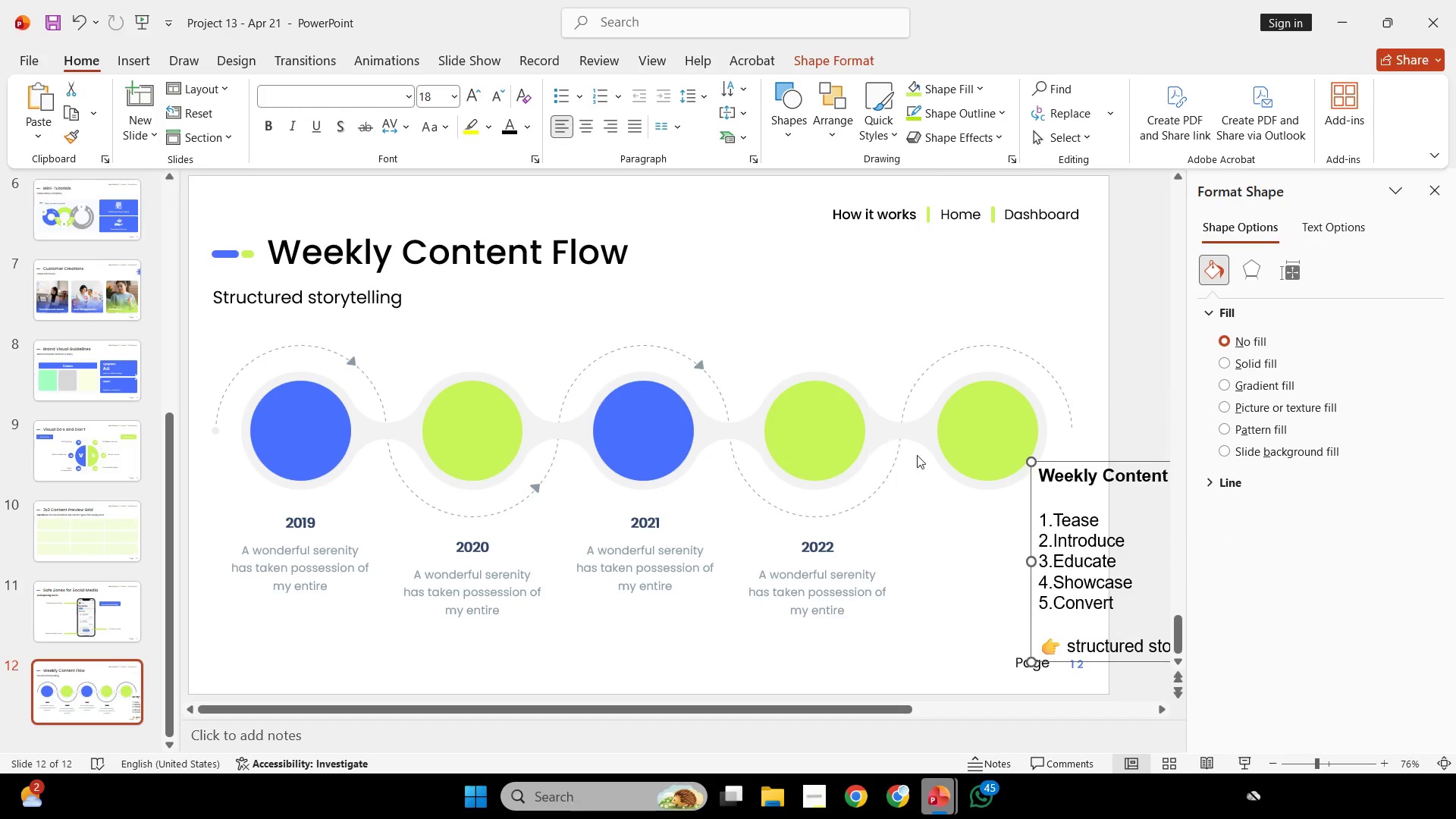 
hold_key(key=ControlLeft, duration=0.34)
 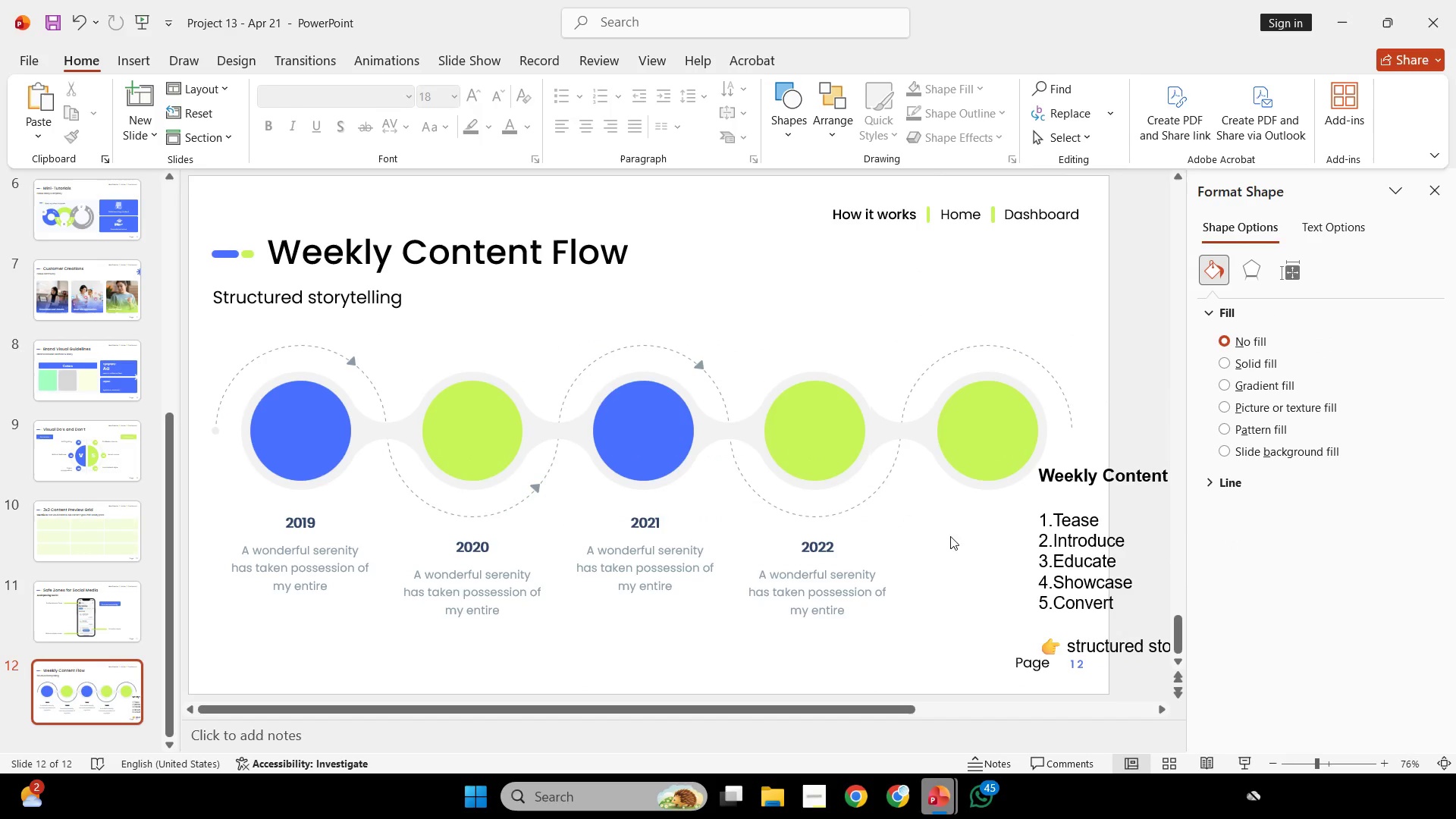 
double_click([951, 536])
 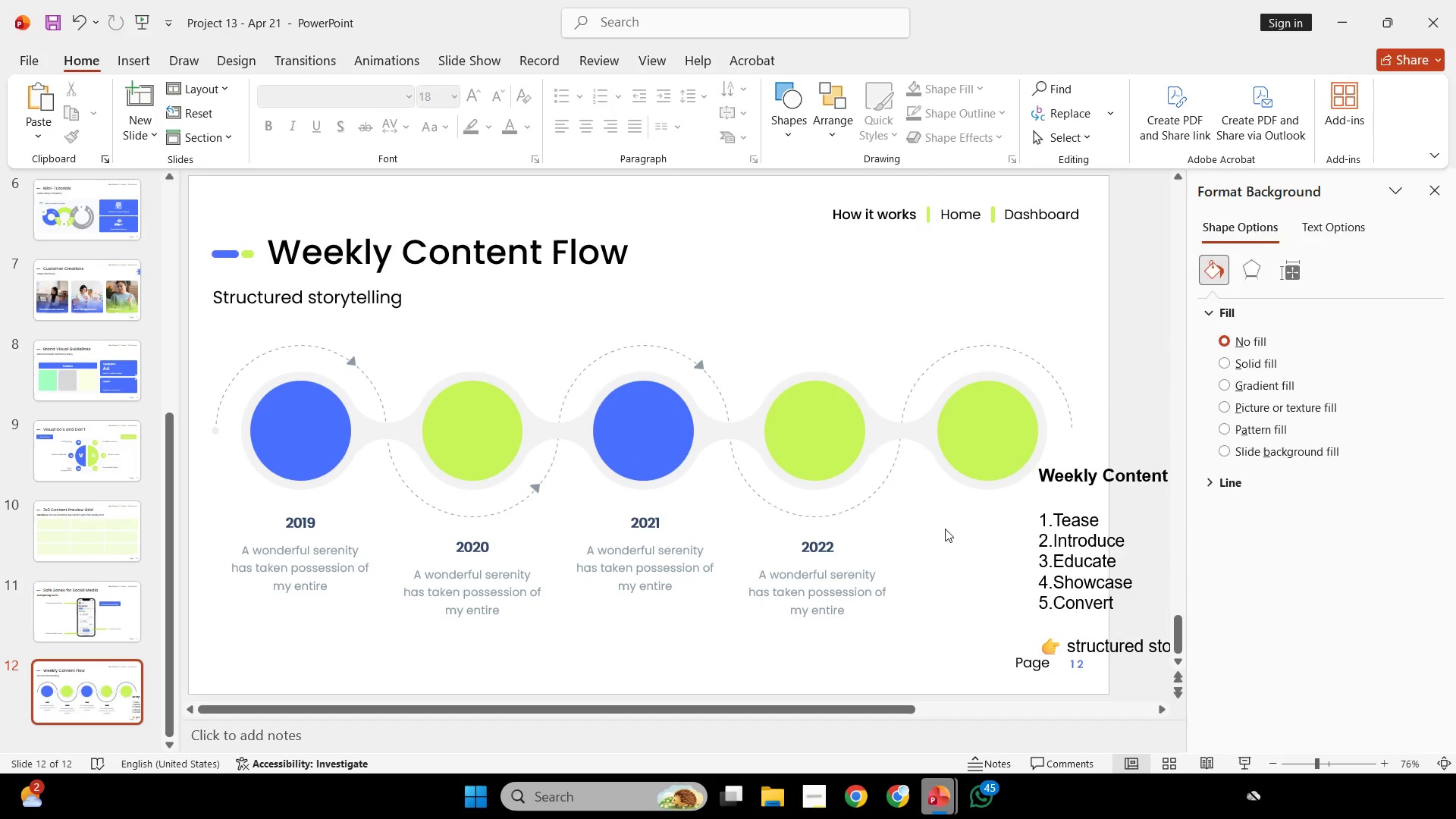 
left_click_drag(start_coordinate=[949, 536], to_coordinate=[826, 381])
 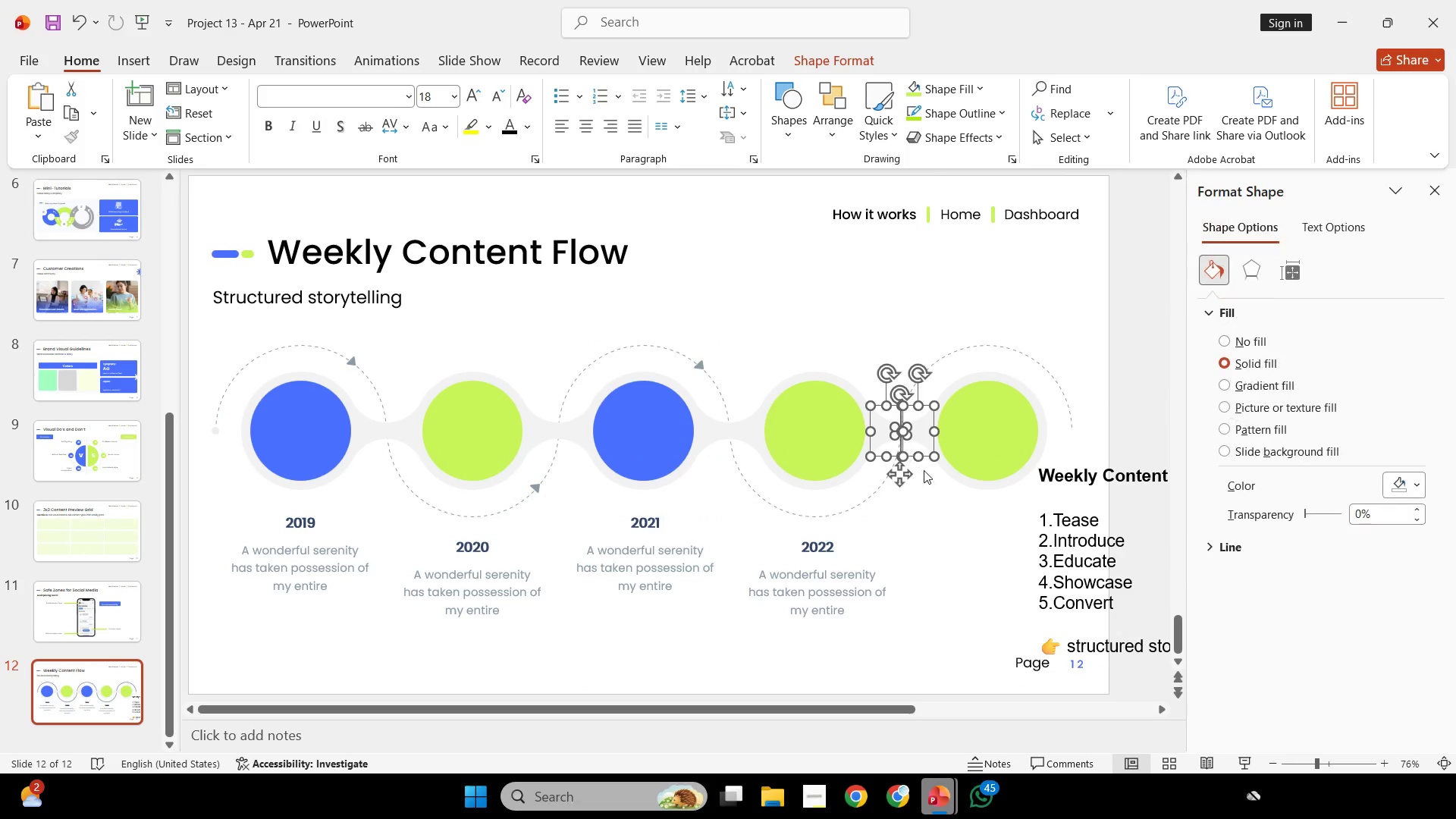 
hold_key(key=ShiftLeft, duration=1.12)
double_click([883, 458])
 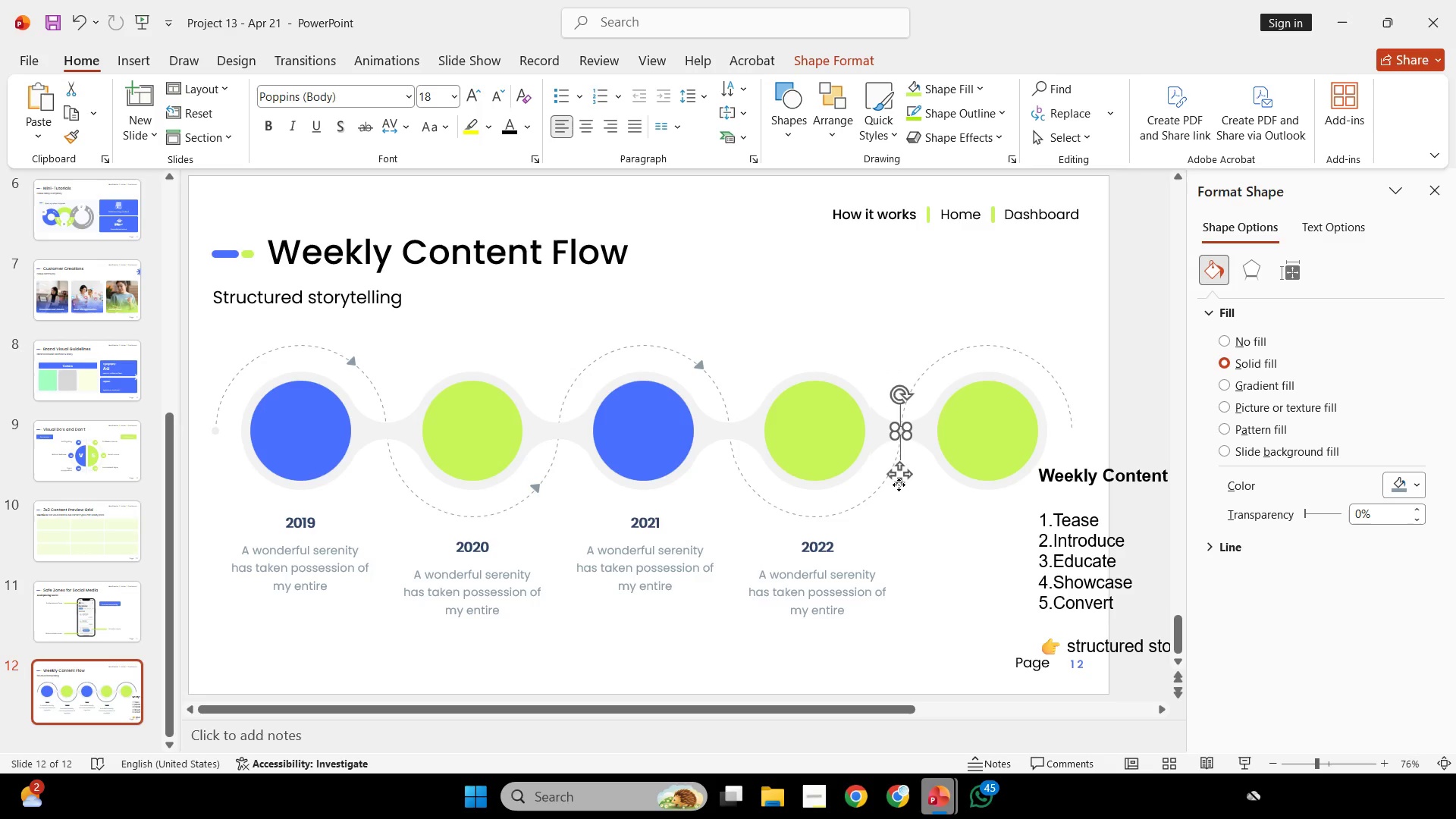 
hold_key(key=ShiftLeft, duration=4.42)
 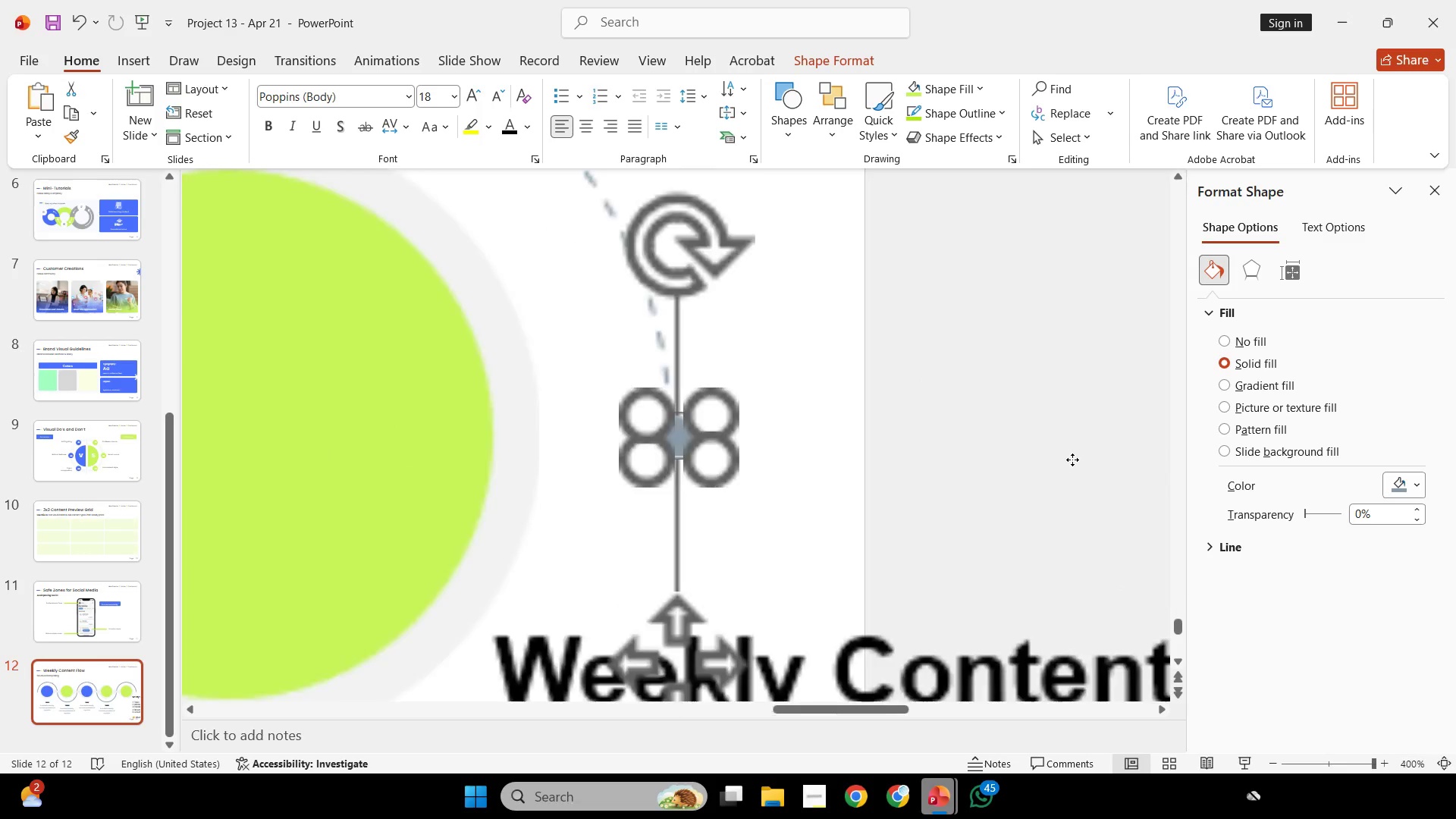 
hold_key(key=ControlLeft, duration=0.52)
 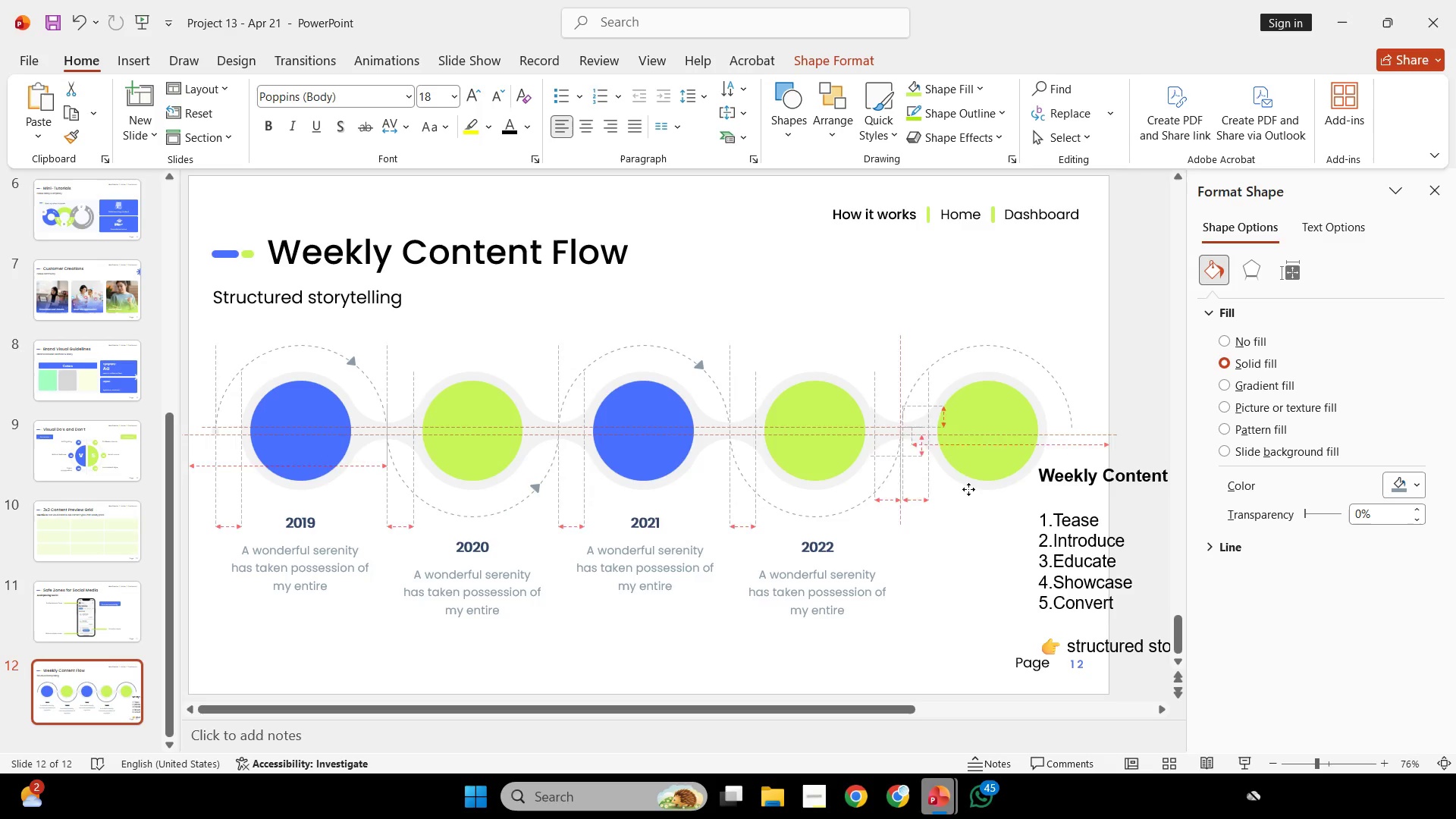 
left_click_drag(start_coordinate=[899, 485], to_coordinate=[1072, 493])
 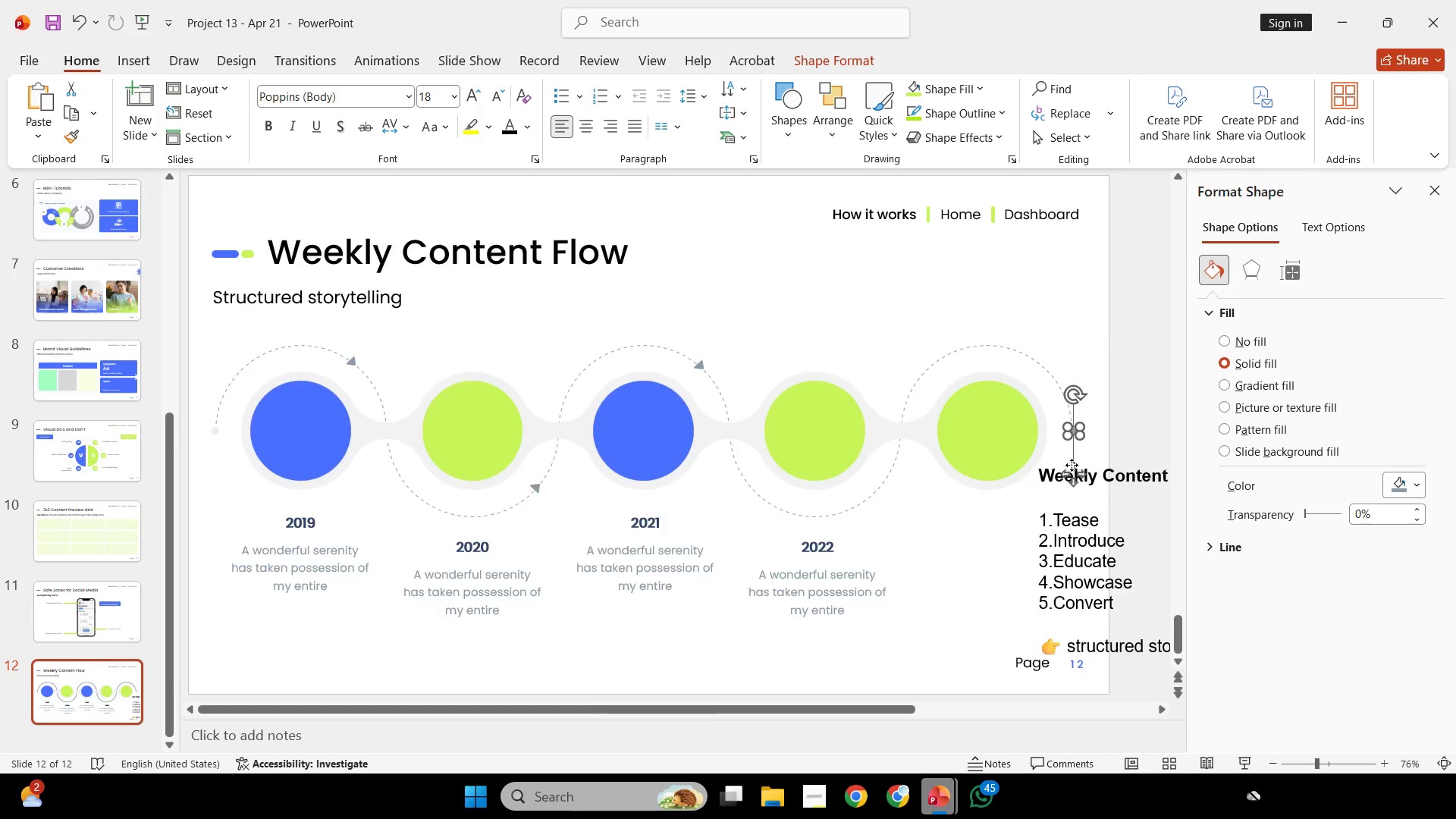 
hold_key(key=ControlLeft, duration=0.92)
scroll: coordinate [968, 444], scroll_direction: up, amount: 7.0
 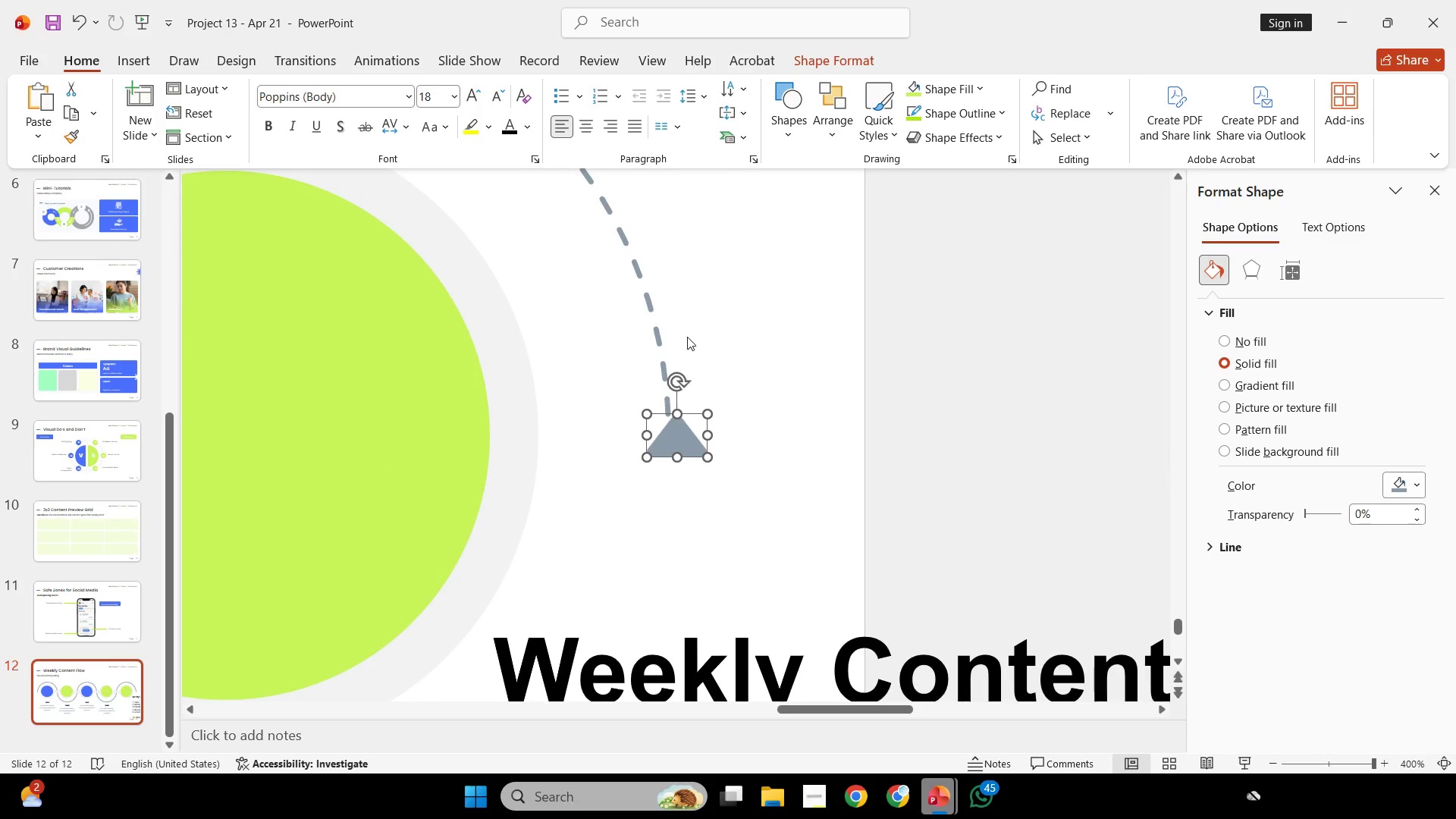 
hold_key(key=ShiftLeft, duration=1.28)
left_click_drag(start_coordinate=[676, 428], to_coordinate=[668, 428])
 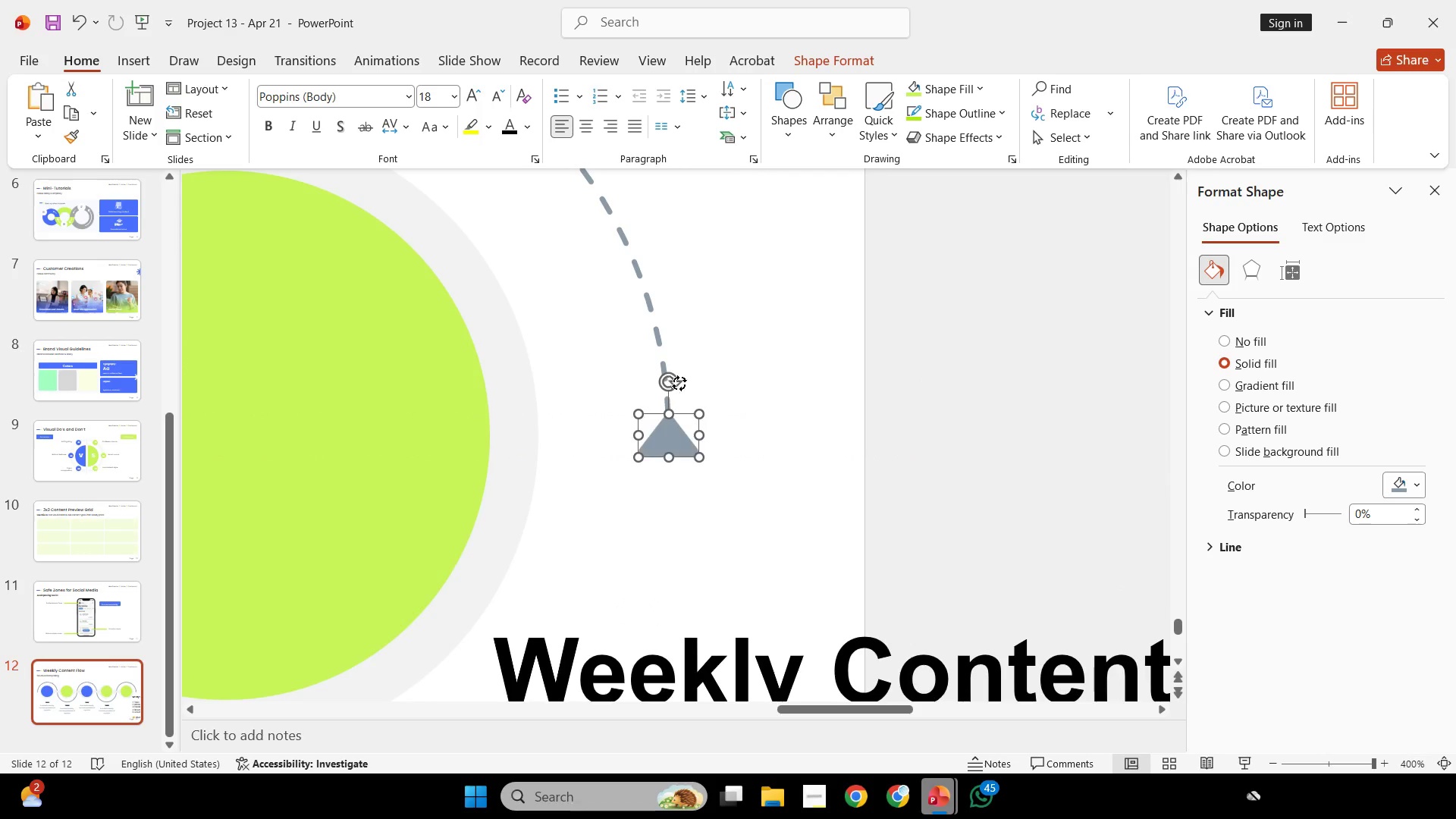 
left_click_drag(start_coordinate=[675, 377], to_coordinate=[664, 485])
 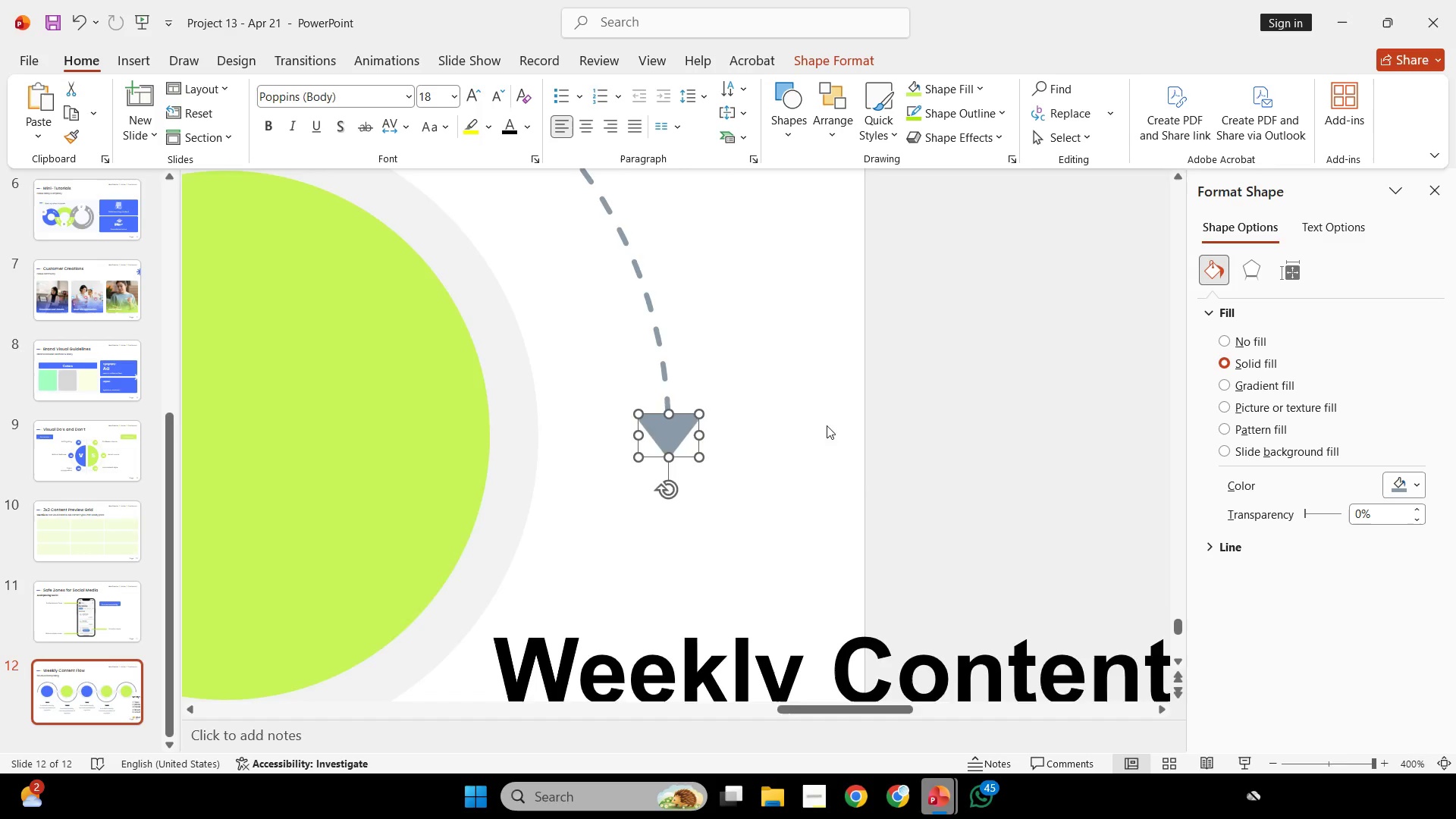 
key(Control+ControlLeft)
 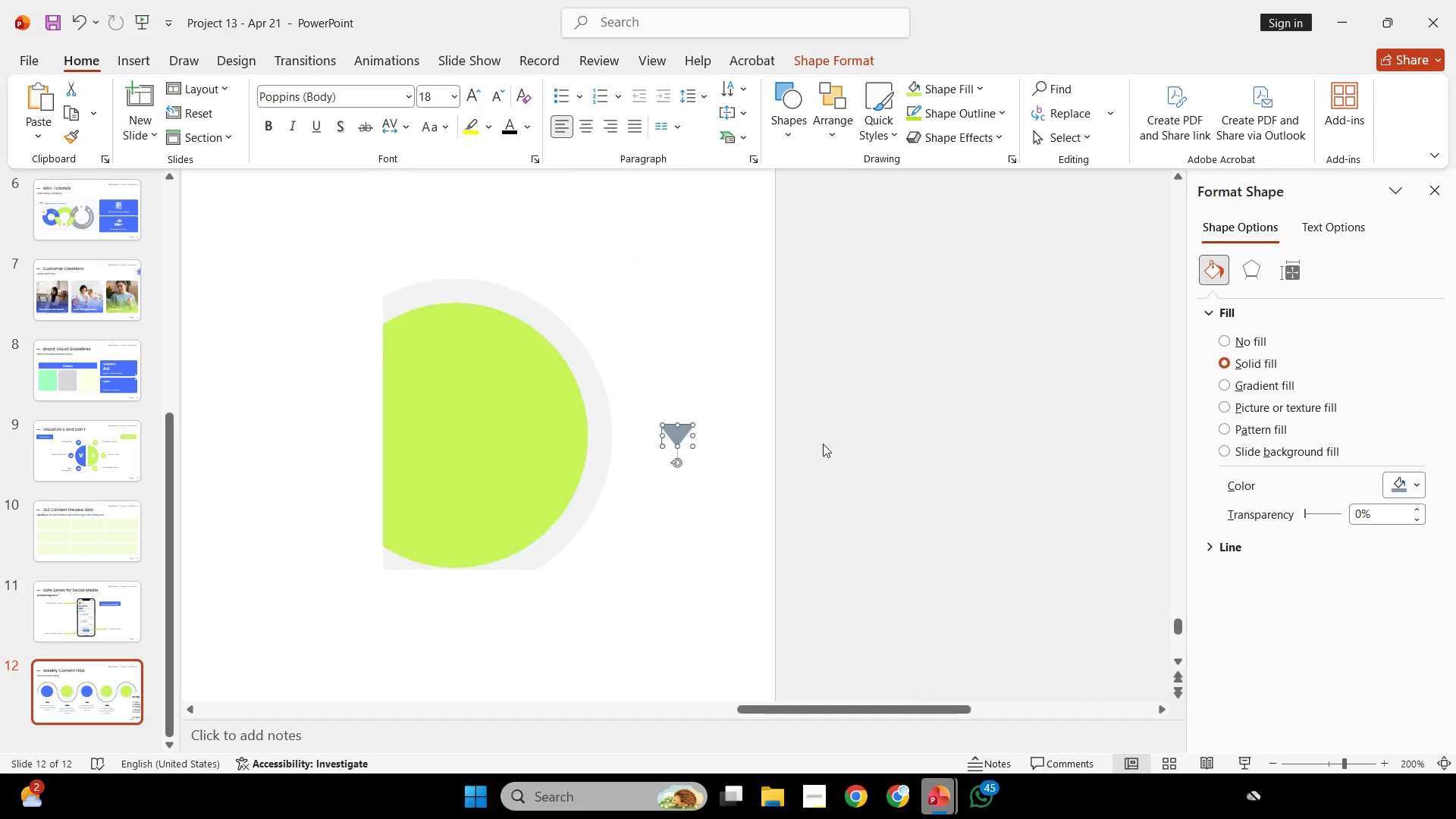 
scroll: coordinate [824, 440], scroll_direction: down, amount: 3.0
 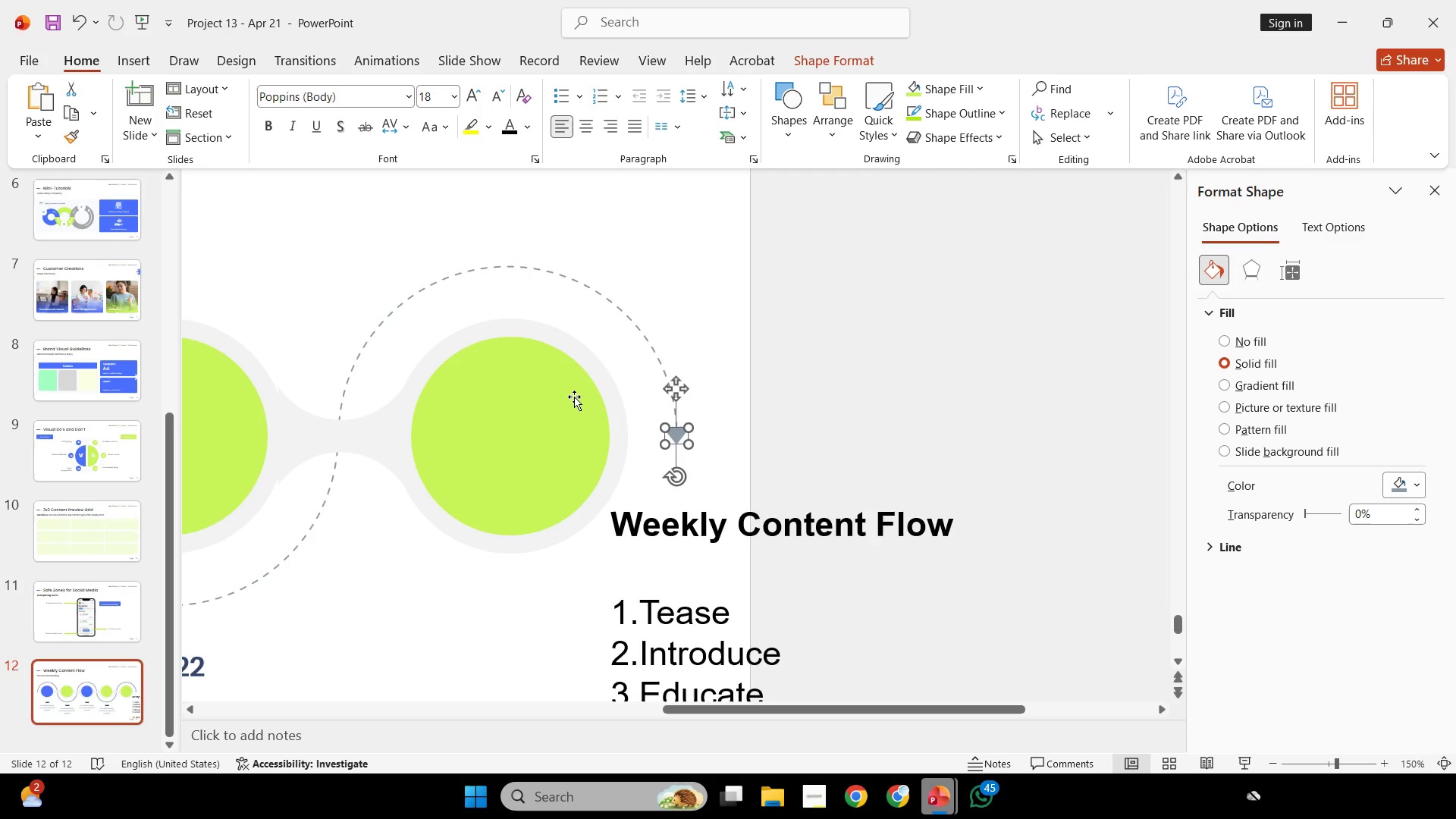 
wait(25.28)
 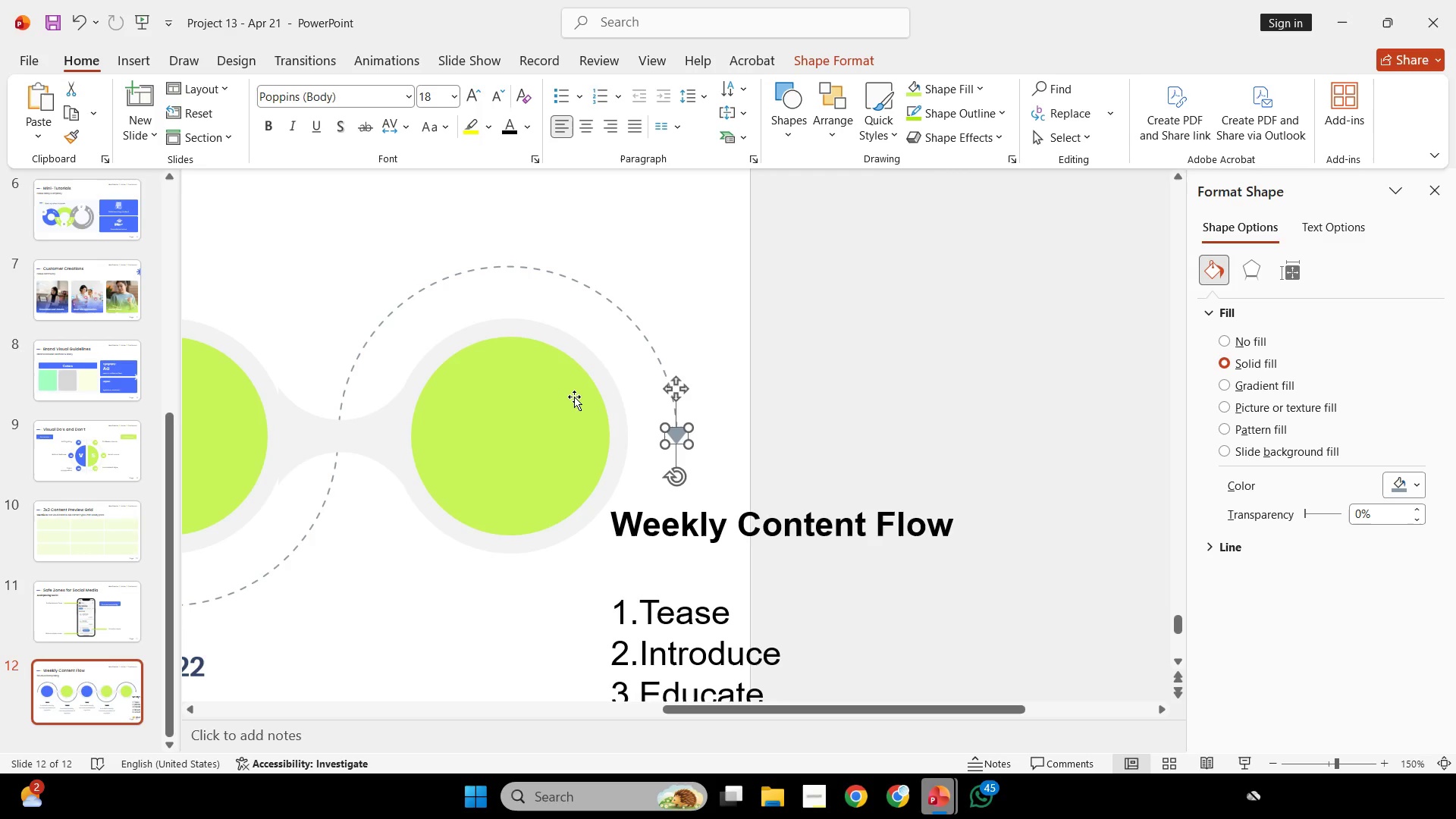 
hold_key(key=ControlLeft, duration=0.81)
 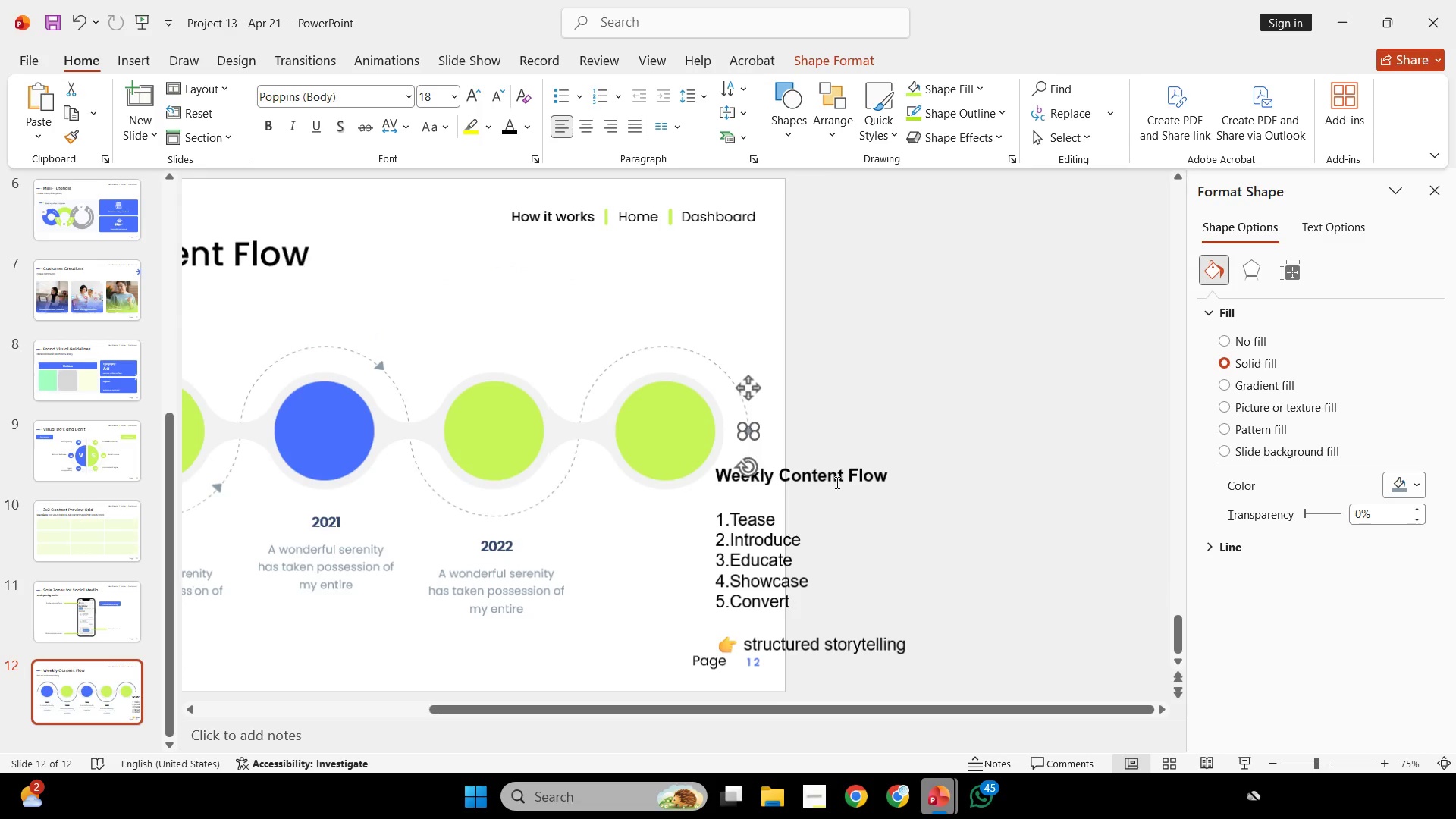 
key(Control+ControlLeft)
 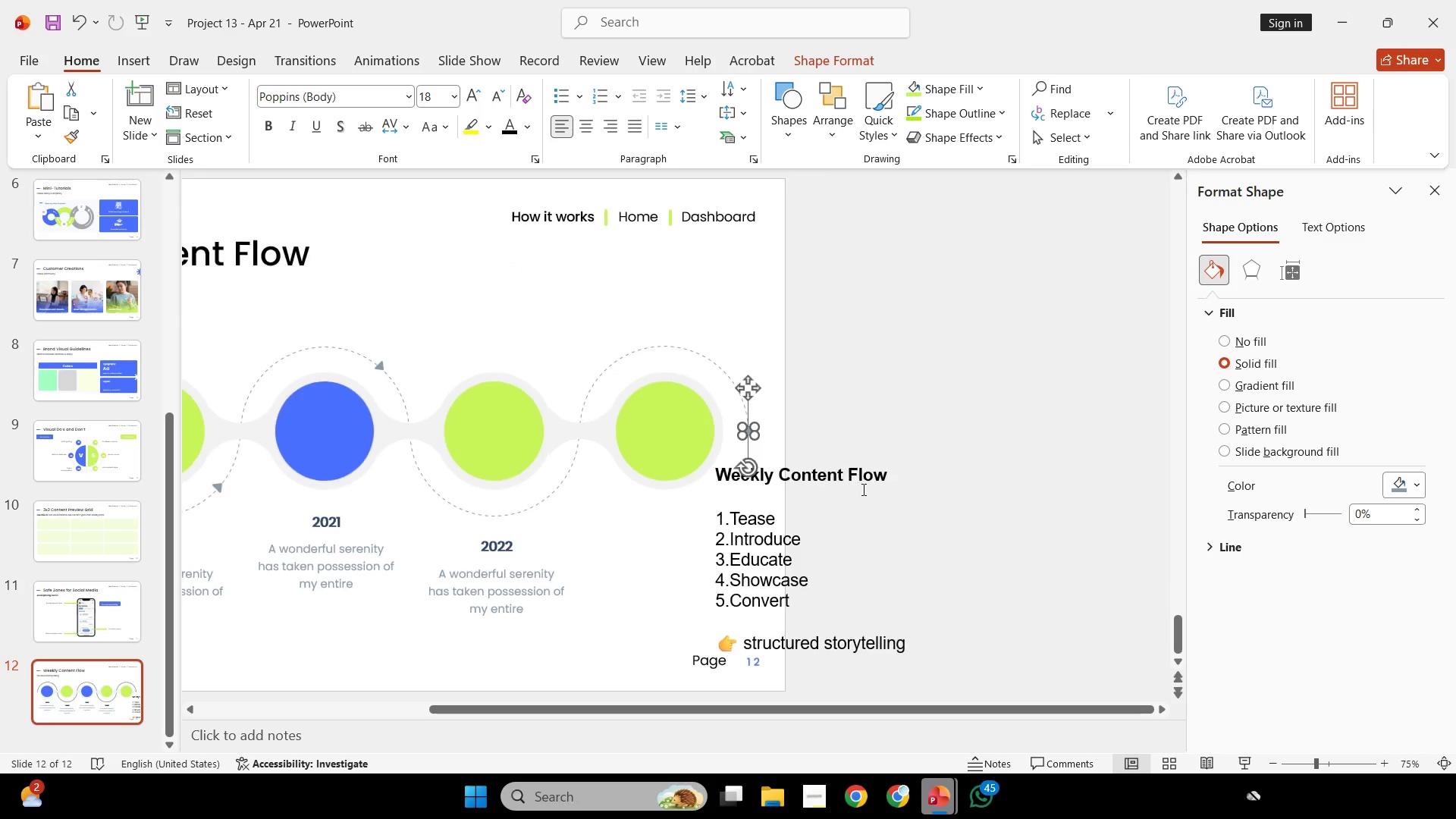 
scroll: coordinate [728, 455], scroll_direction: down, amount: 4.0
 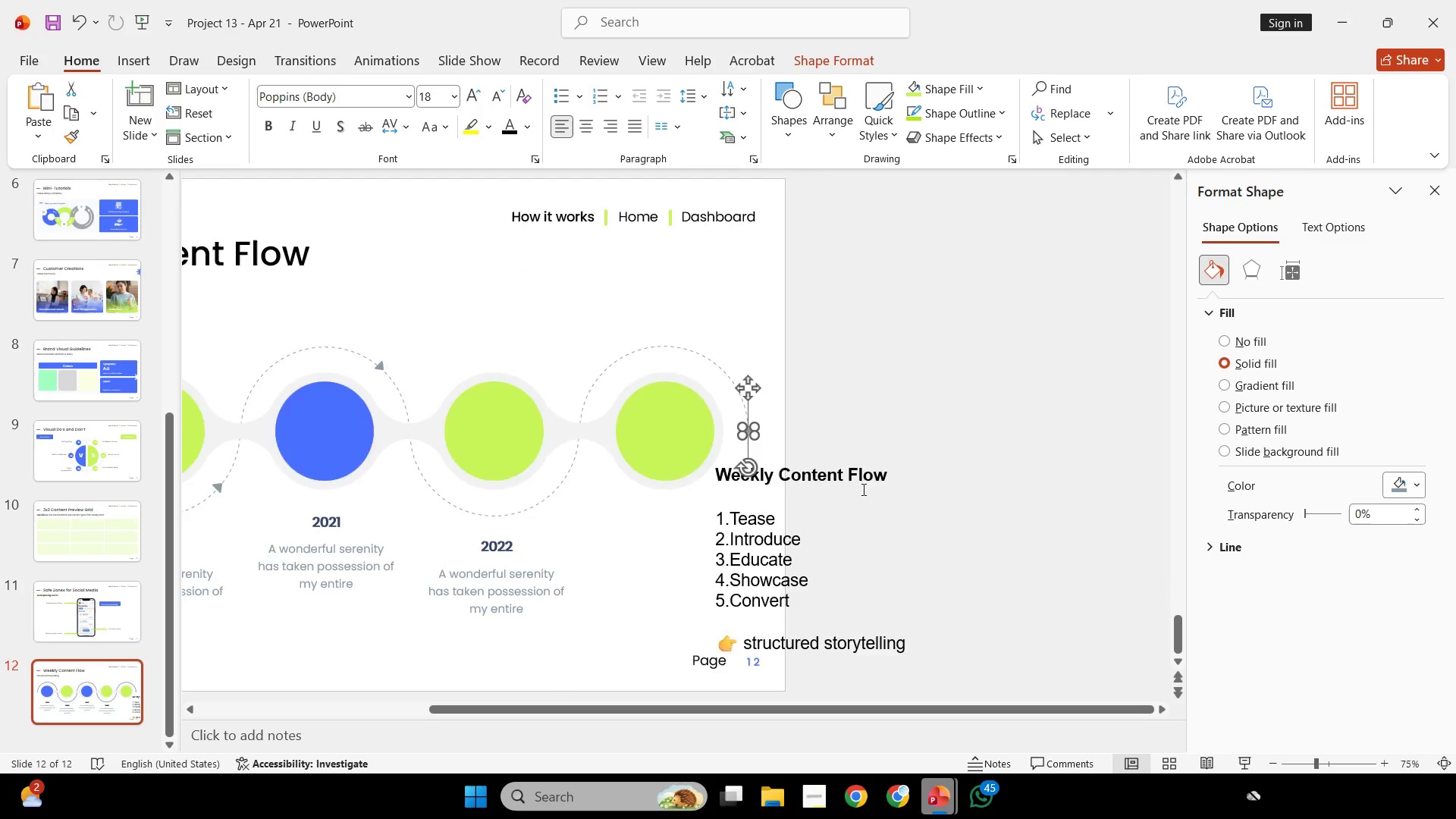 
key(Control+ControlLeft)
 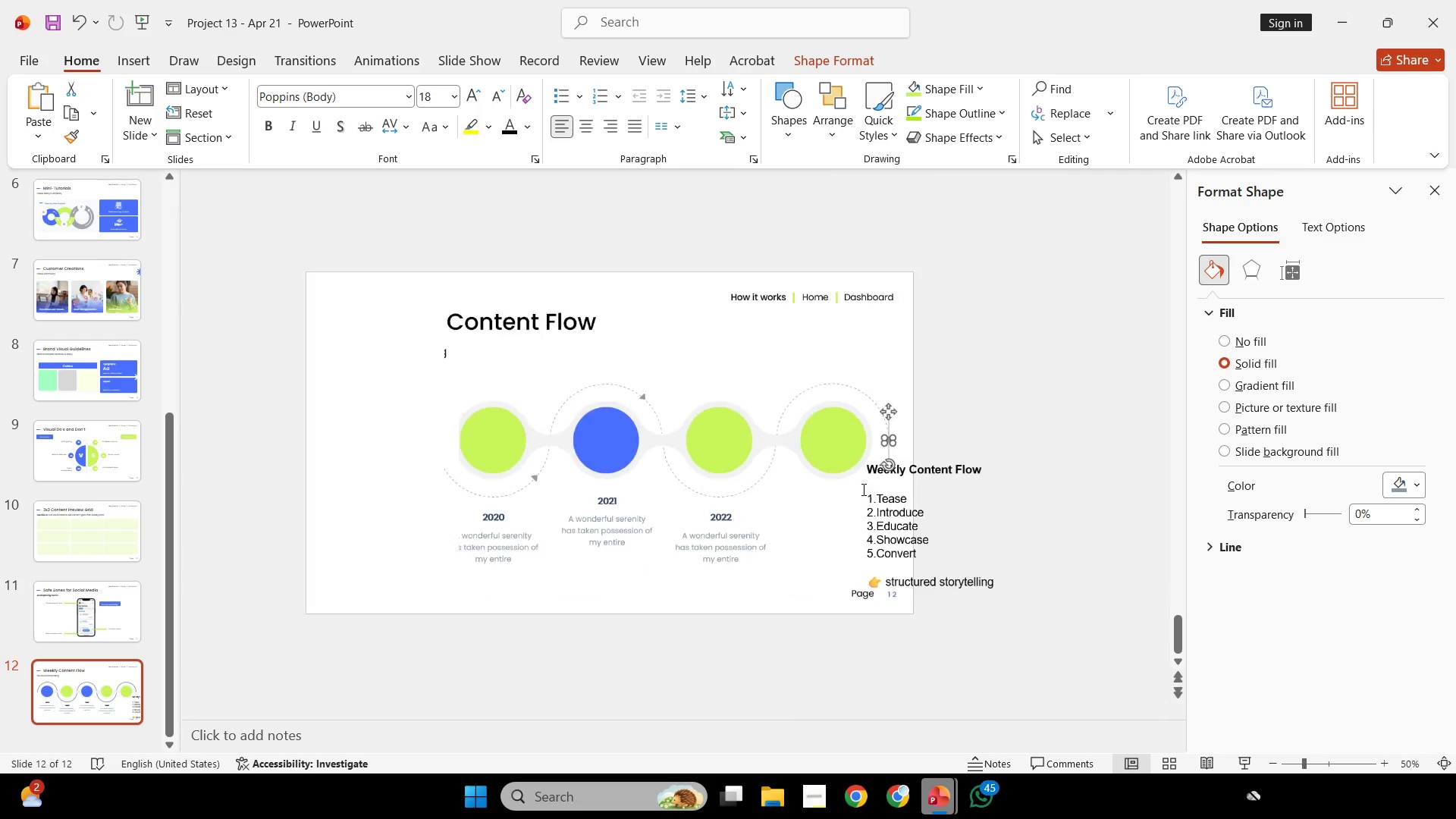 
scroll: coordinate [862, 489], scroll_direction: down, amount: 2.0
 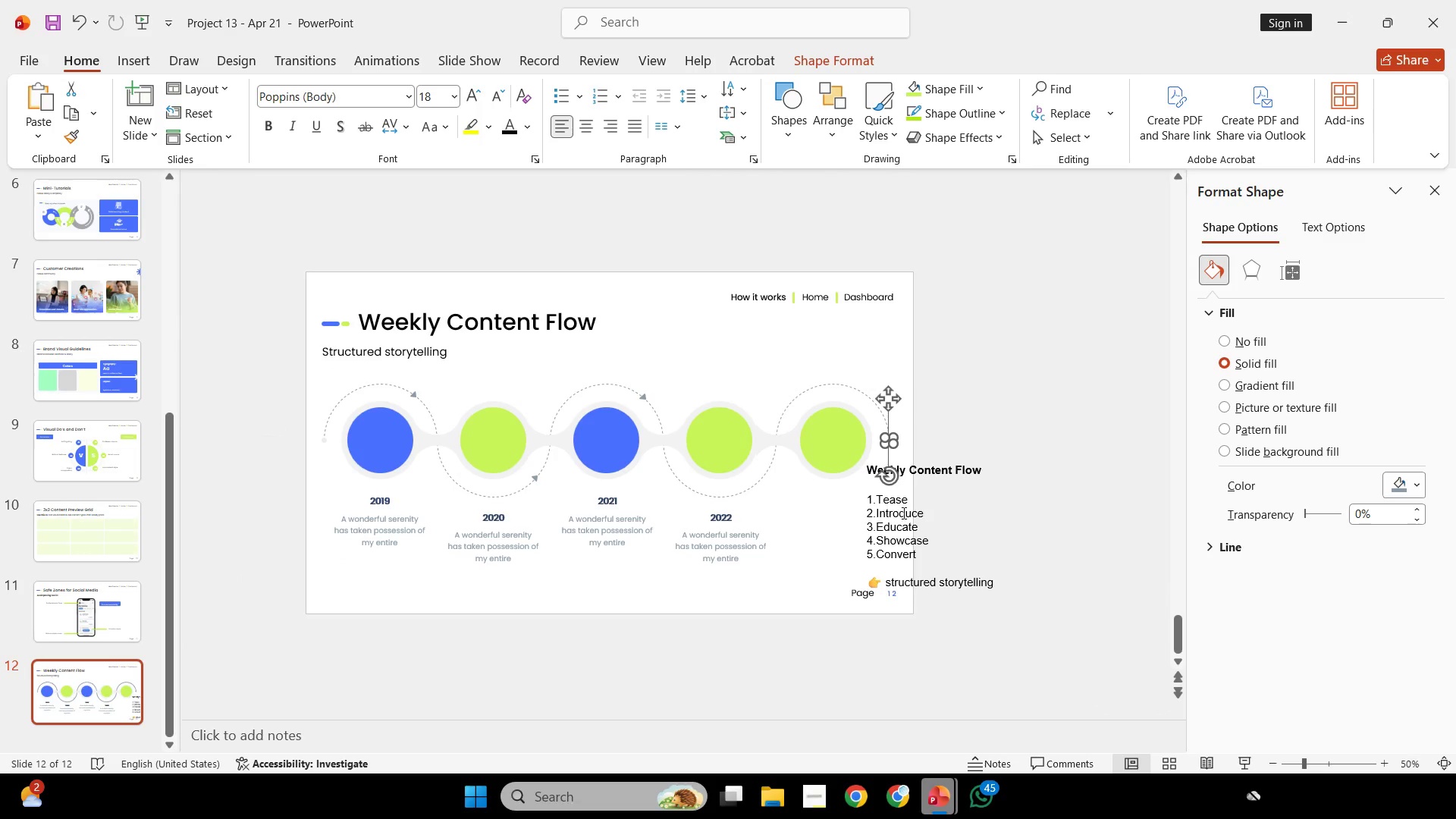 
left_click([907, 515])
 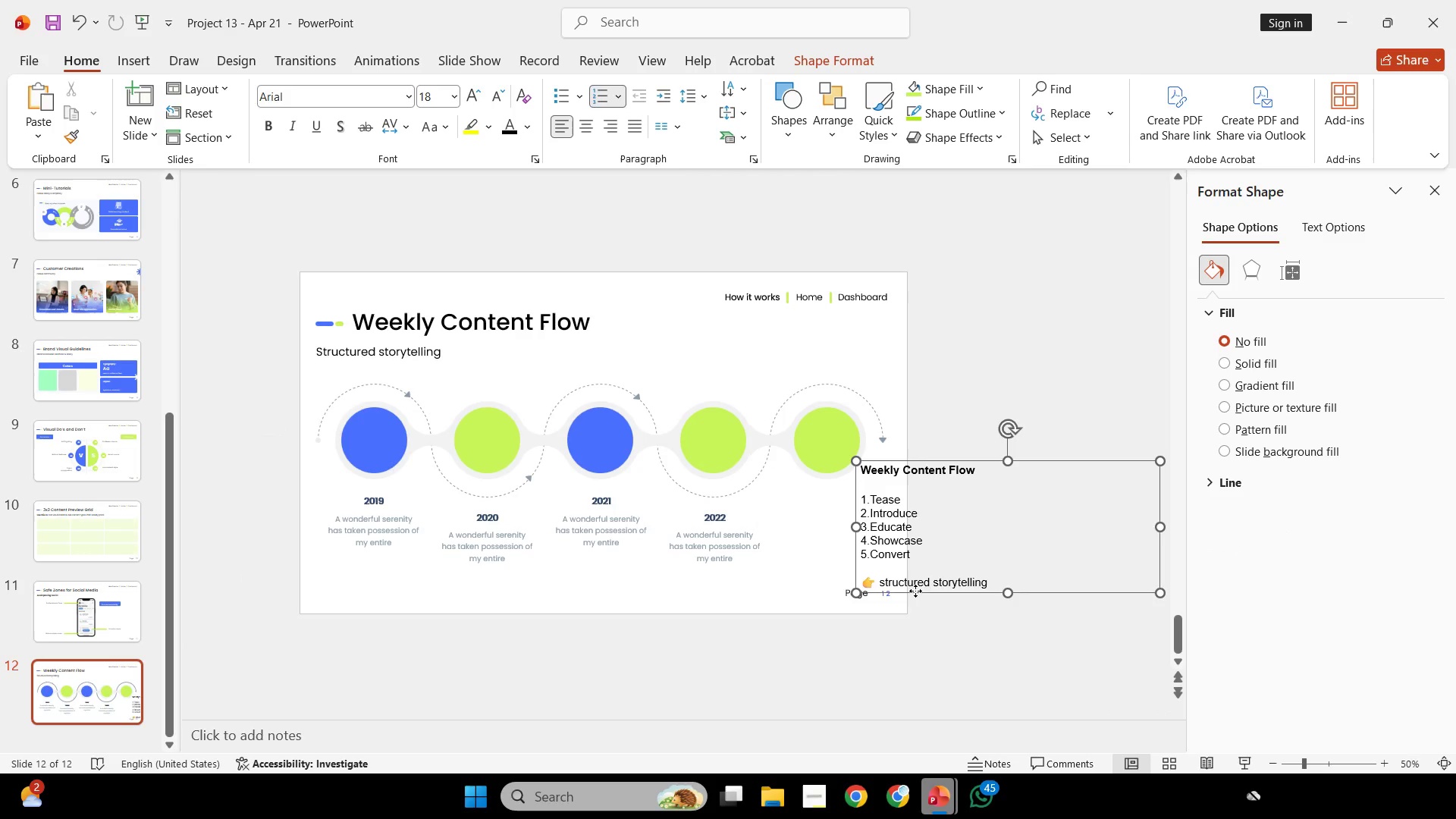 
left_click_drag(start_coordinate=[915, 591], to_coordinate=[1010, 585])
 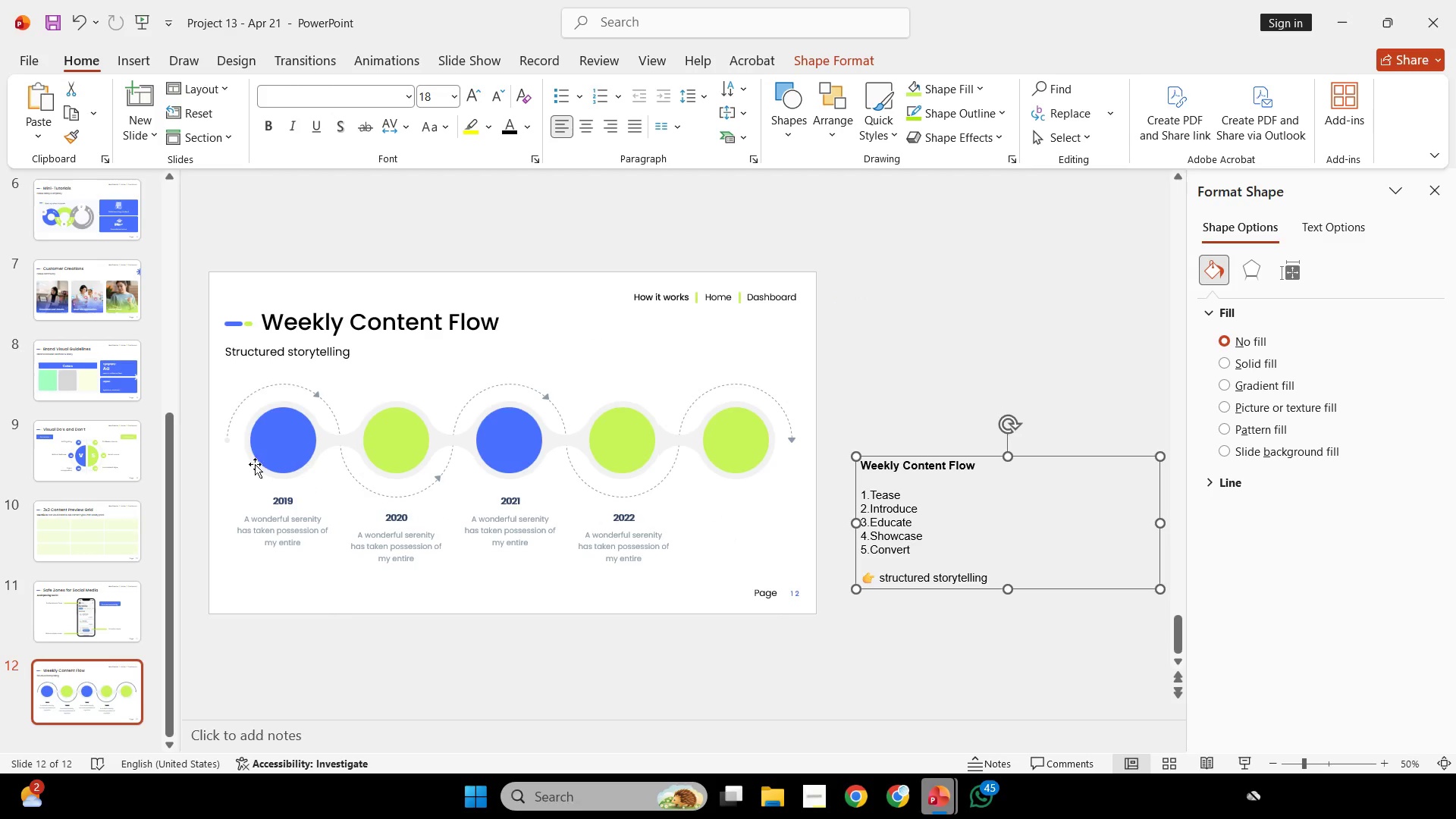 
left_click([223, 438])
 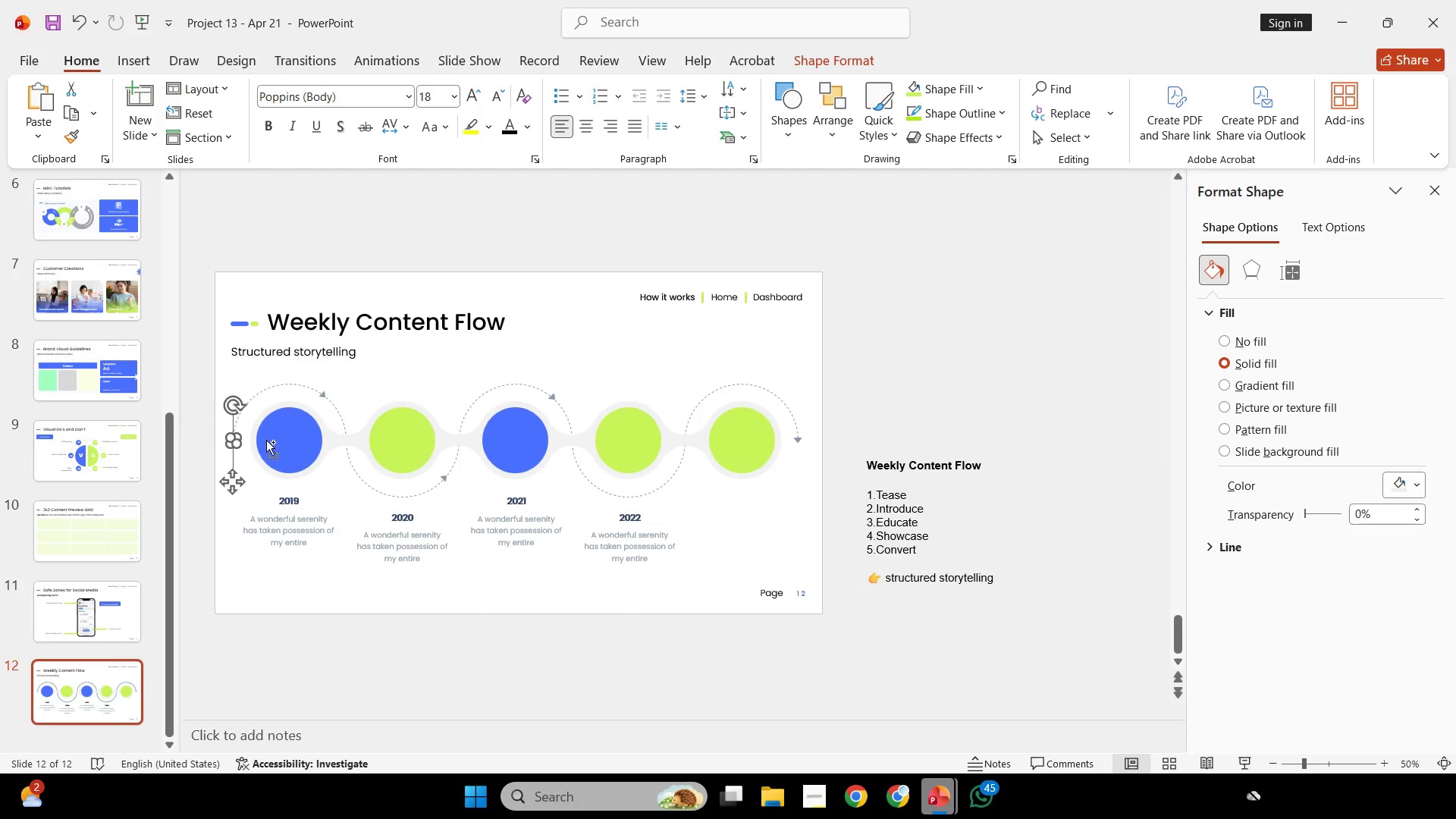 
hold_key(key=ControlLeft, duration=0.84)
scroll: coordinate [358, 457], scroll_direction: up, amount: 8.0
 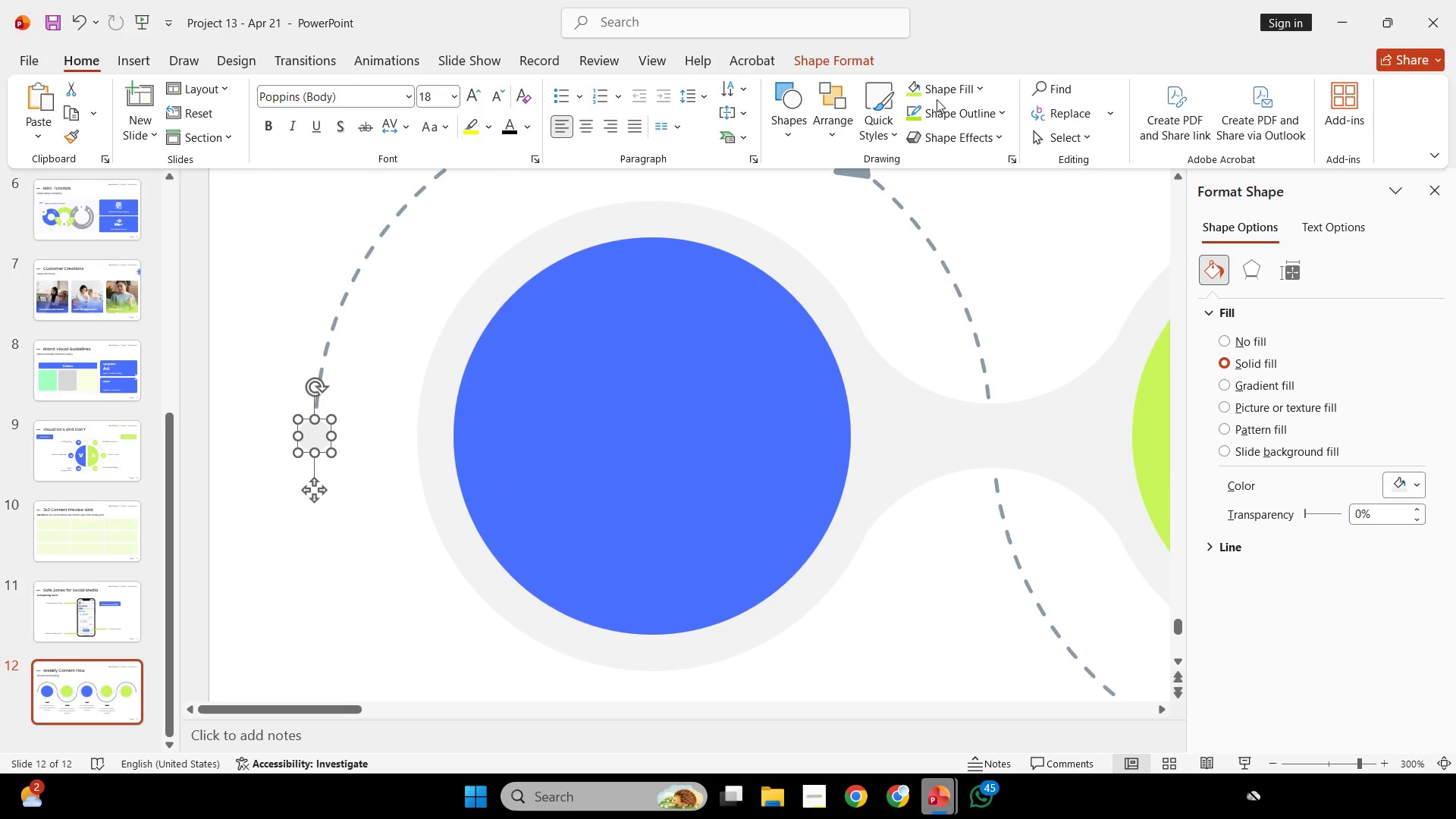 
left_click([937, 97])
 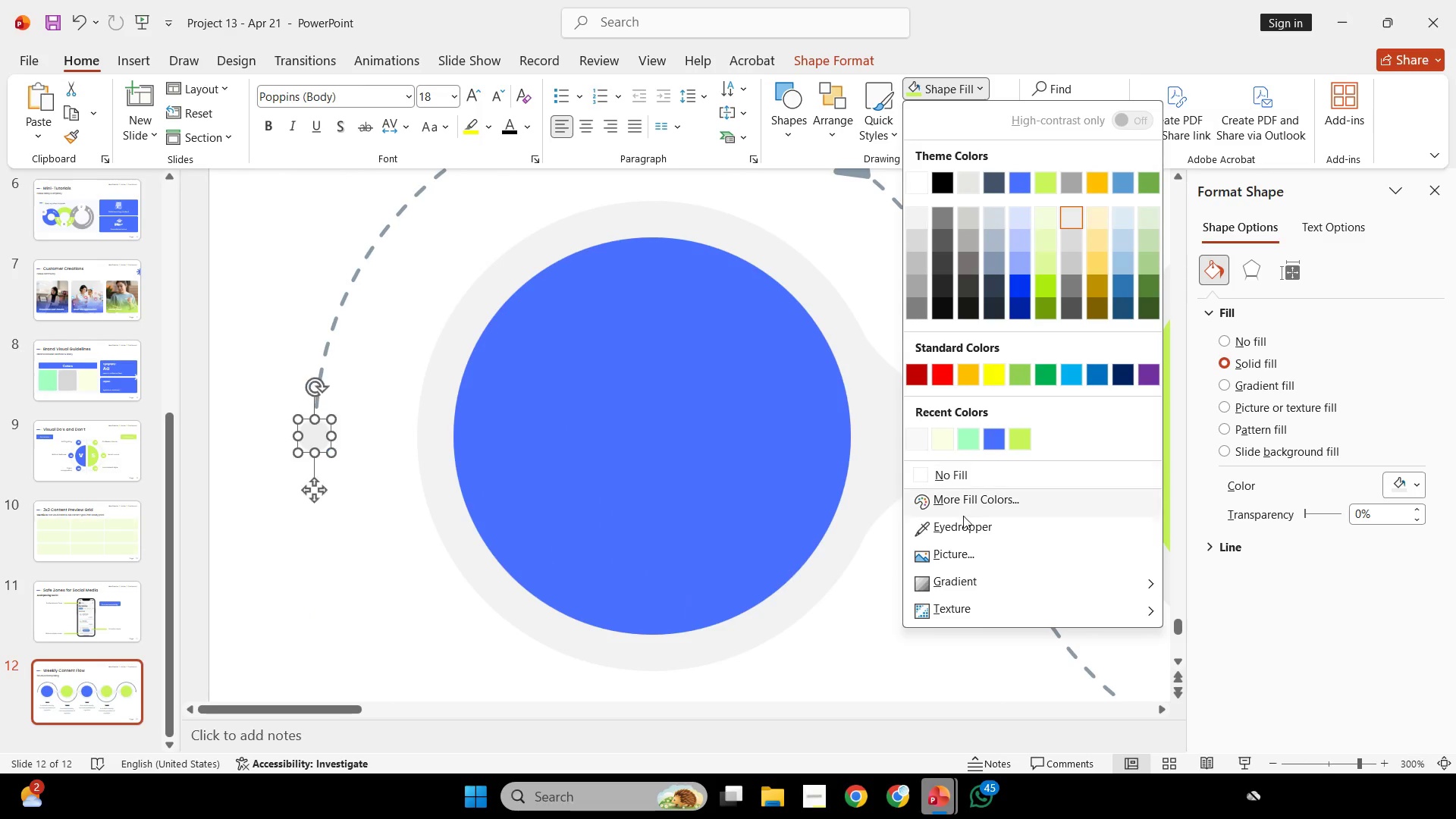 
left_click([956, 528])
 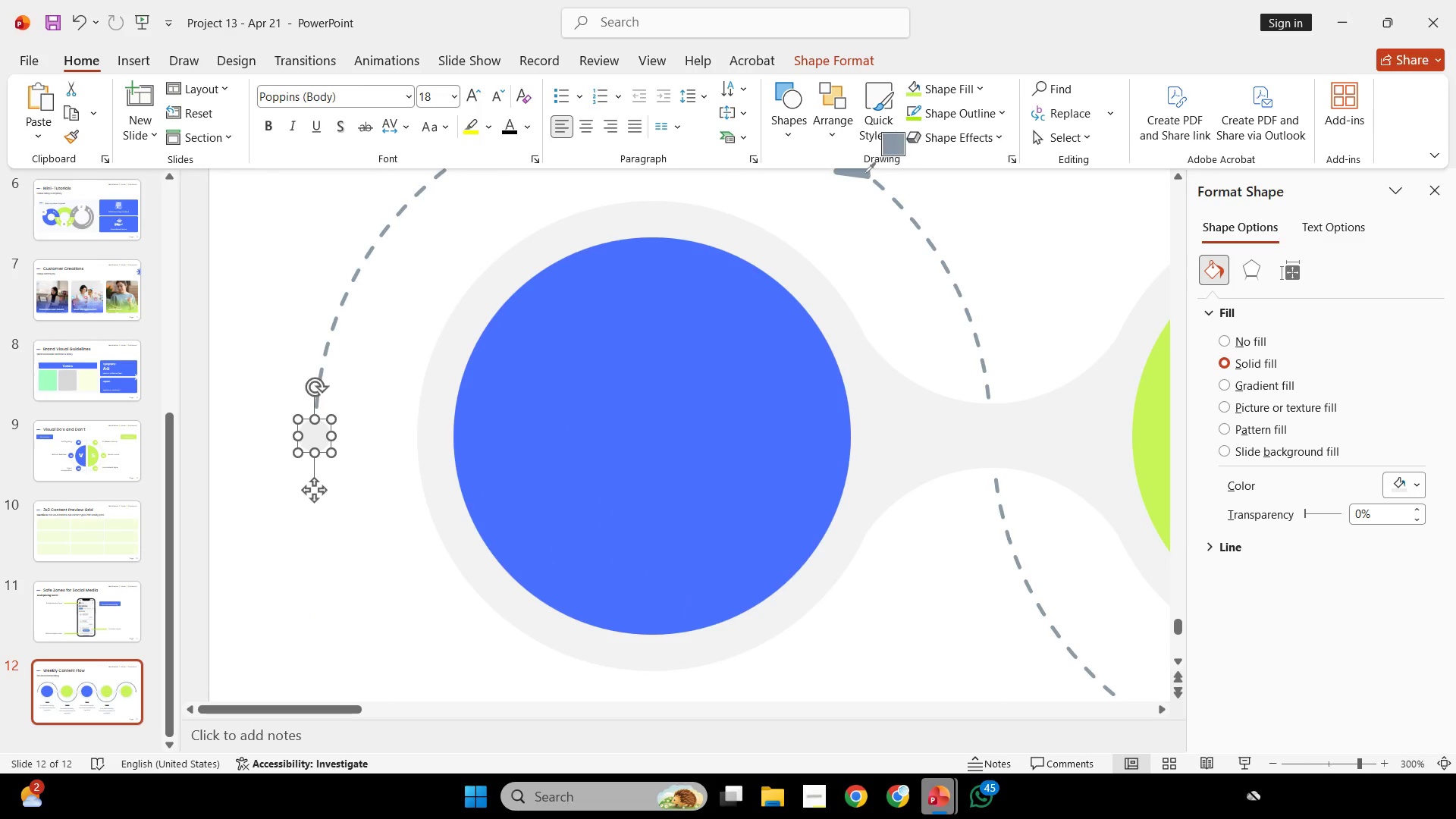 
left_click([865, 172])
 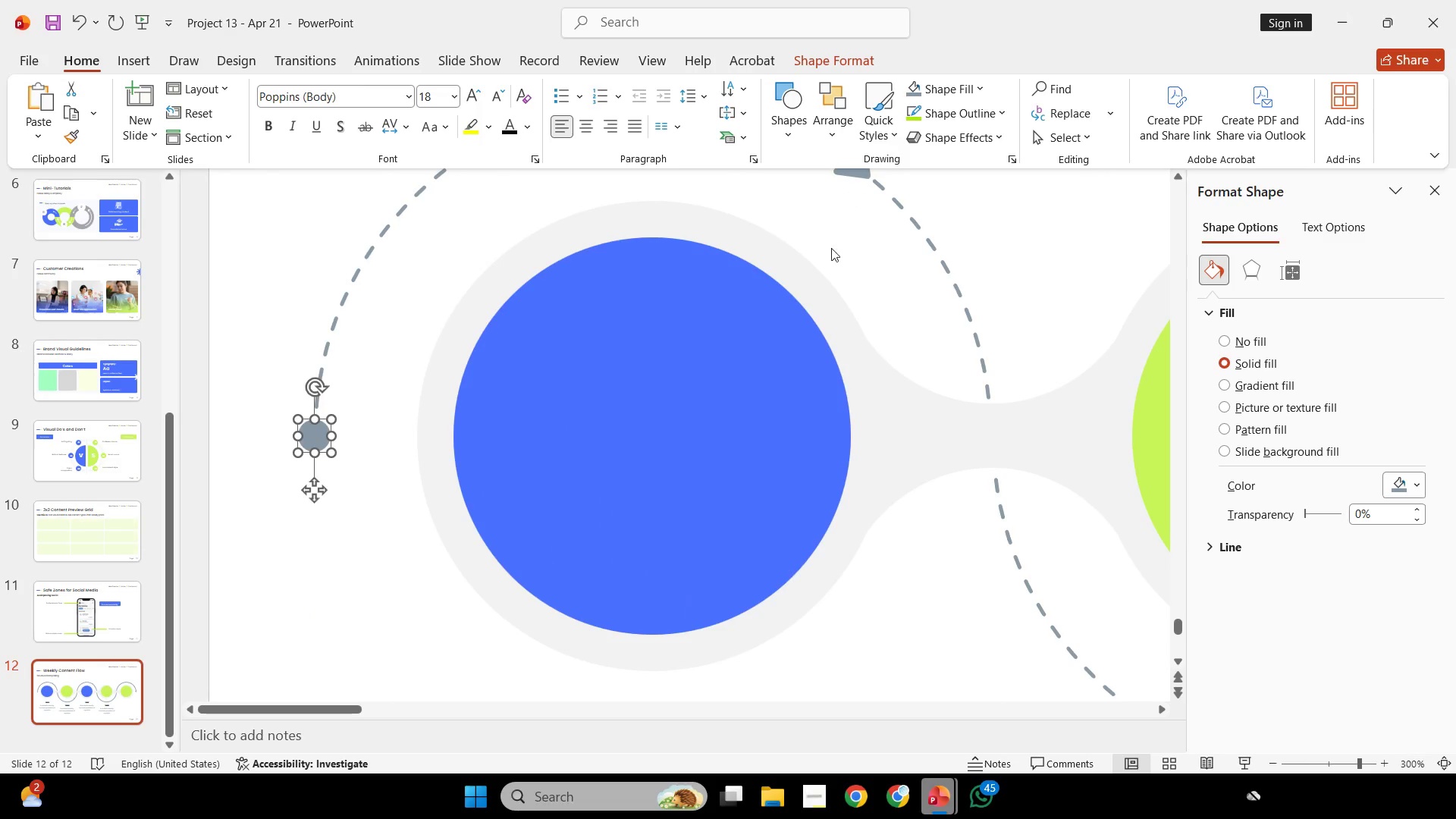 
hold_key(key=ControlLeft, duration=0.89)
scroll: coordinate [786, 300], scroll_direction: down, amount: 5.0
 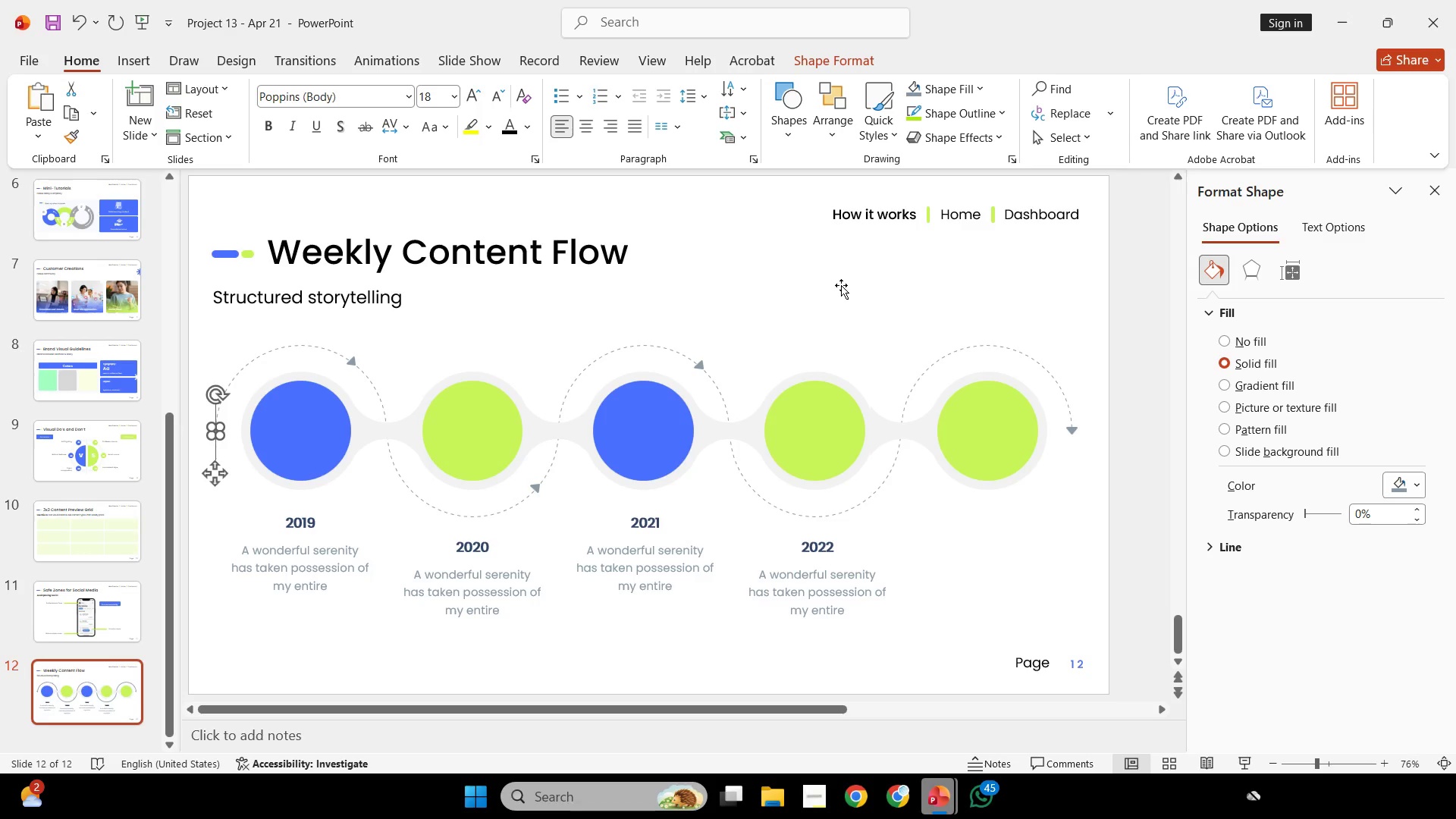 
wait(26.86)
 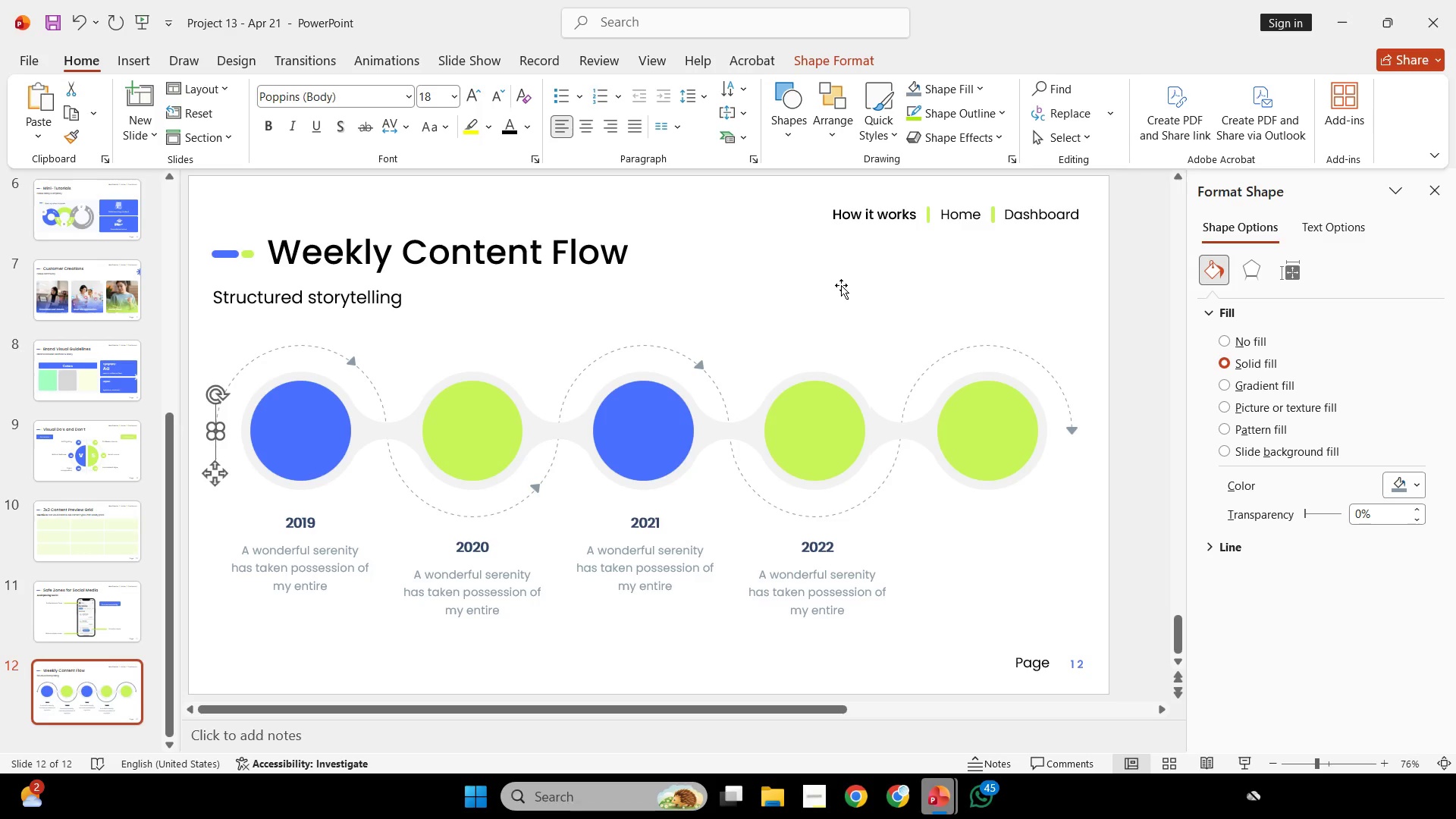 
left_click([760, 264])
 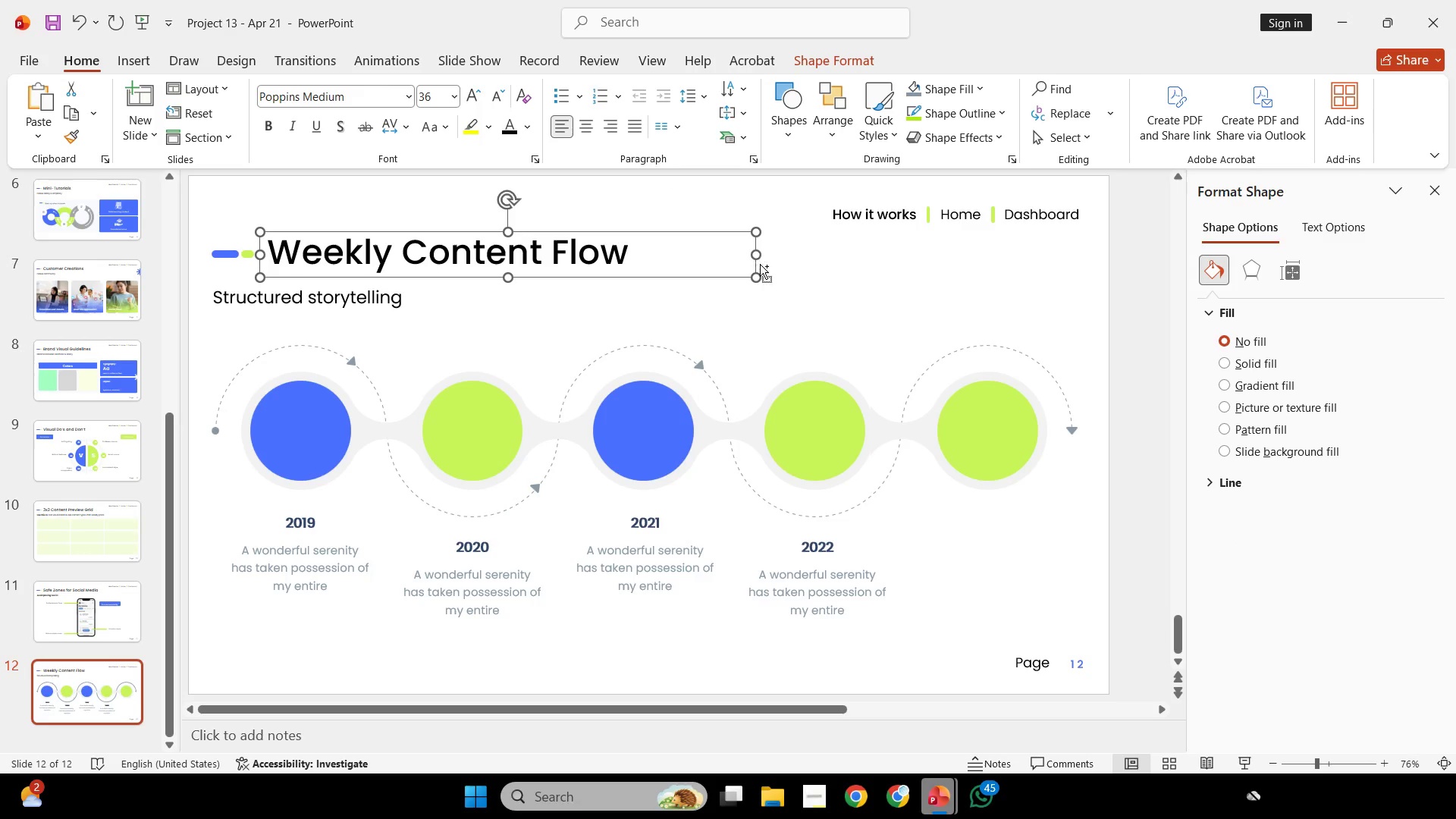 
hold_key(key=ControlLeft, duration=0.45)
scroll: coordinate [821, 258], scroll_direction: down, amount: 1.0
 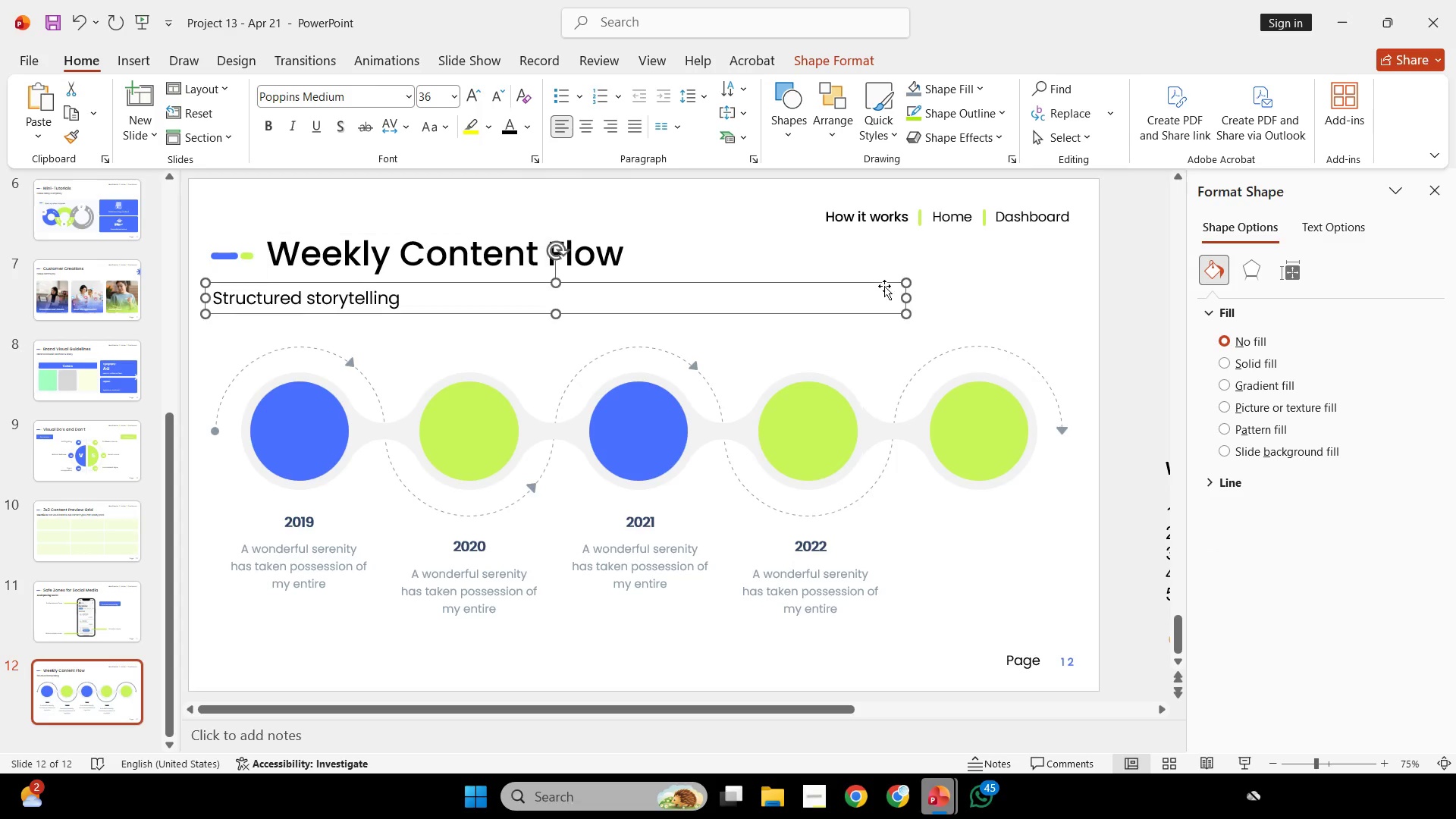 
hold_key(key=ControlLeft, duration=1.48)
left_click([946, 246])
 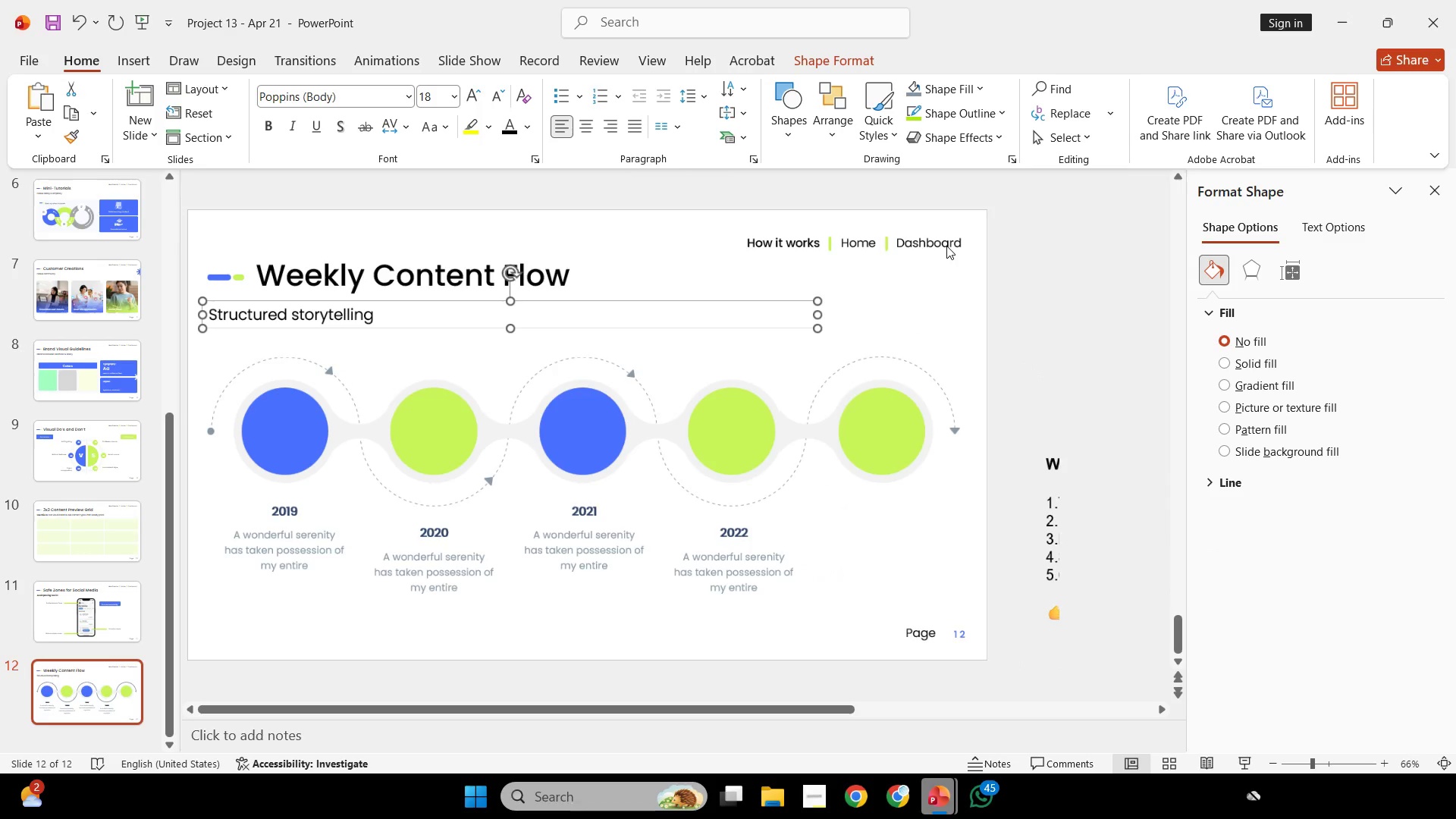 
scroll: coordinate [946, 246], scroll_direction: down, amount: 1.0
 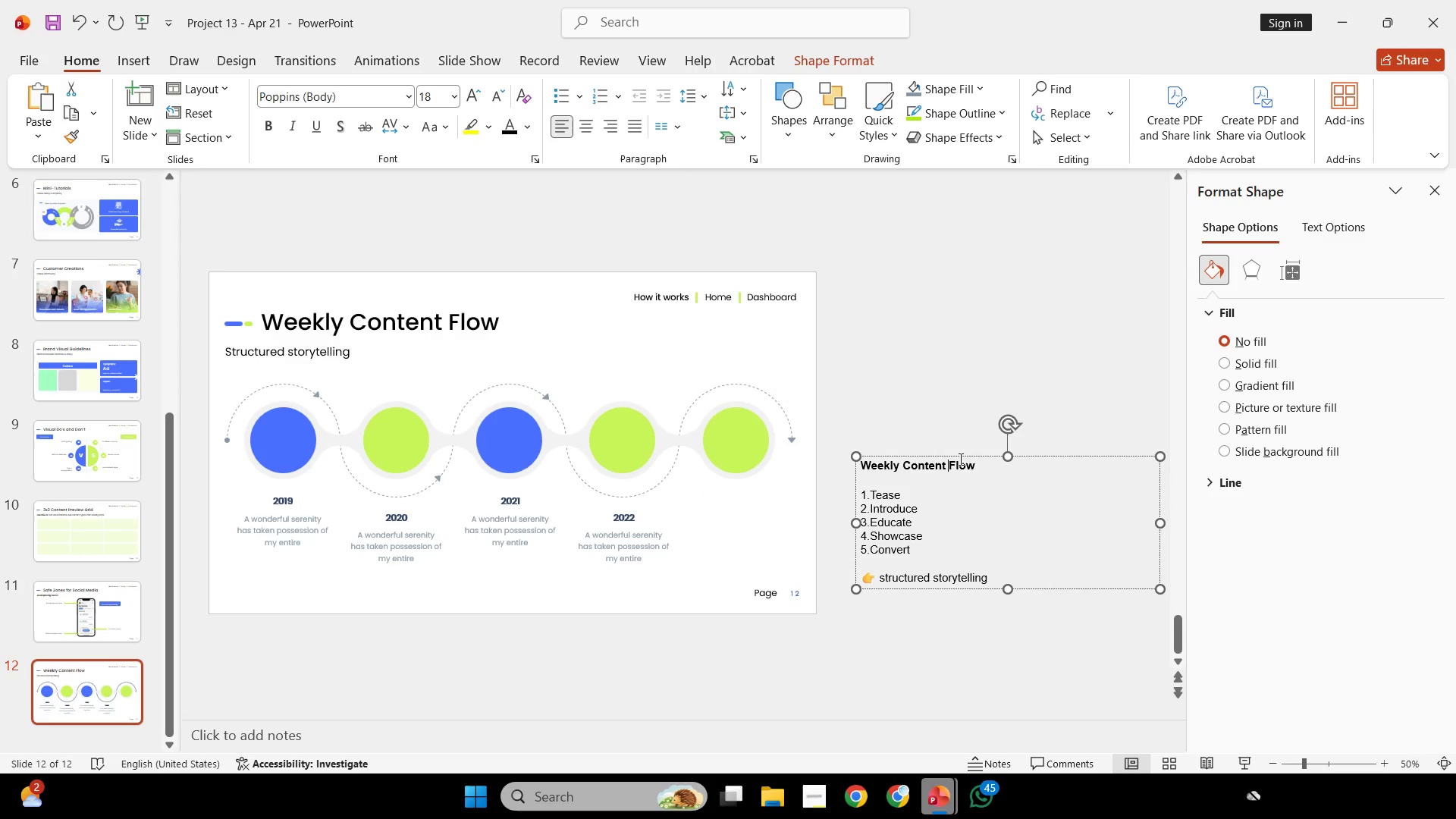 
double_click([960, 458])
 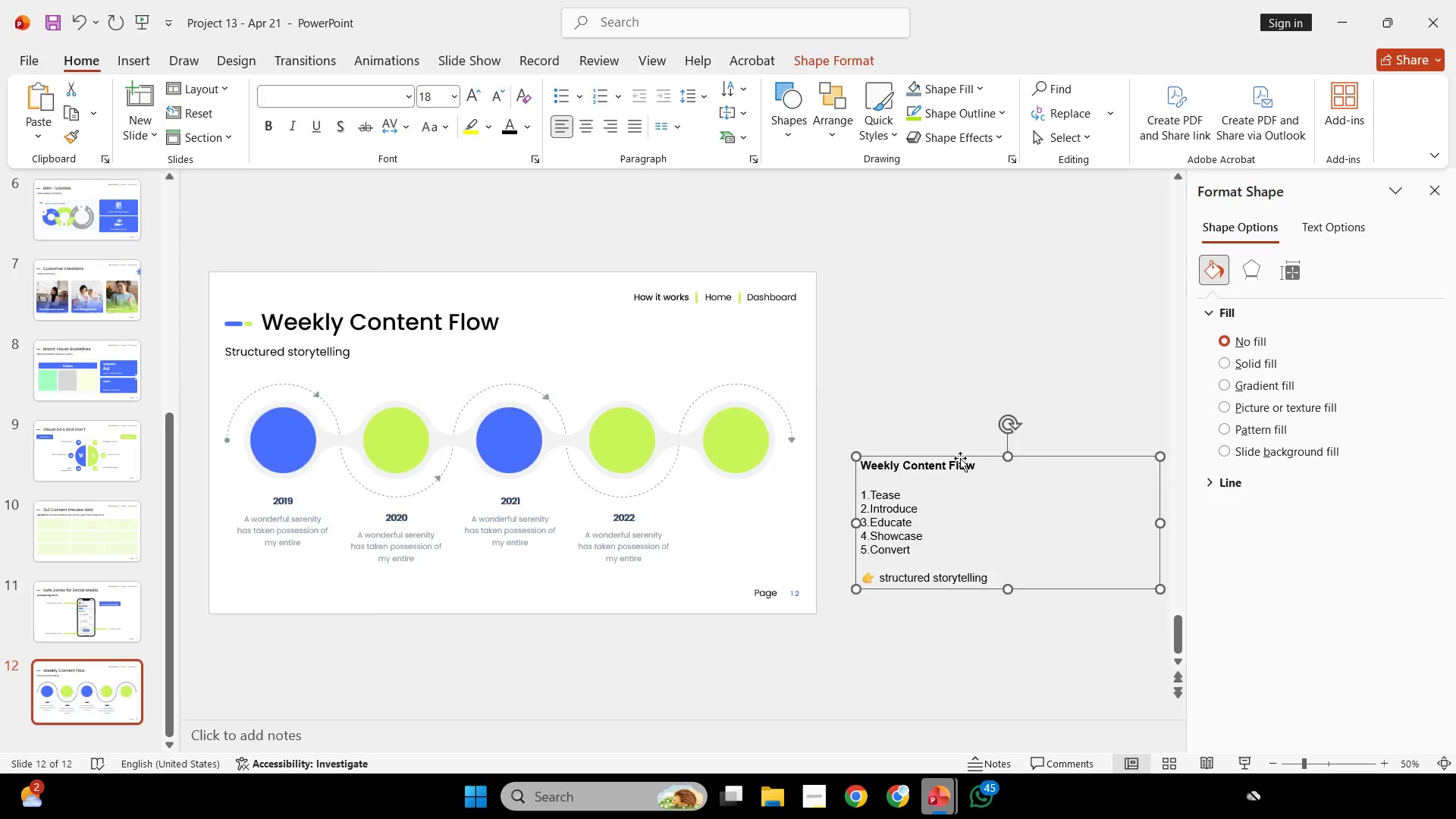 
key(Backspace)
 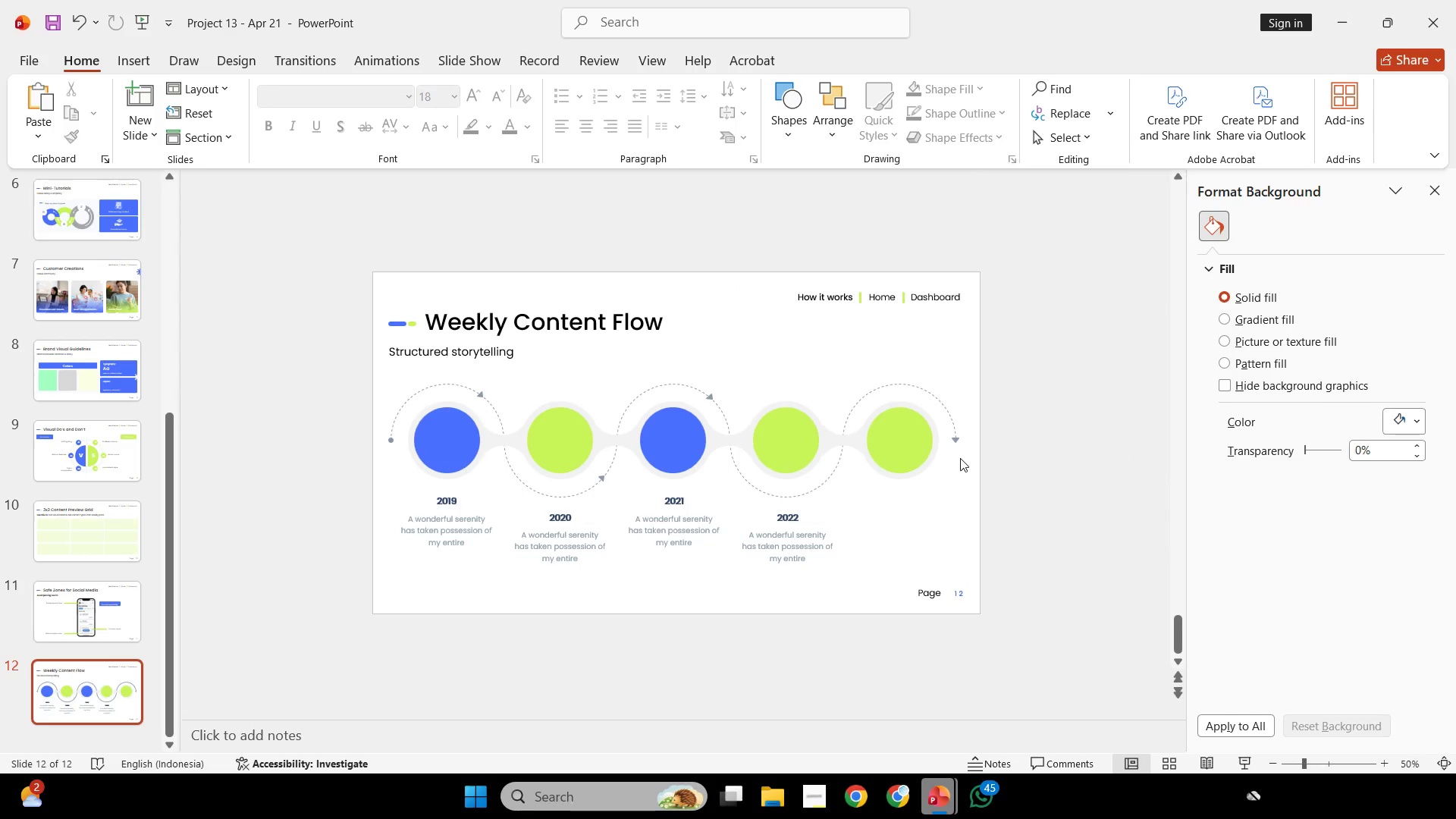 
wait(13.67)
 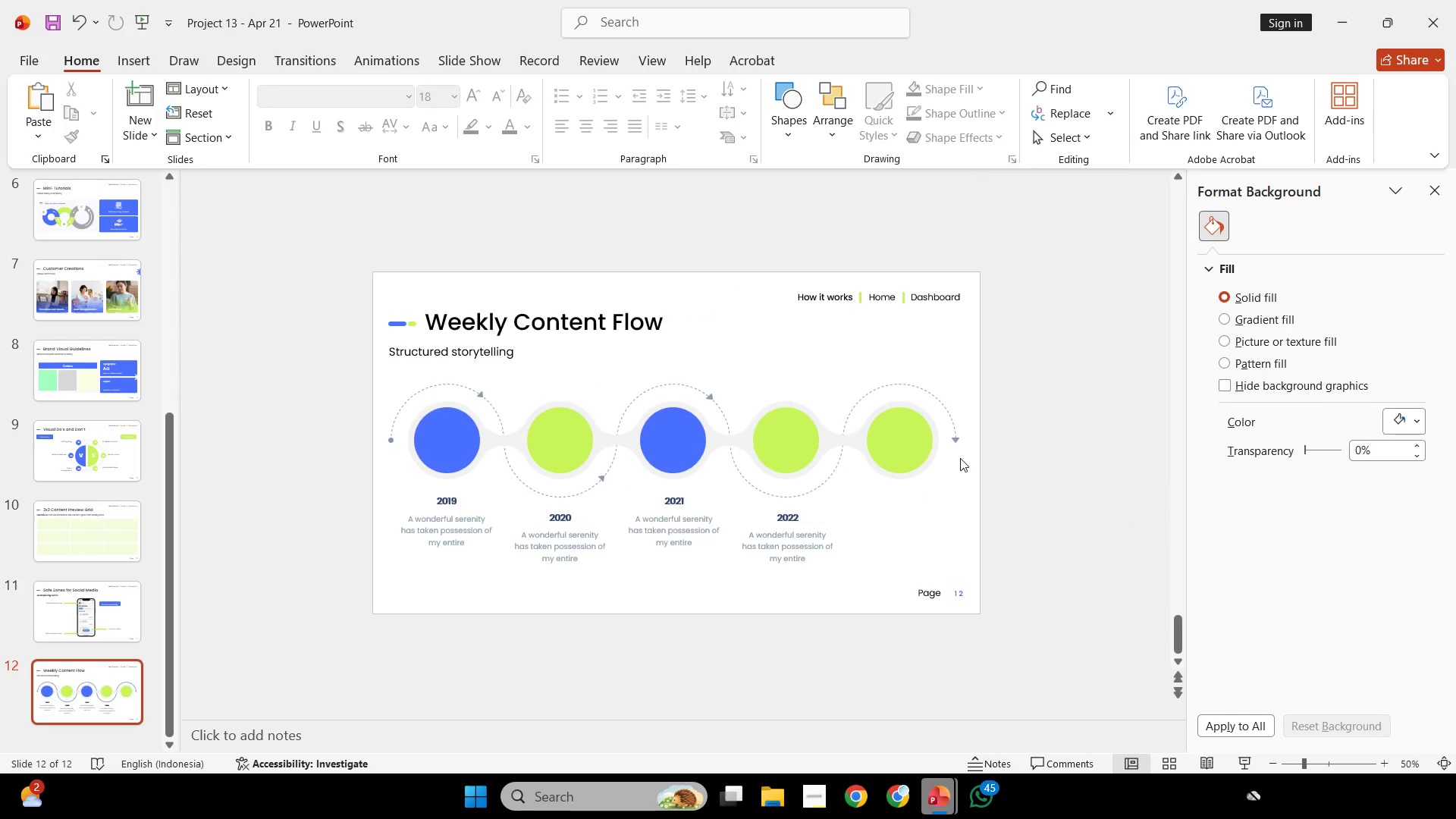 
left_click([917, 434])
 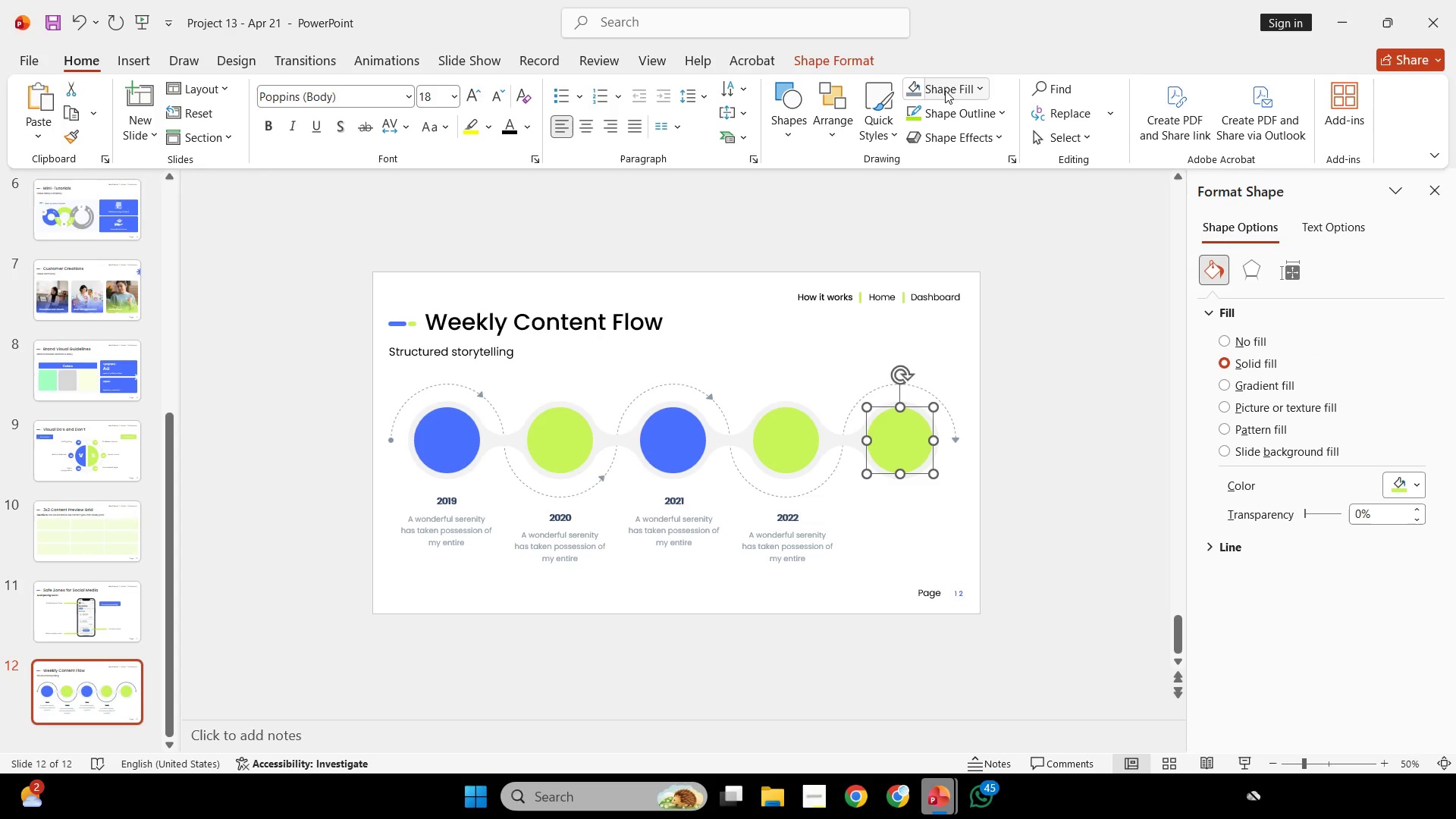 
left_click([943, 85])
 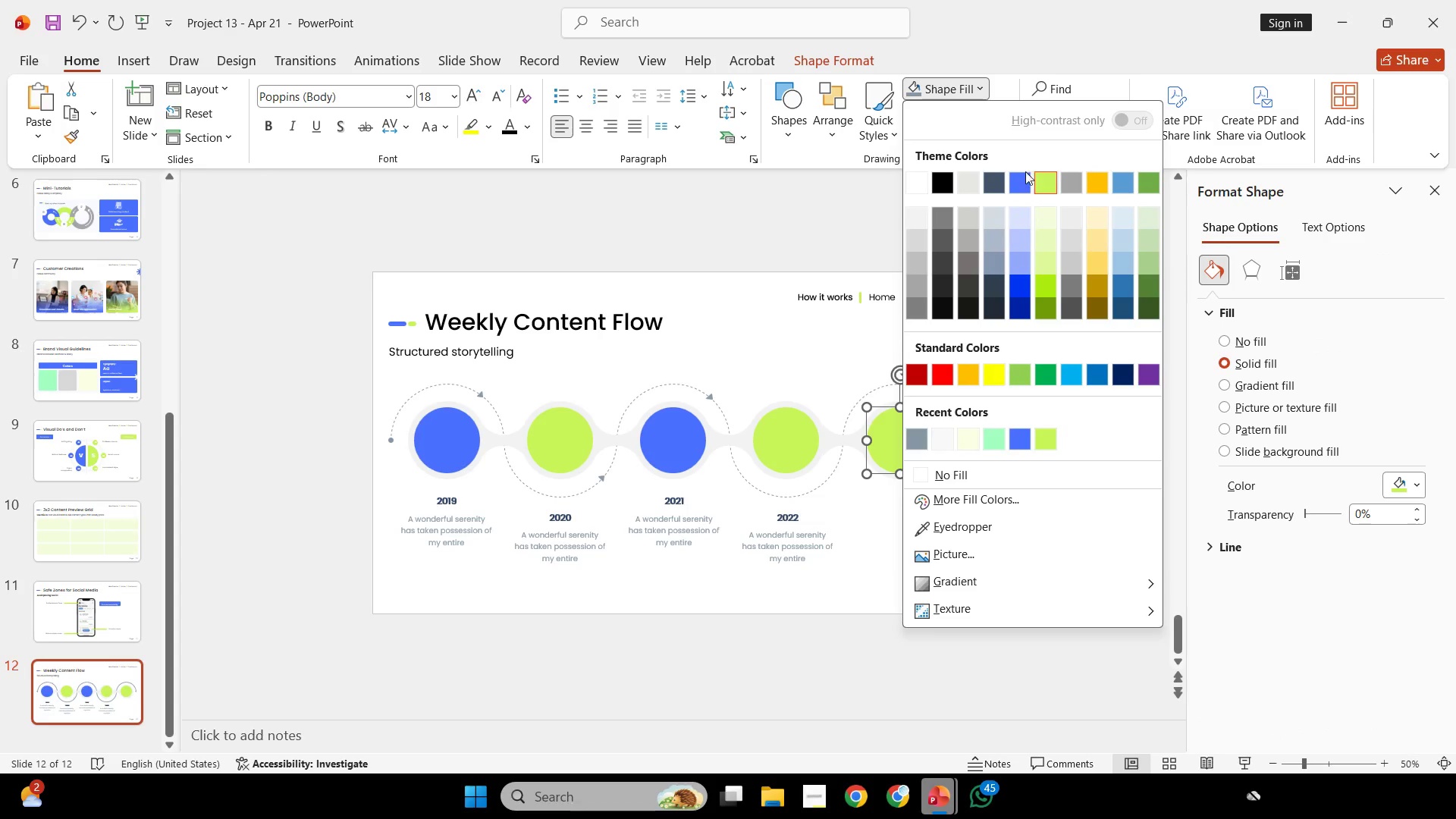 
left_click([1025, 180])
 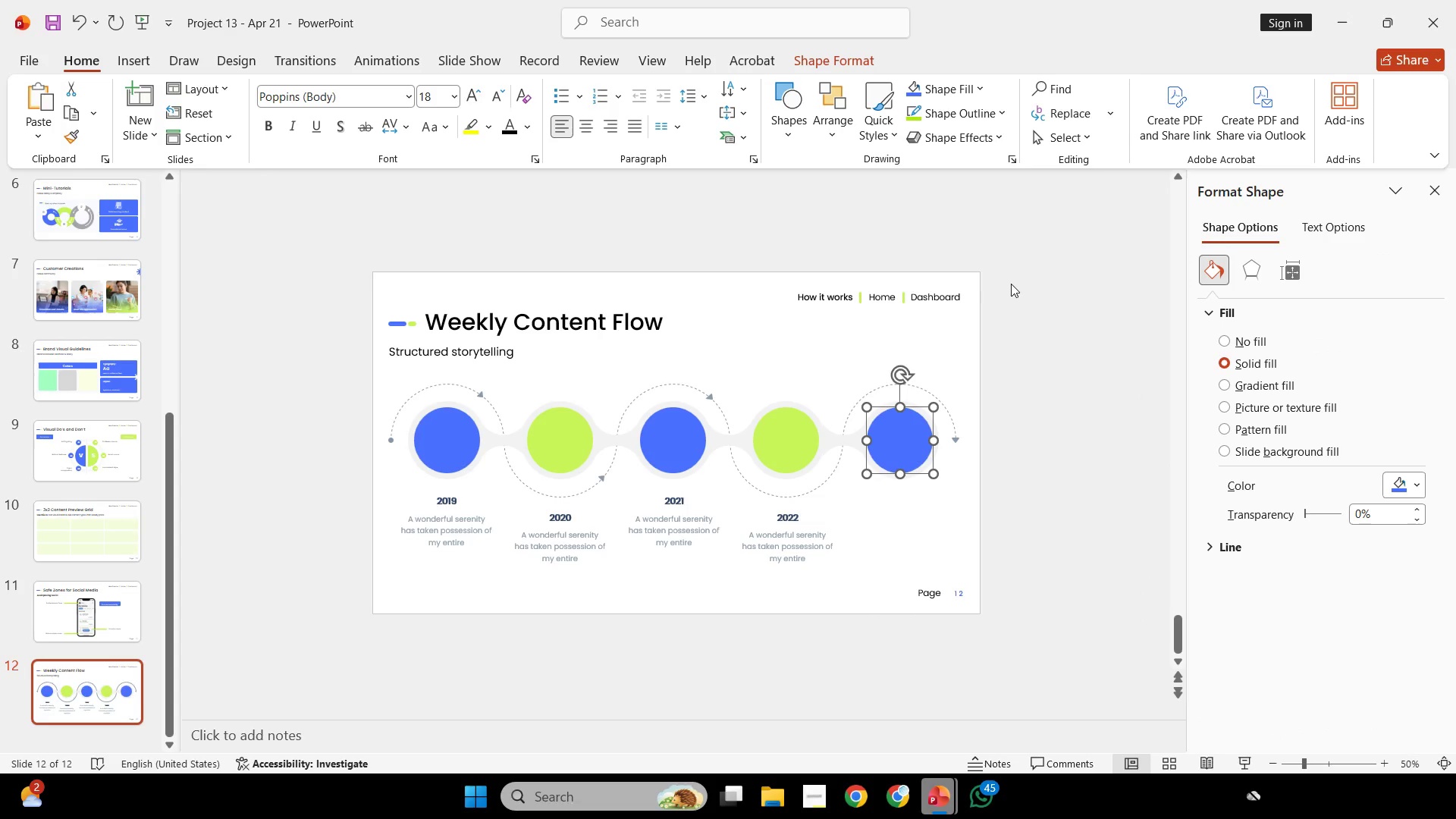 
left_click([1011, 284])
 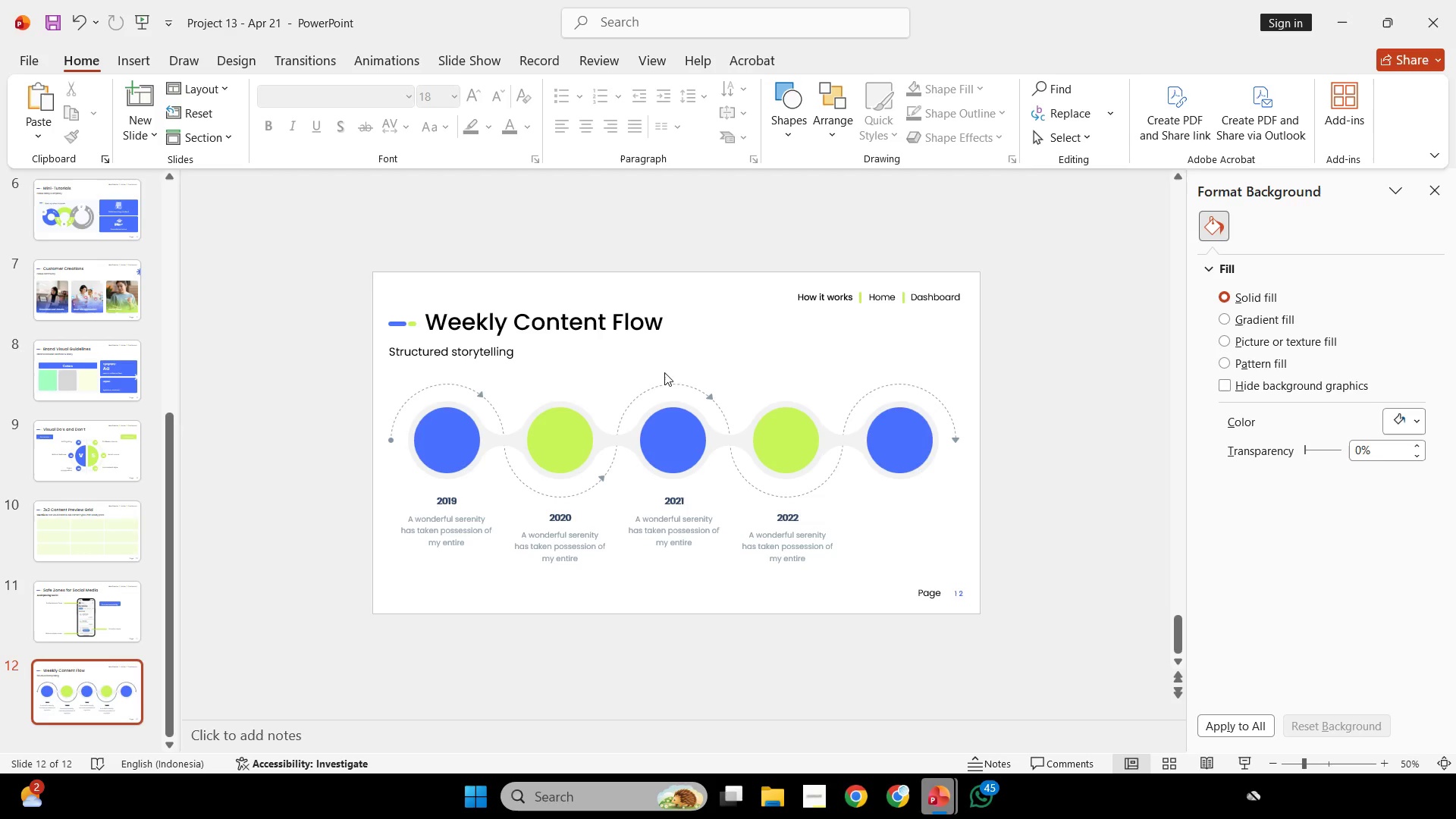 
wait(7.99)
 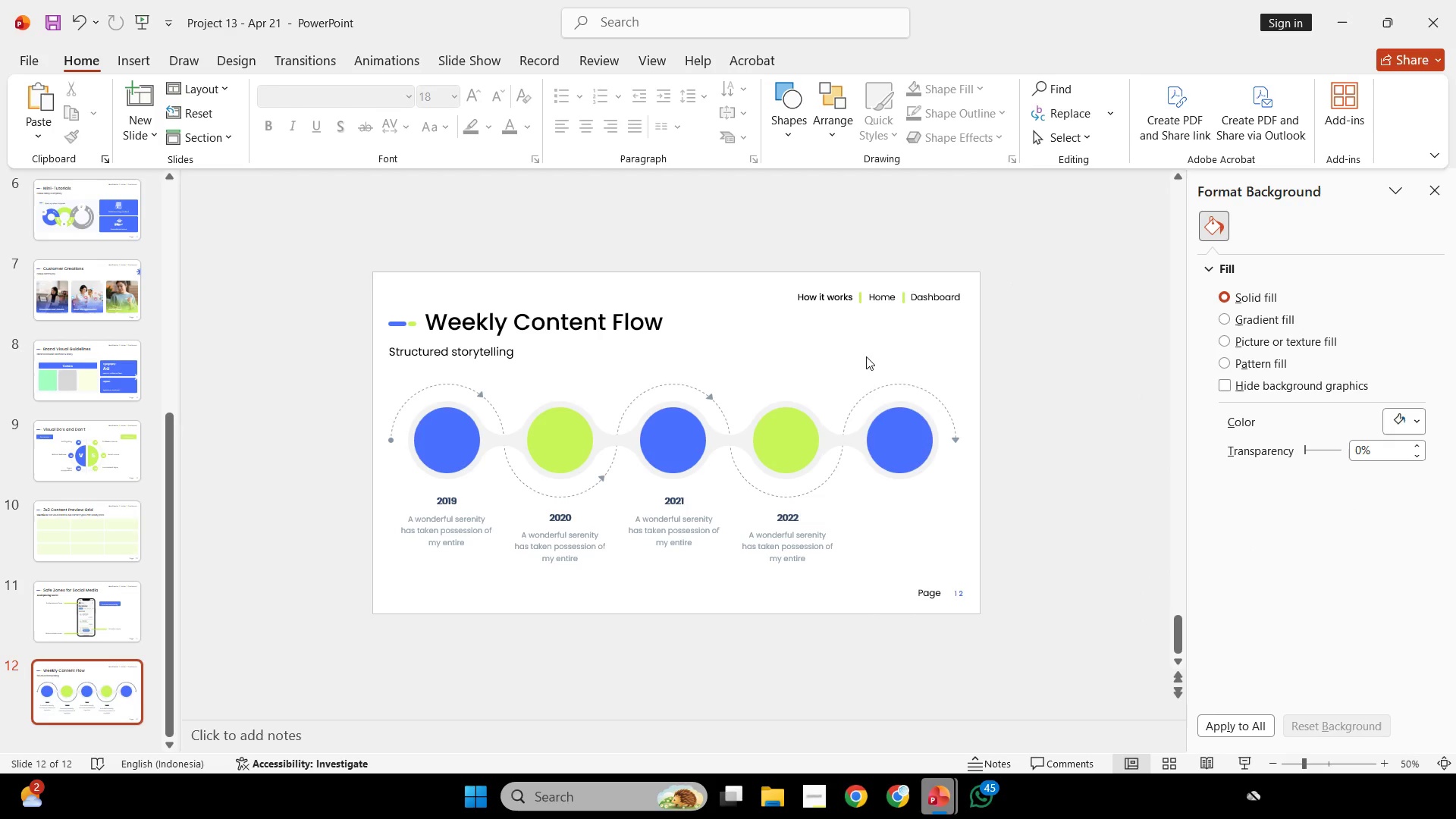 
key(Control+Z)
 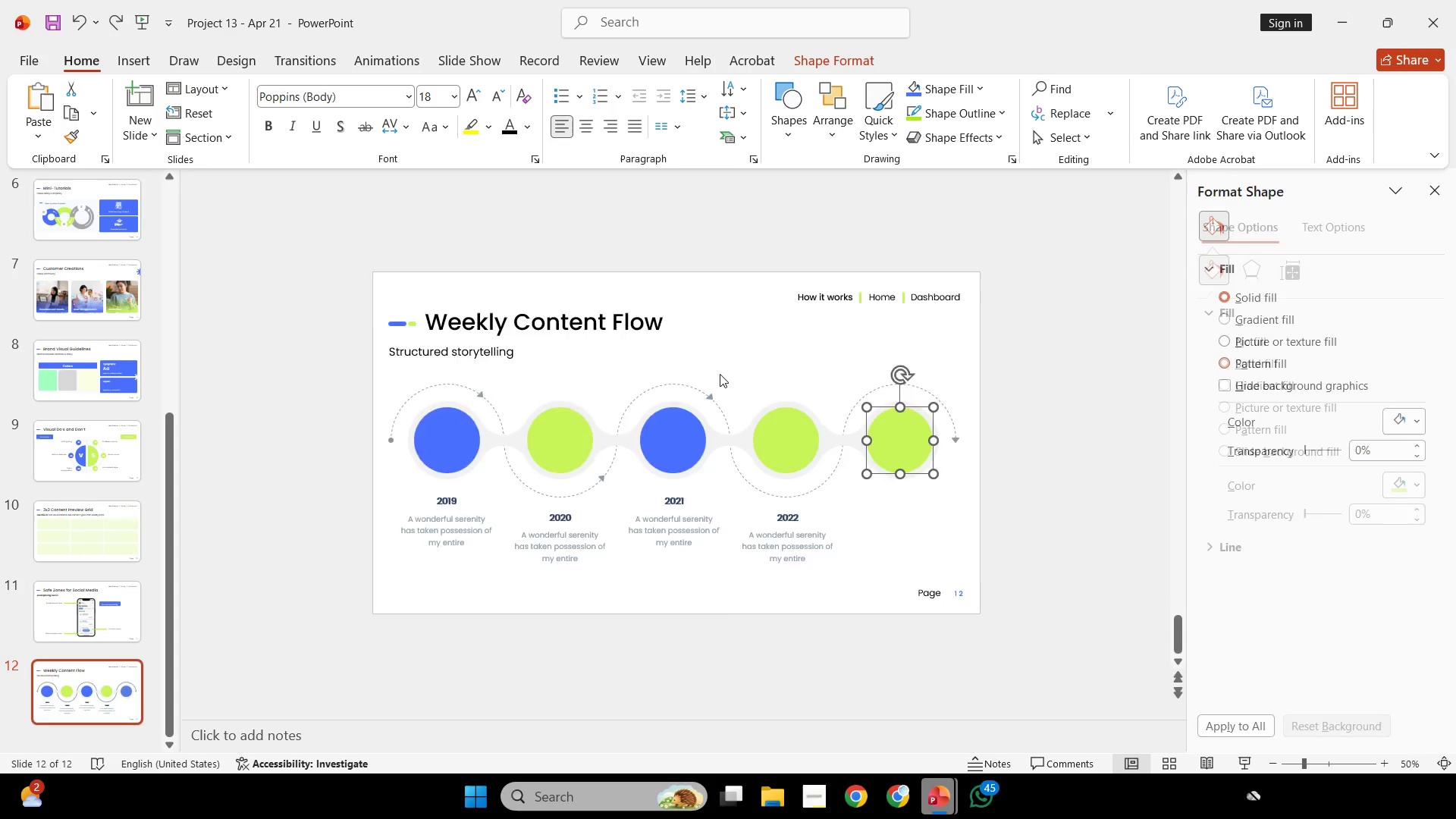 
key(Control+Z)
 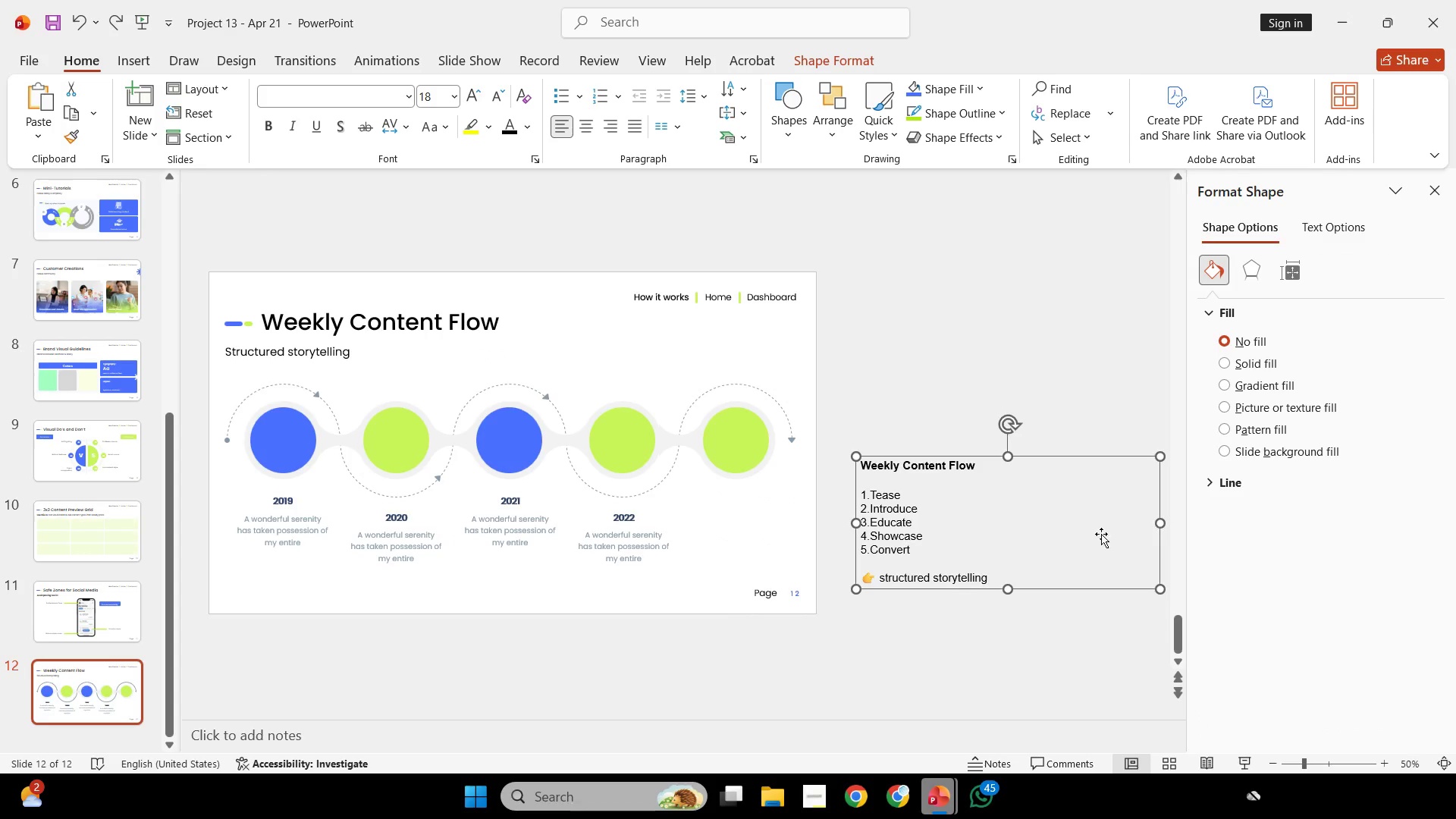 
left_click_drag(start_coordinate=[974, 456], to_coordinate=[433, 592])
 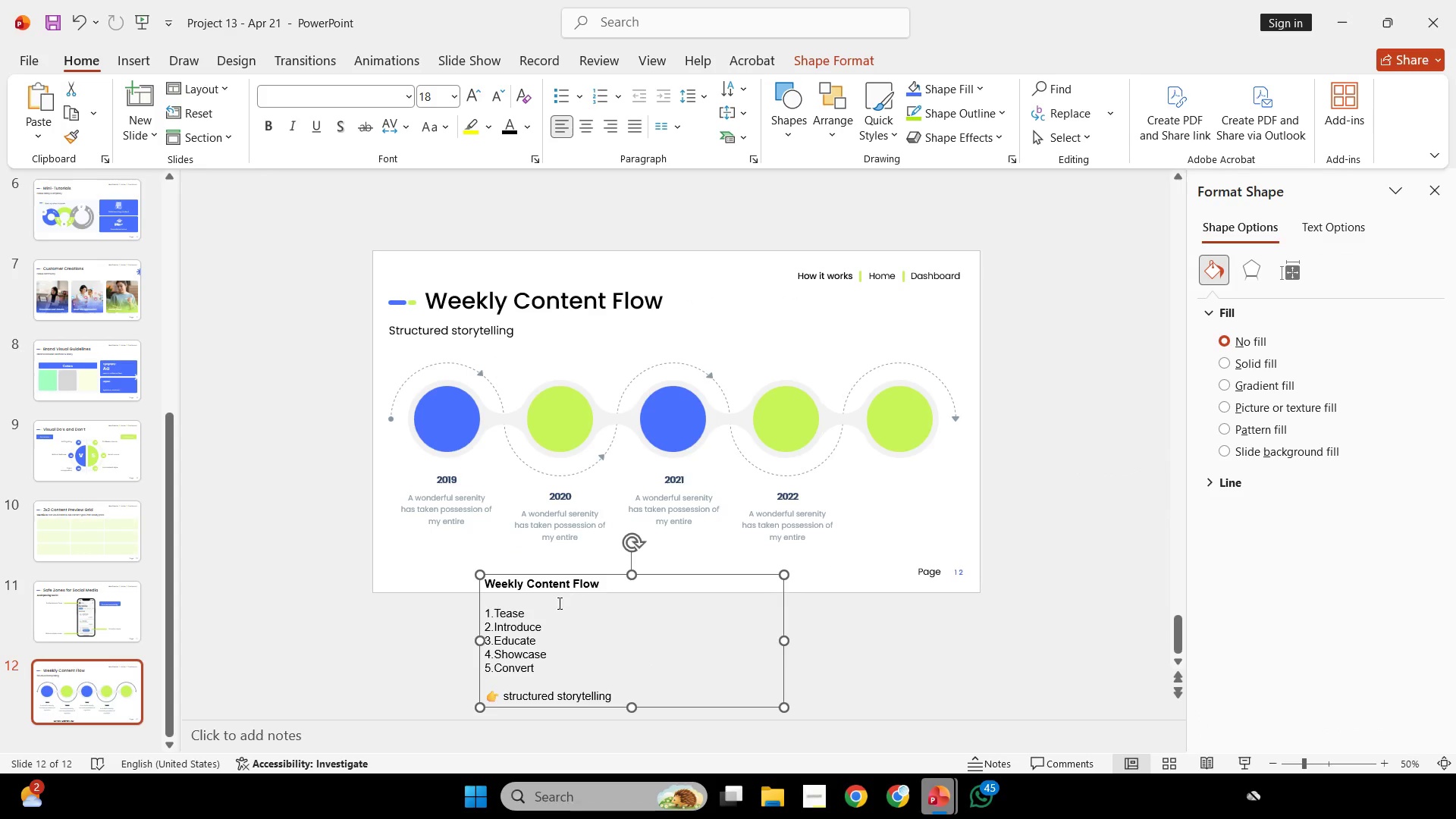 
left_click_drag(start_coordinate=[551, 605], to_coordinate=[473, 608])
 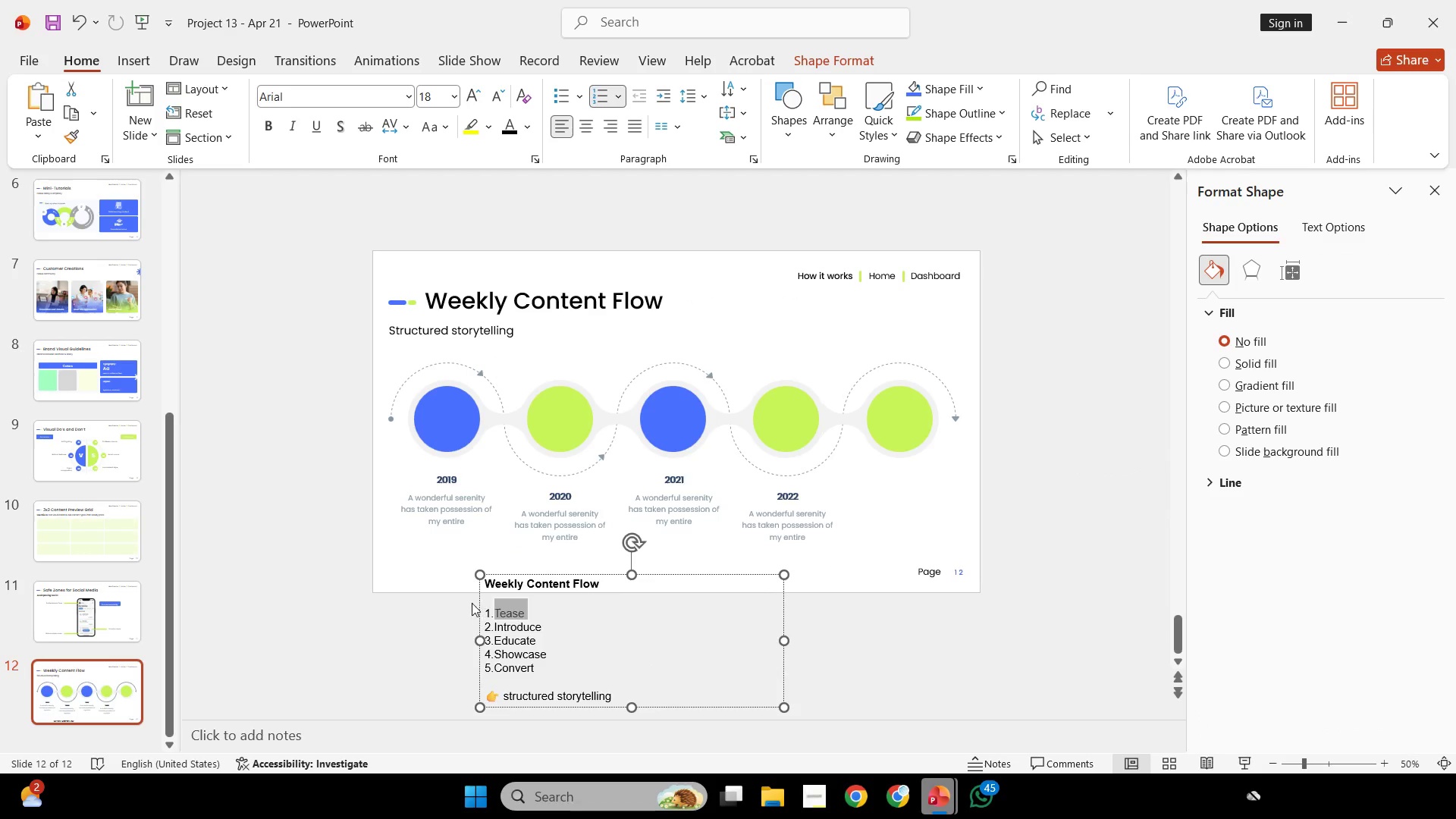 
key(Control+C)
 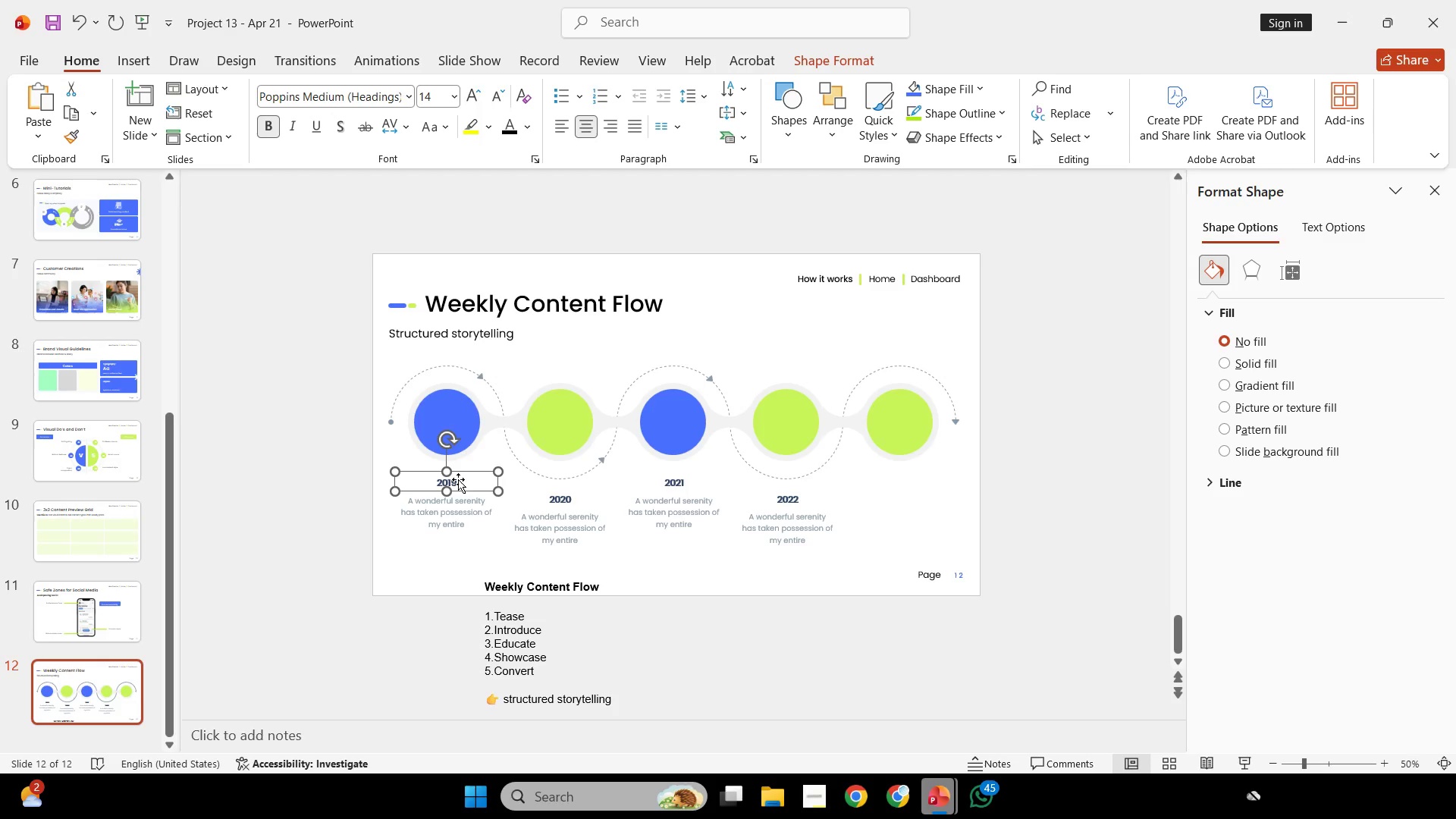 
double_click([458, 479])
 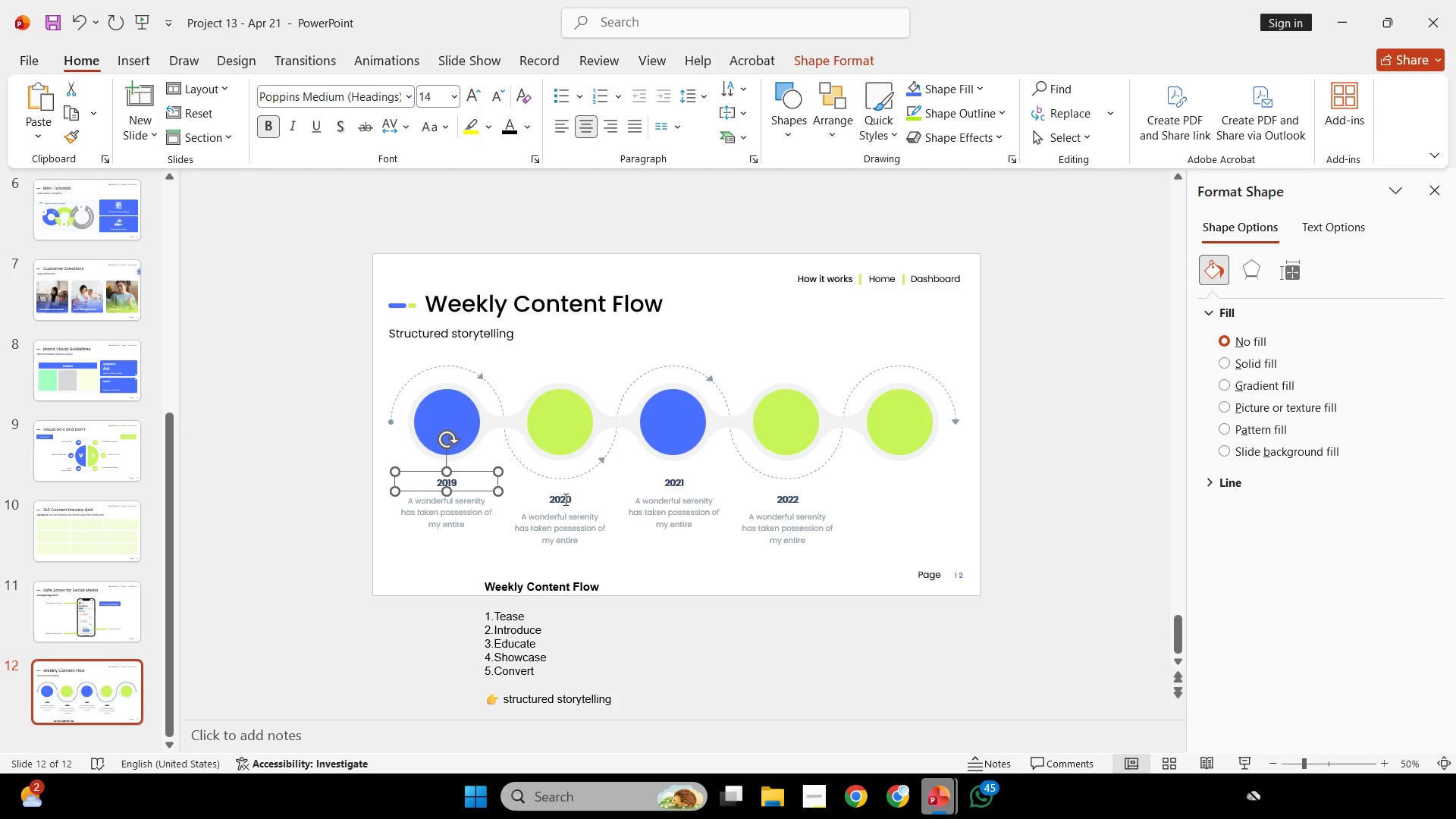 
hold_key(key=ShiftLeft, duration=1.47)
double_click([671, 489])
 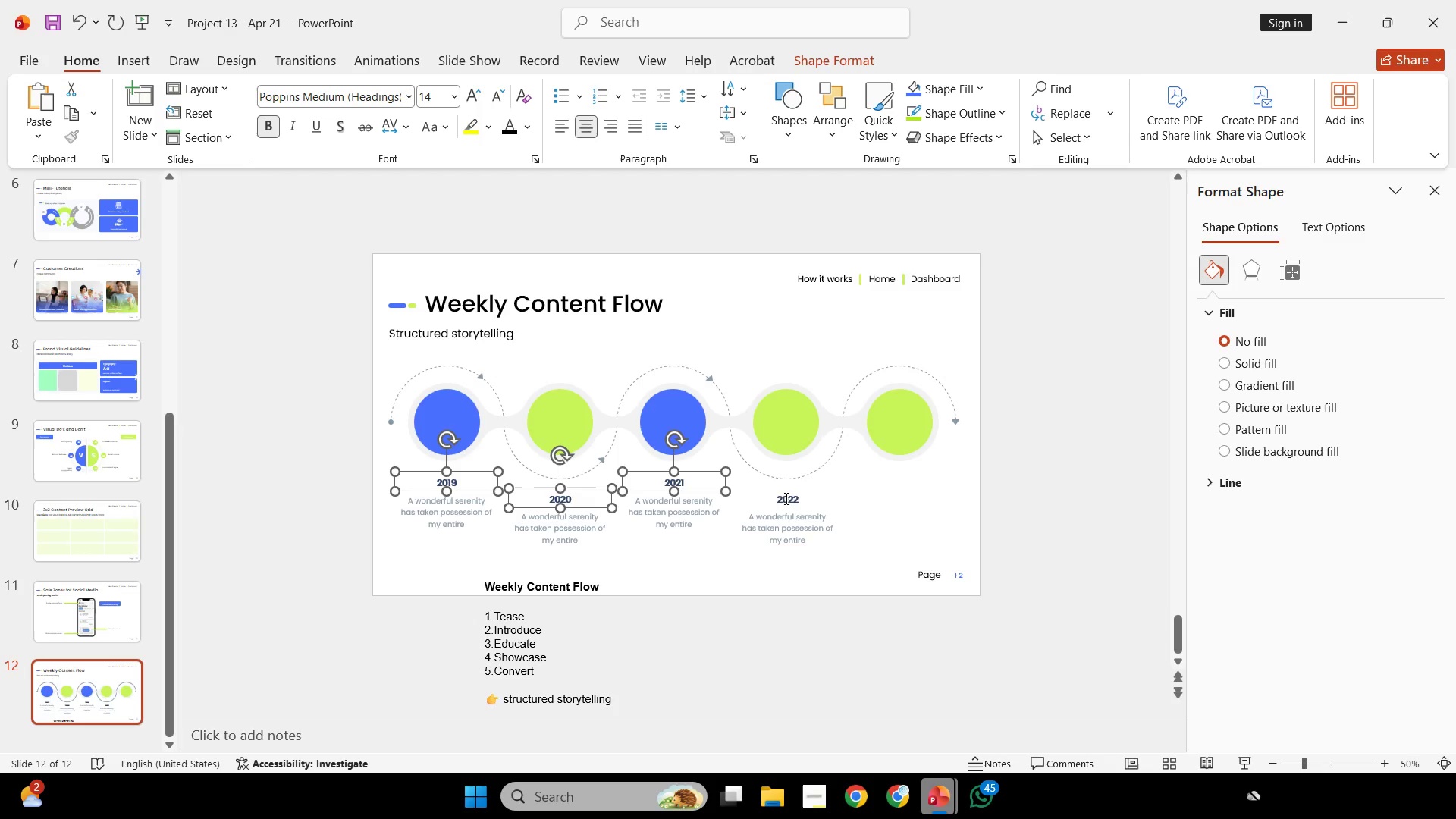 
left_click([785, 498])
 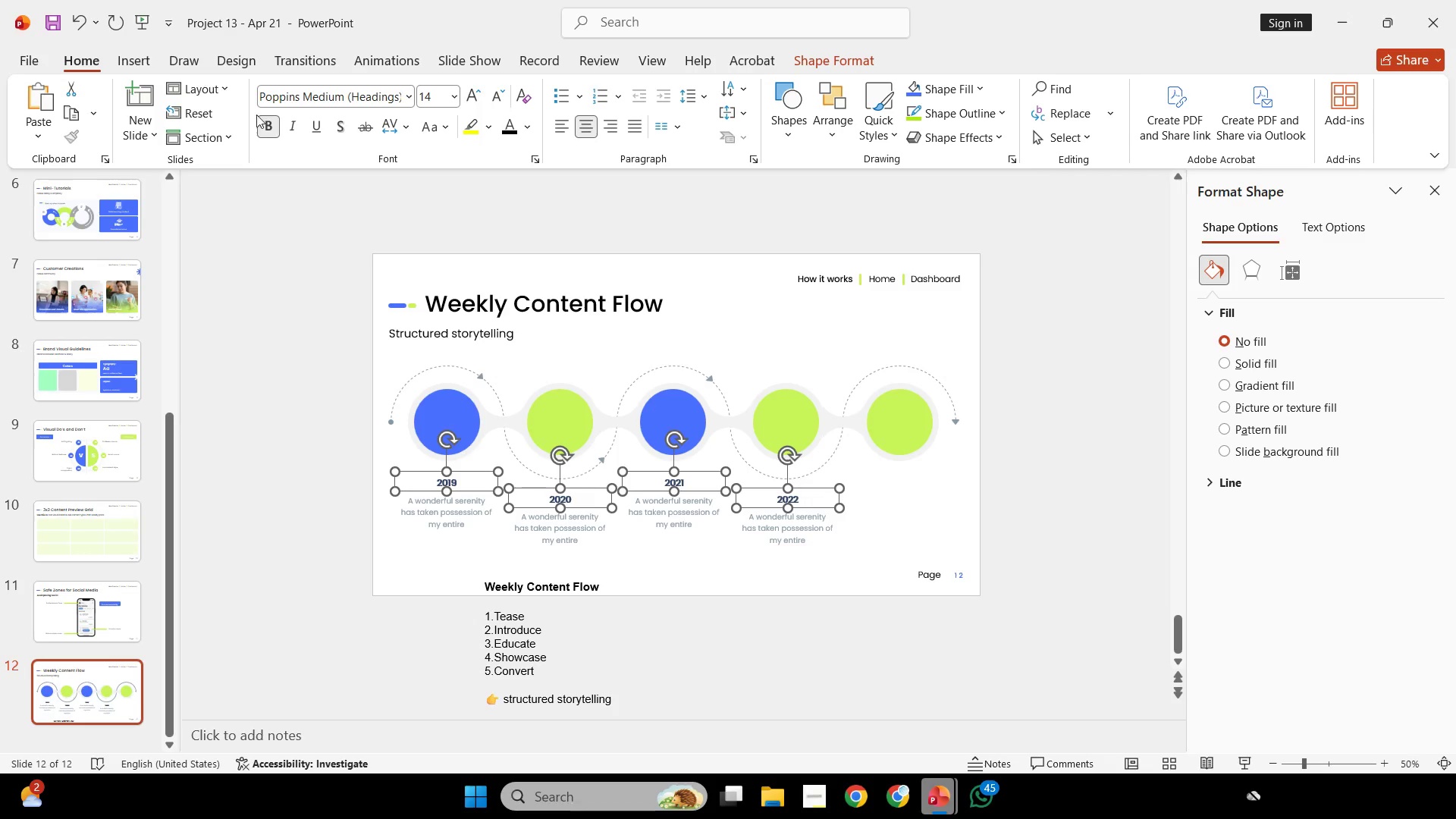 
left_click([269, 133])
 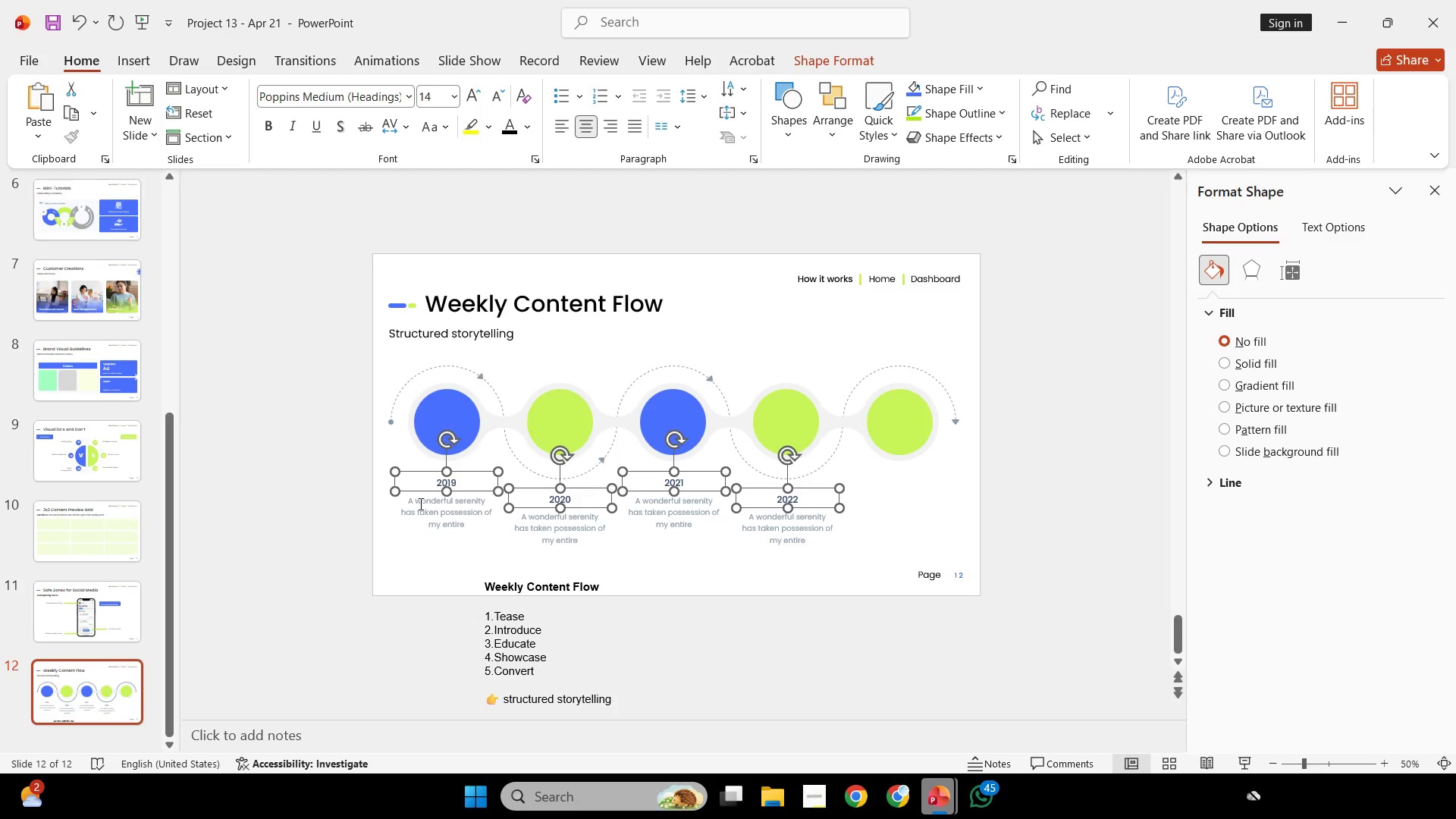 
hold_key(key=ShiftLeft, duration=1.06)
double_click([591, 517])
 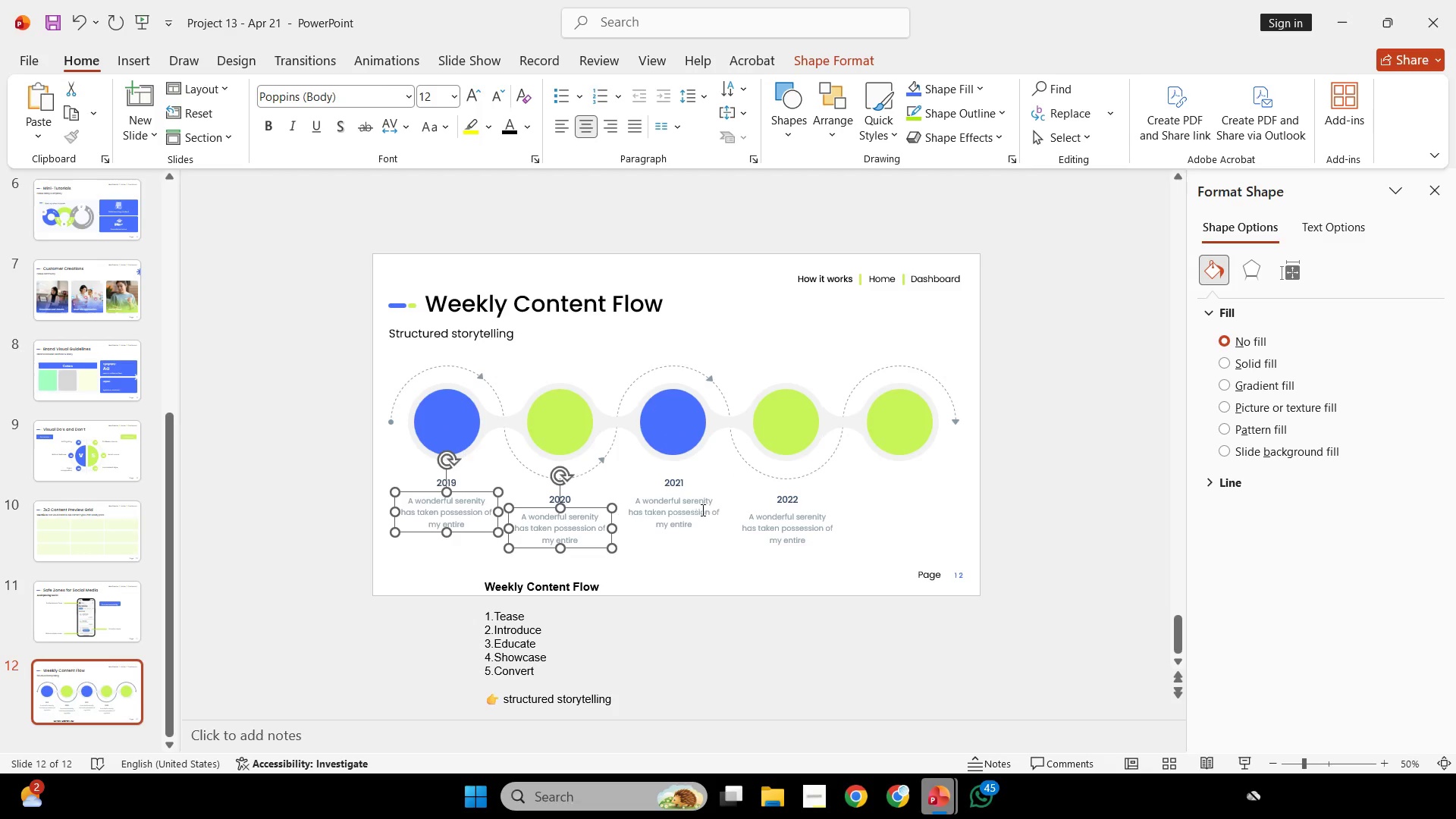 
triple_click([701, 510])
 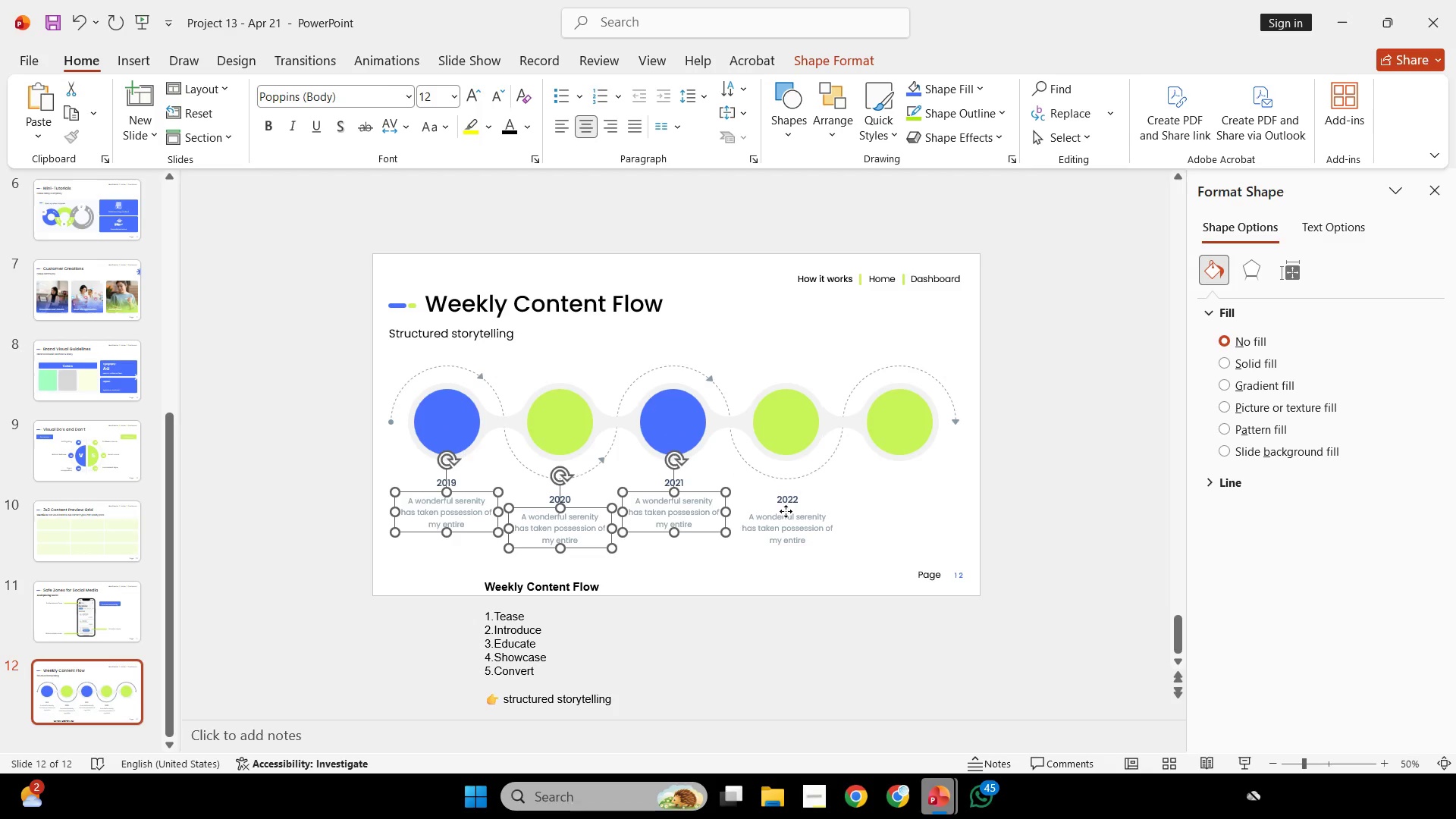 
triple_click([786, 511])
 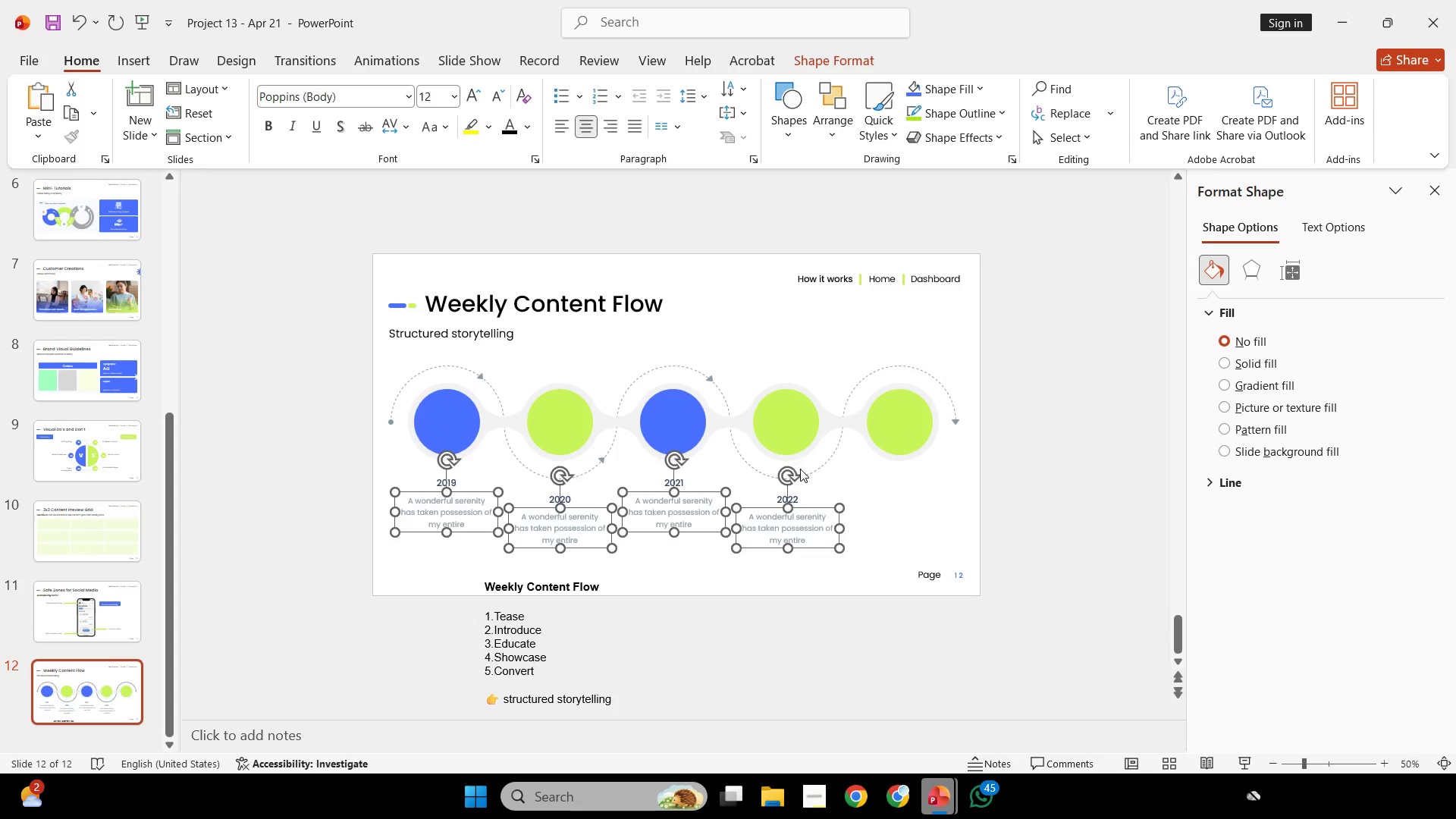 
key(Backspace)
 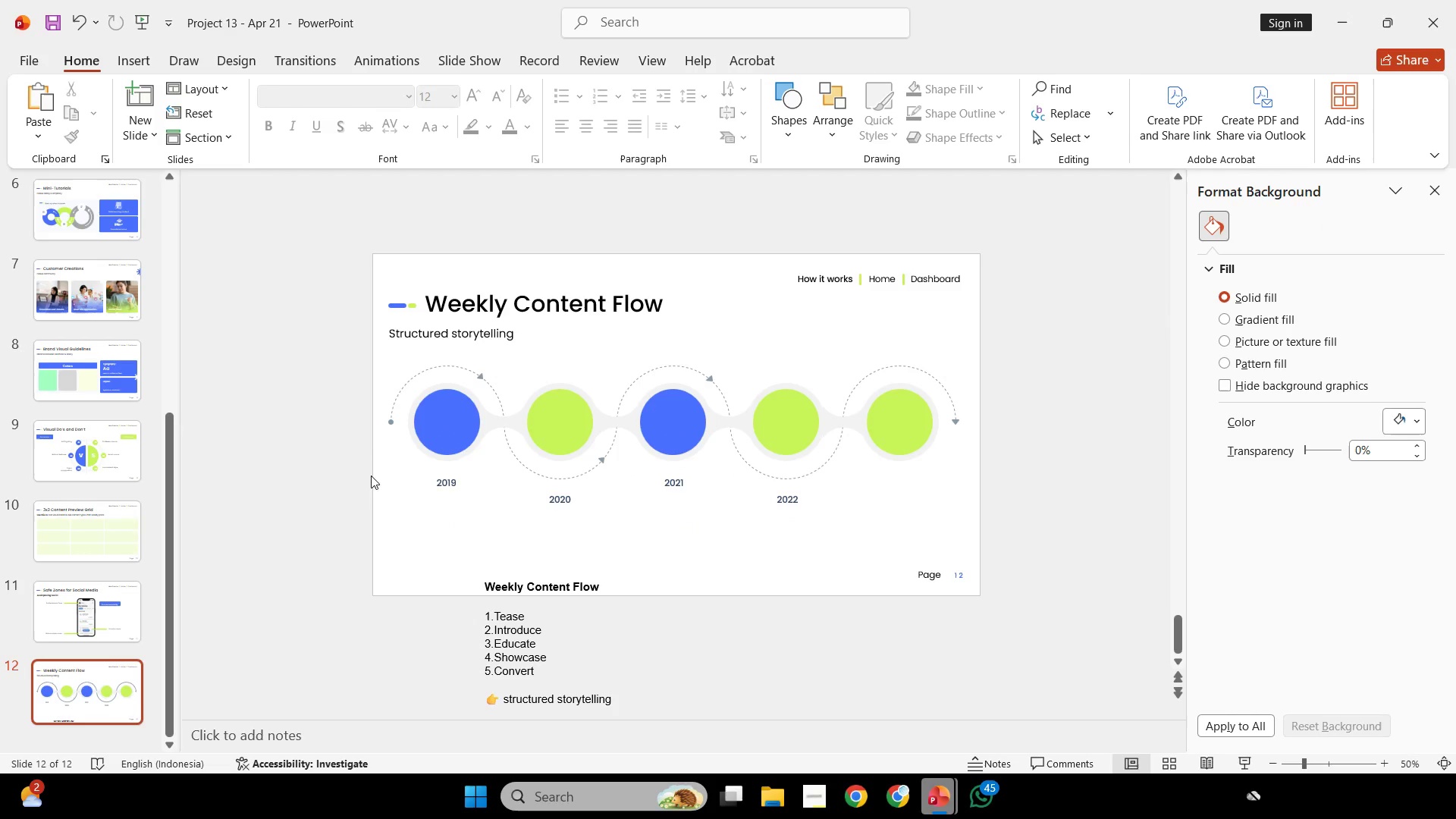 
left_click_drag(start_coordinate=[381, 461], to_coordinate=[866, 541])
 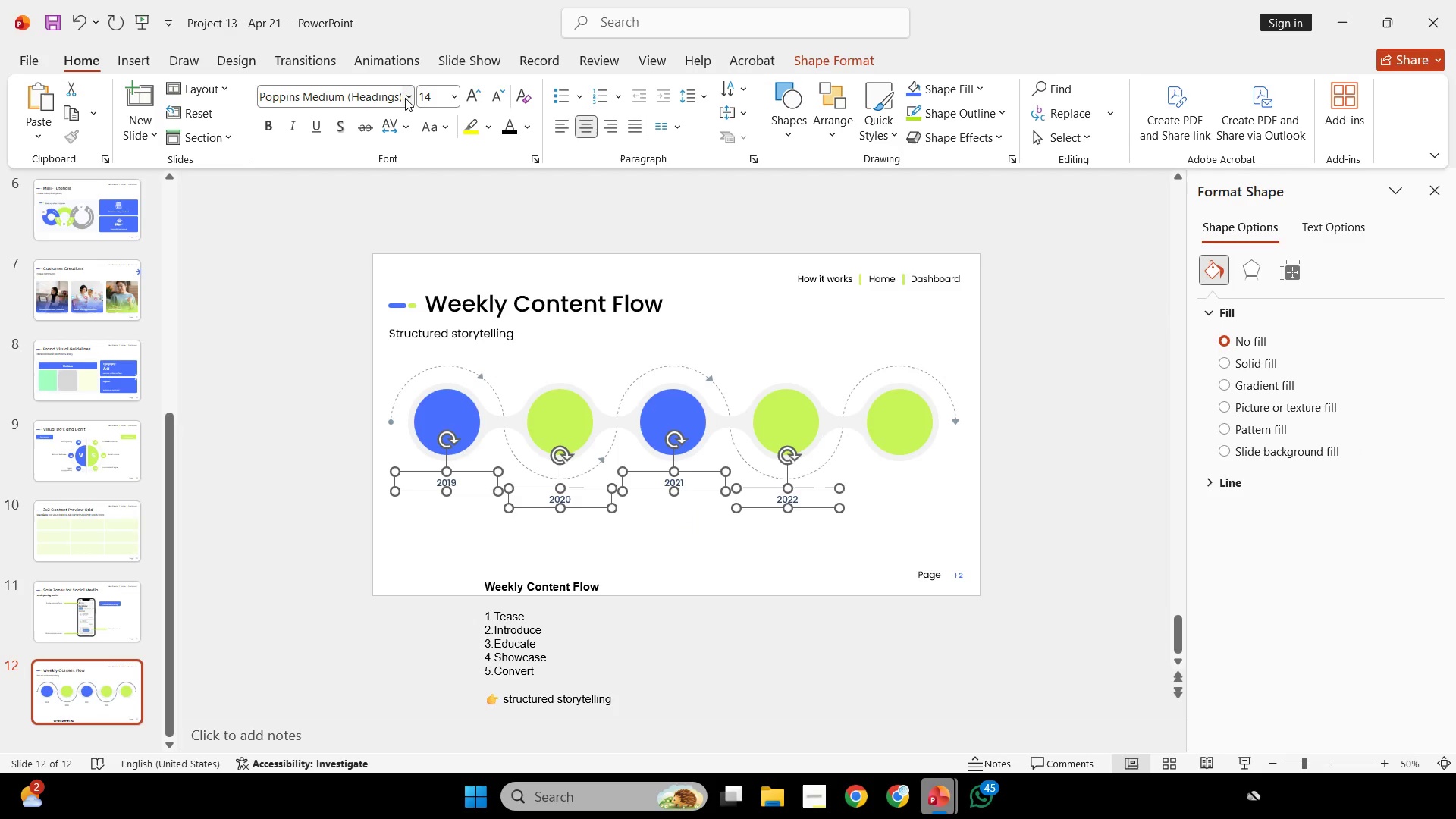 
left_click([405, 98])
 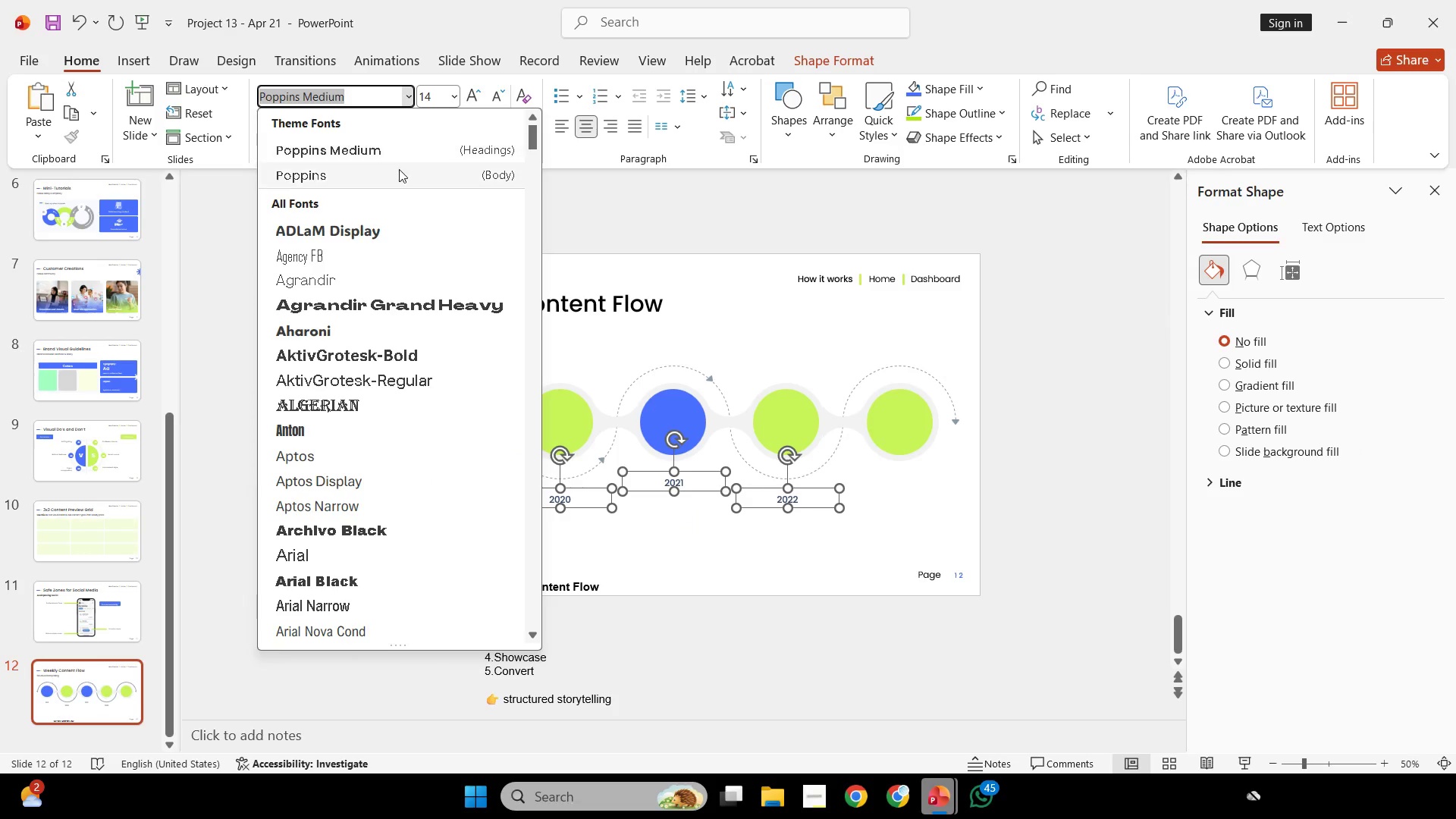 
mouse_move([407, 165])
 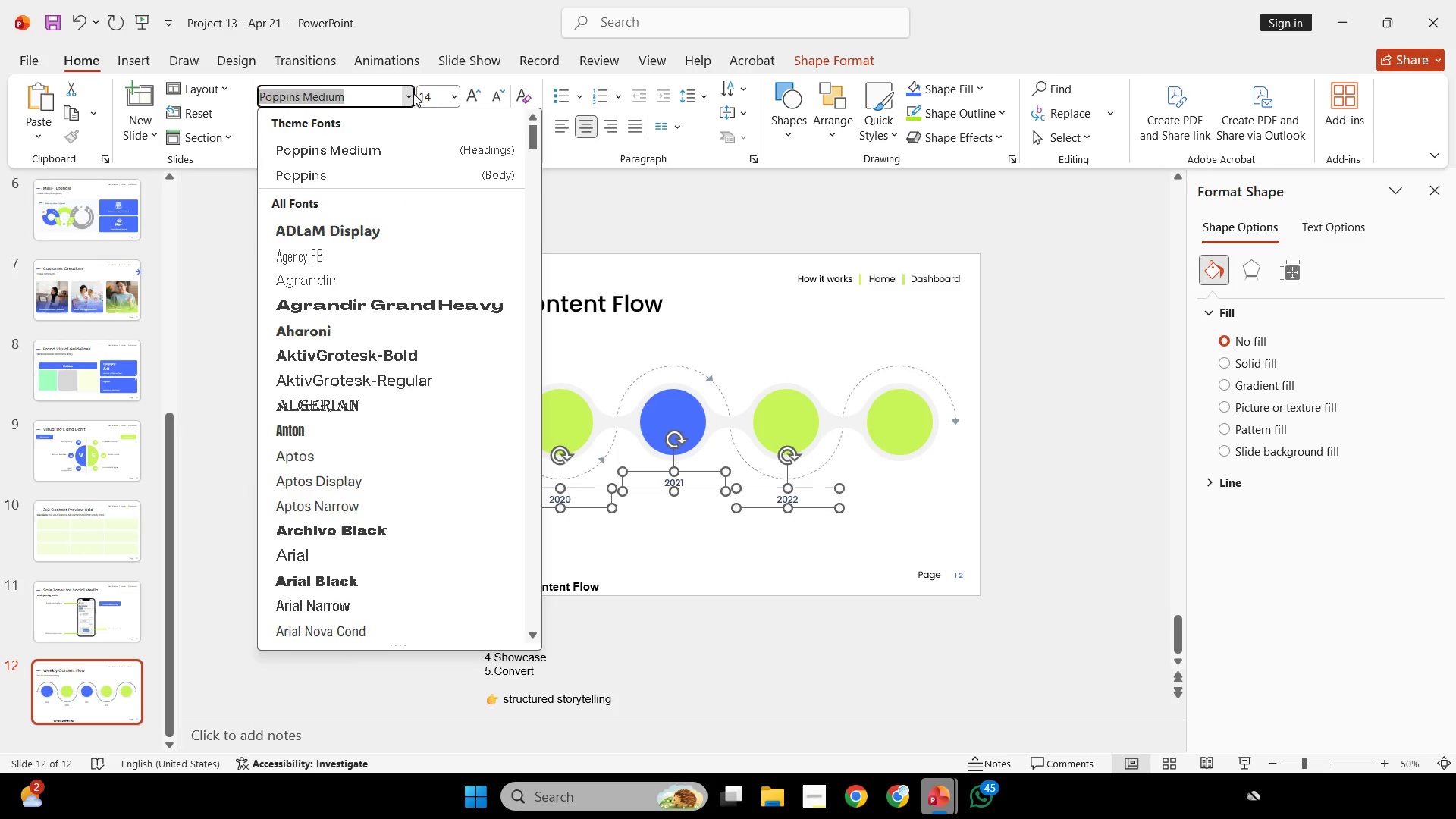 
left_click([410, 89])
 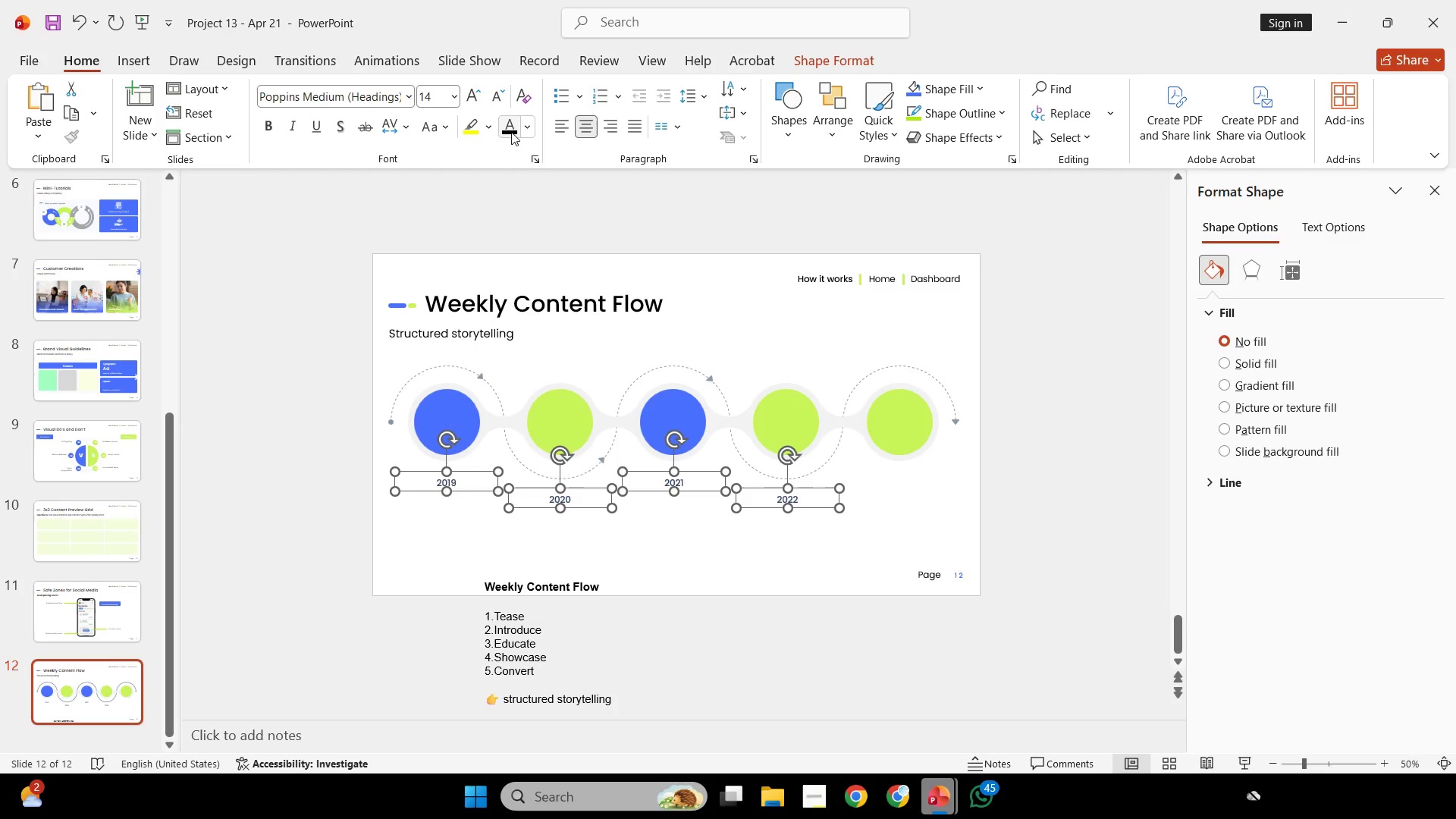 
left_click([511, 131])
 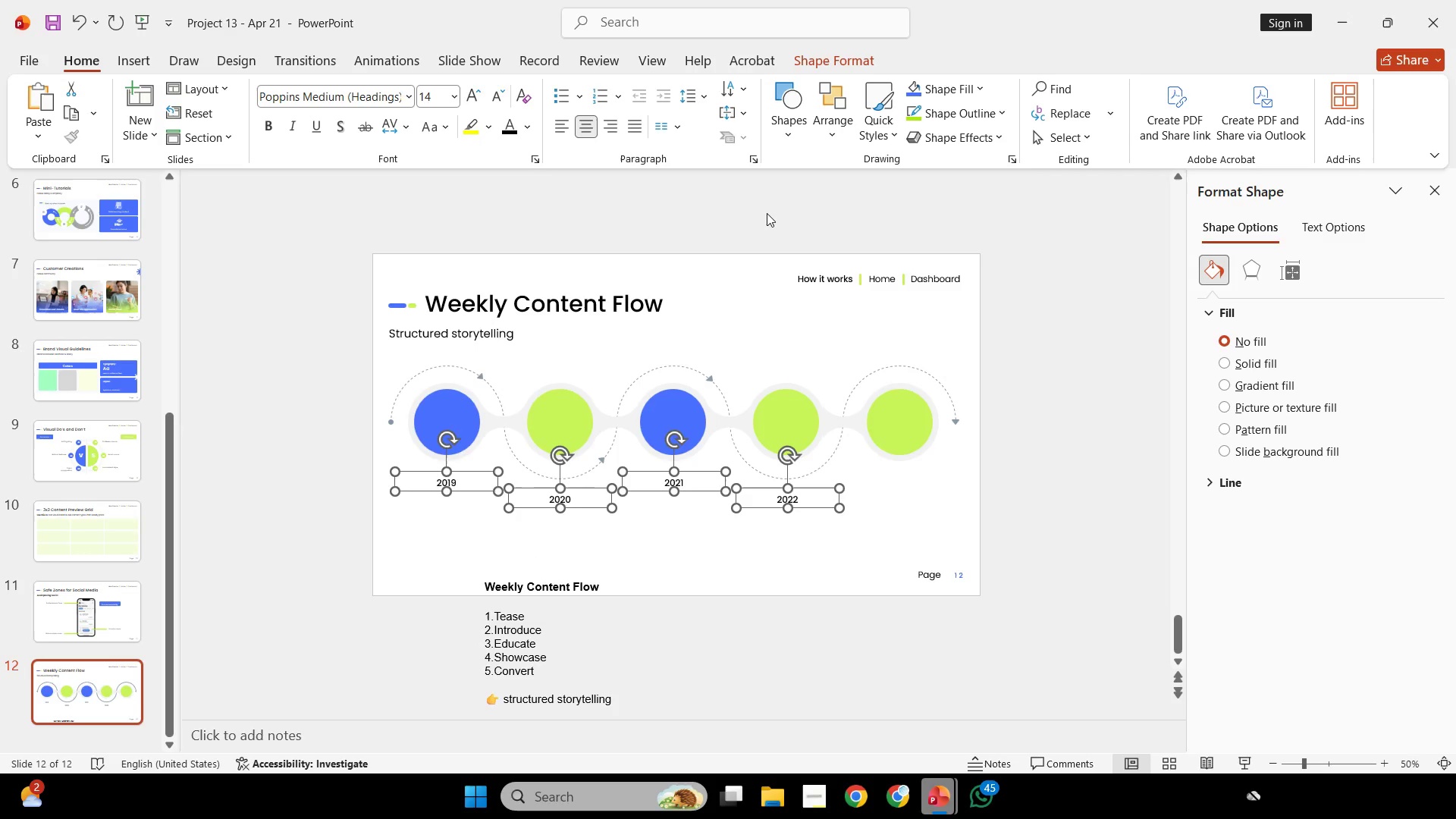 
left_click([767, 213])
 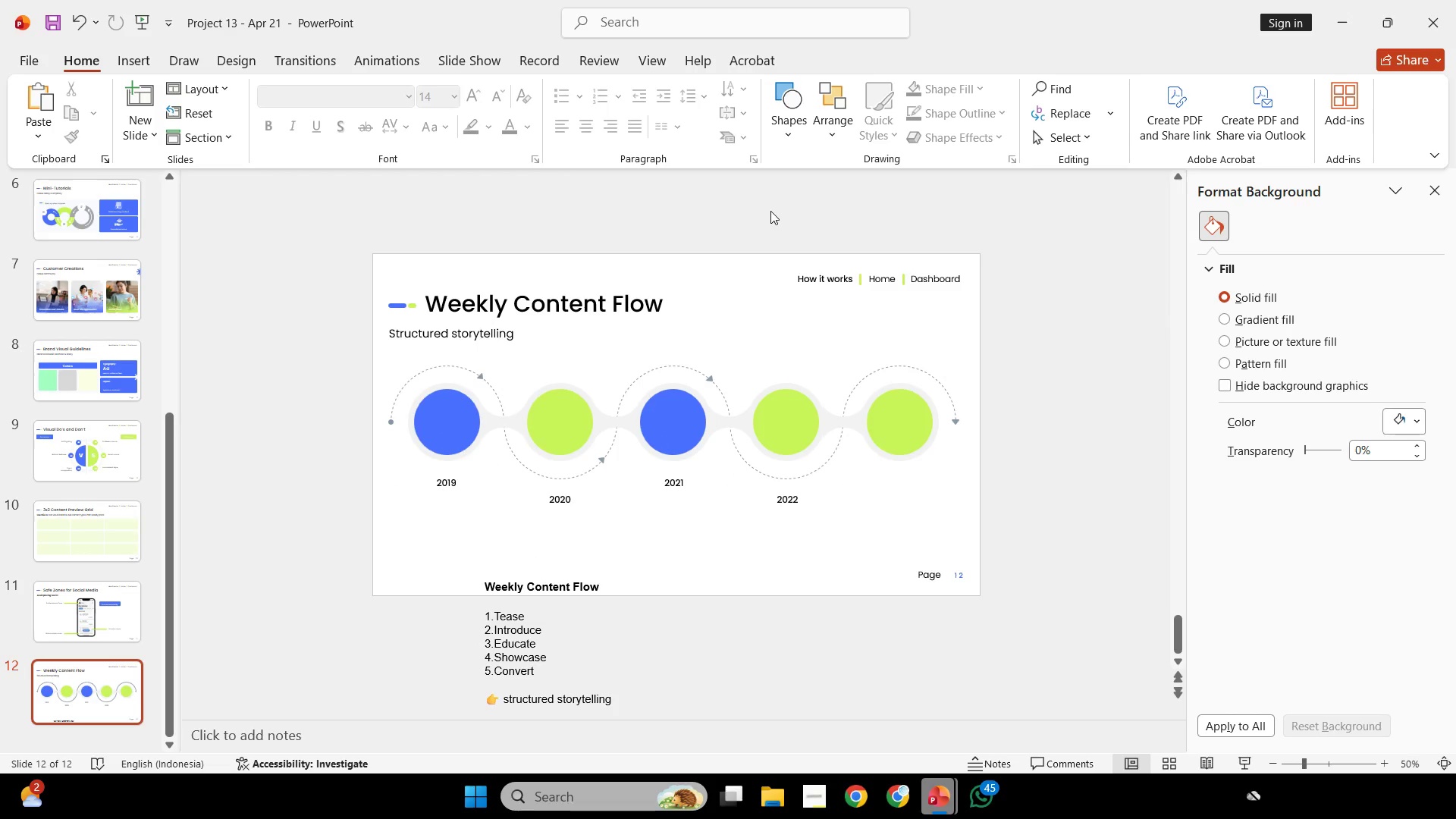 
wait(14.72)
 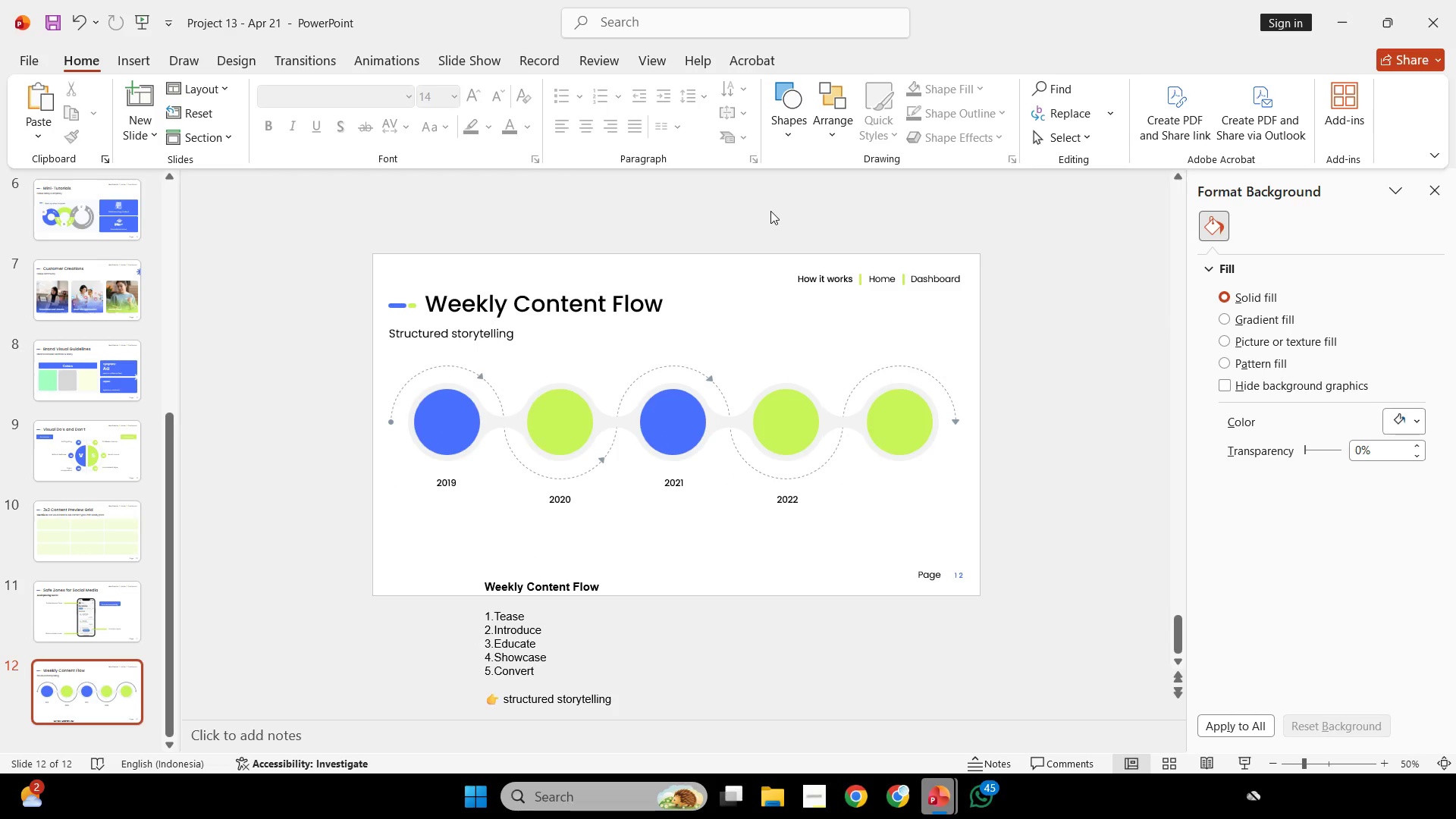 
left_click_drag(start_coordinate=[538, 620], to_coordinate=[500, 614])
 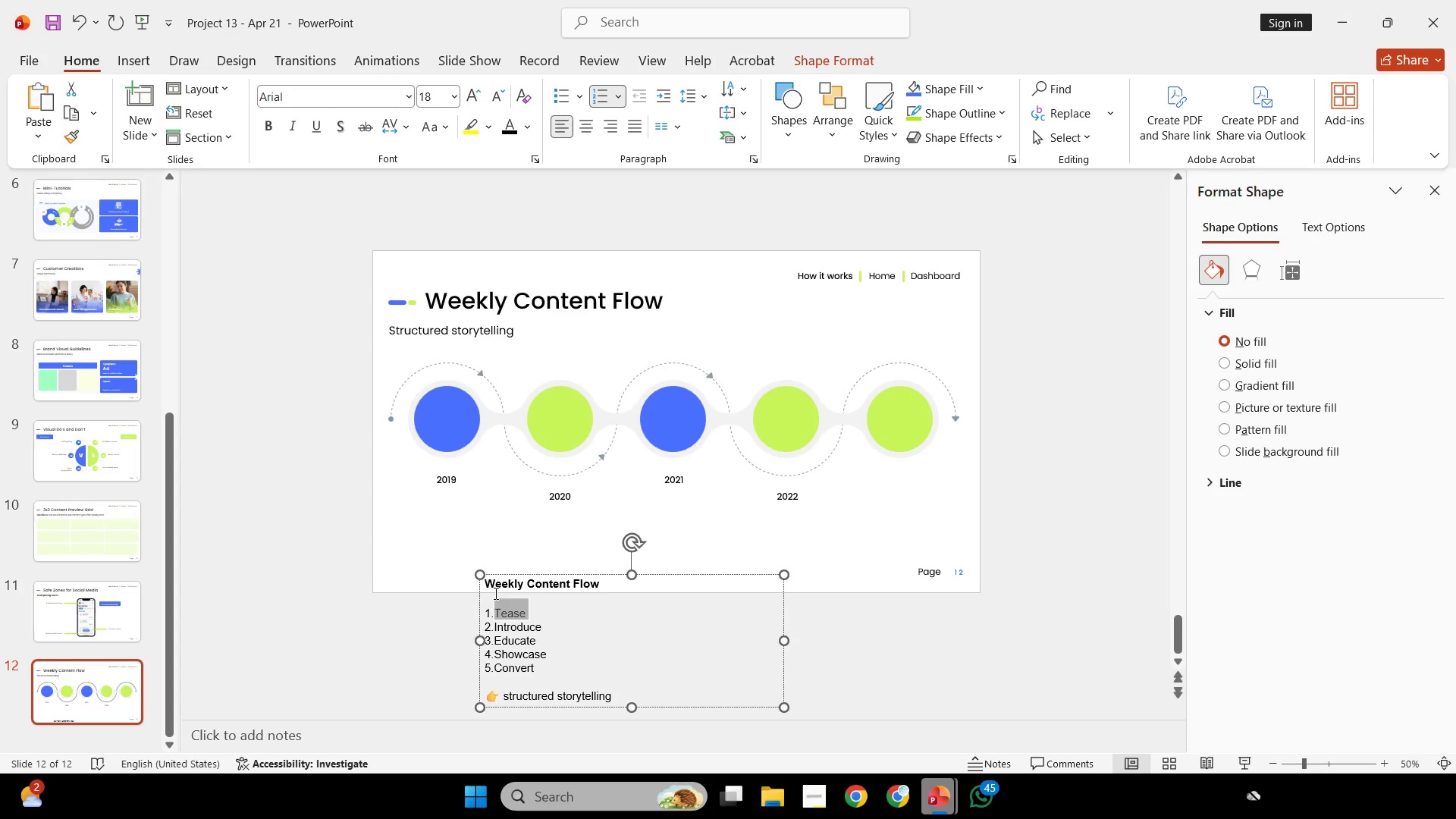 
key(Control+C)
 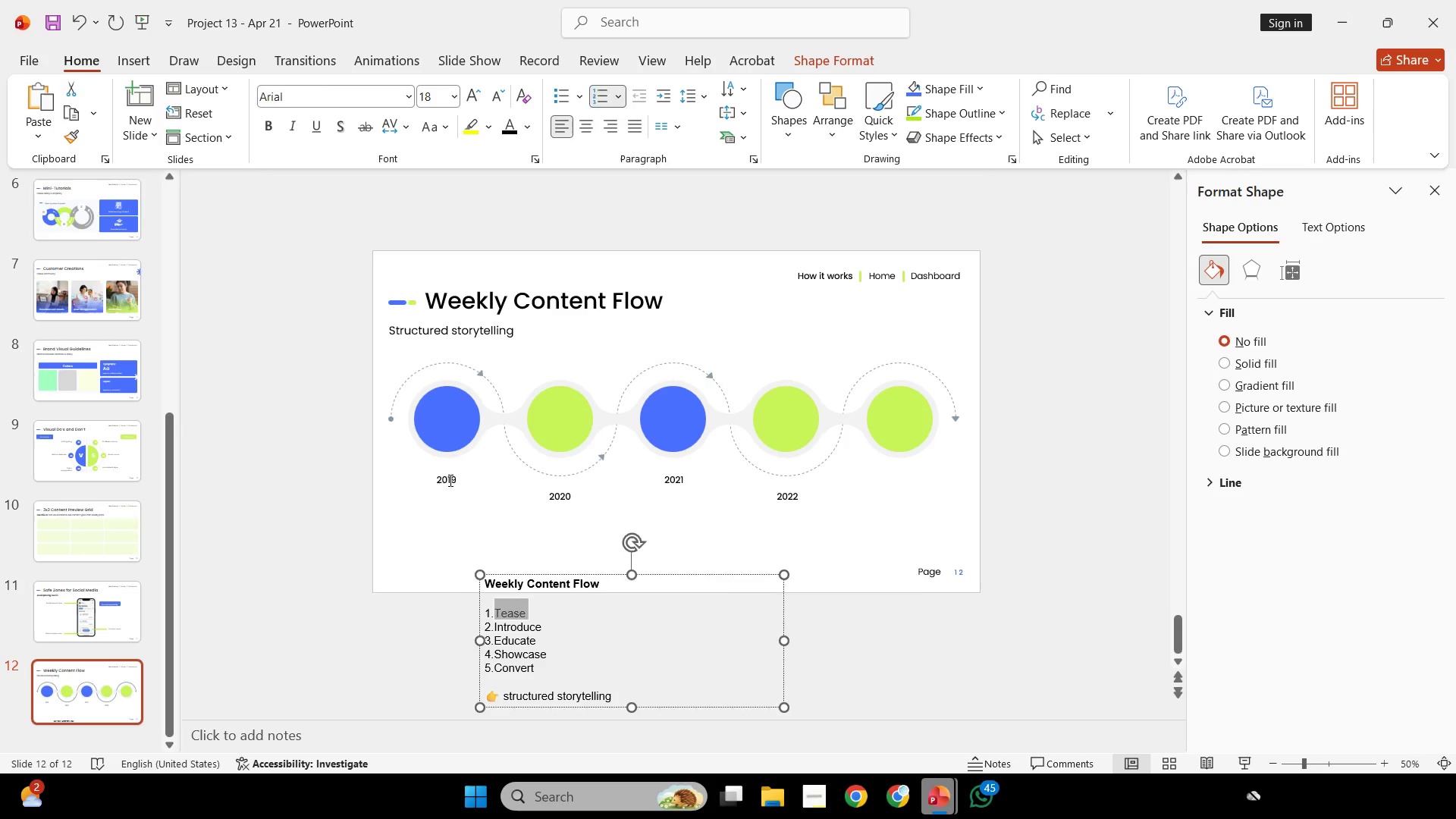 
left_click([449, 480])
 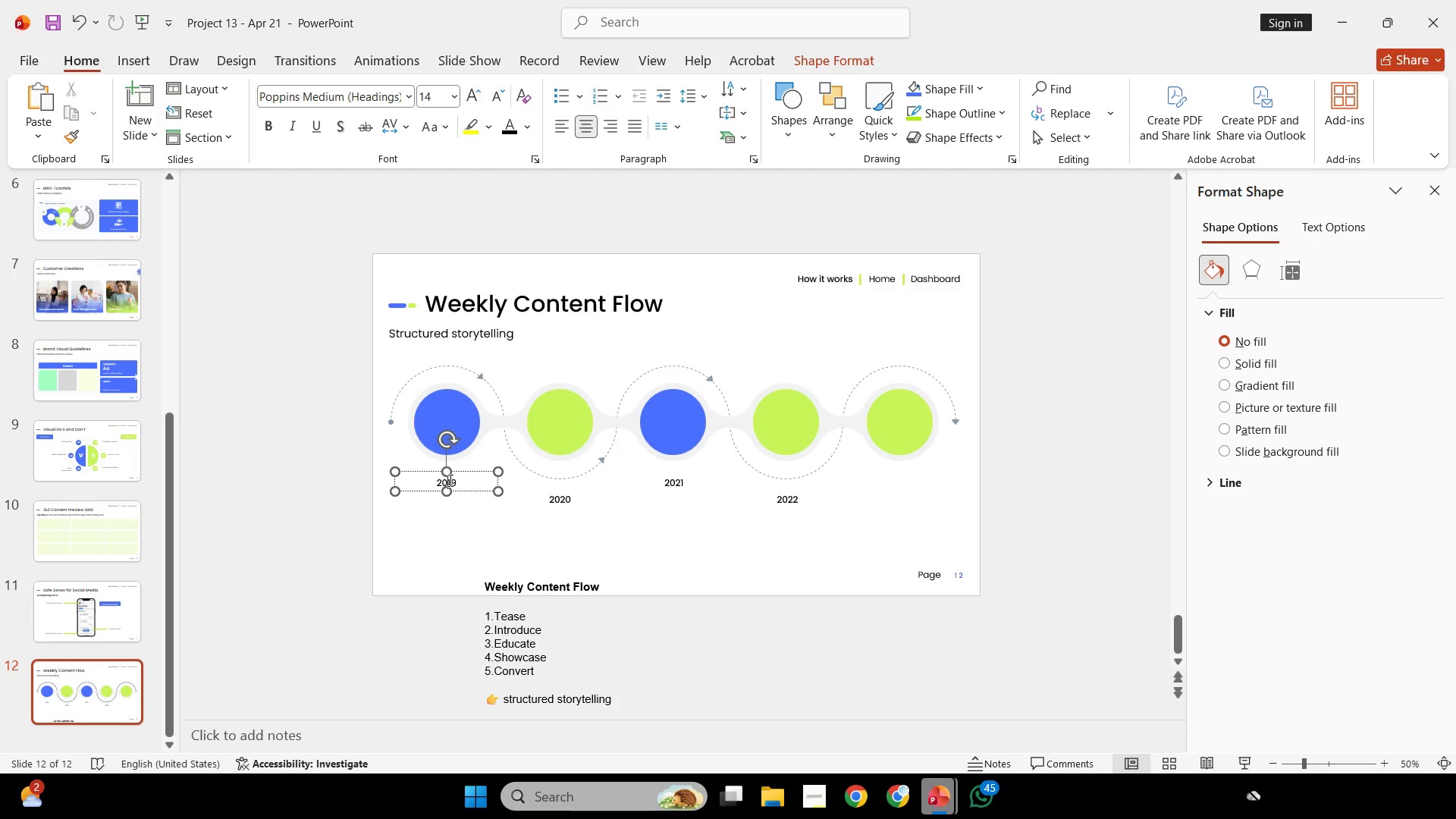 
key(Control+ControlLeft)
 